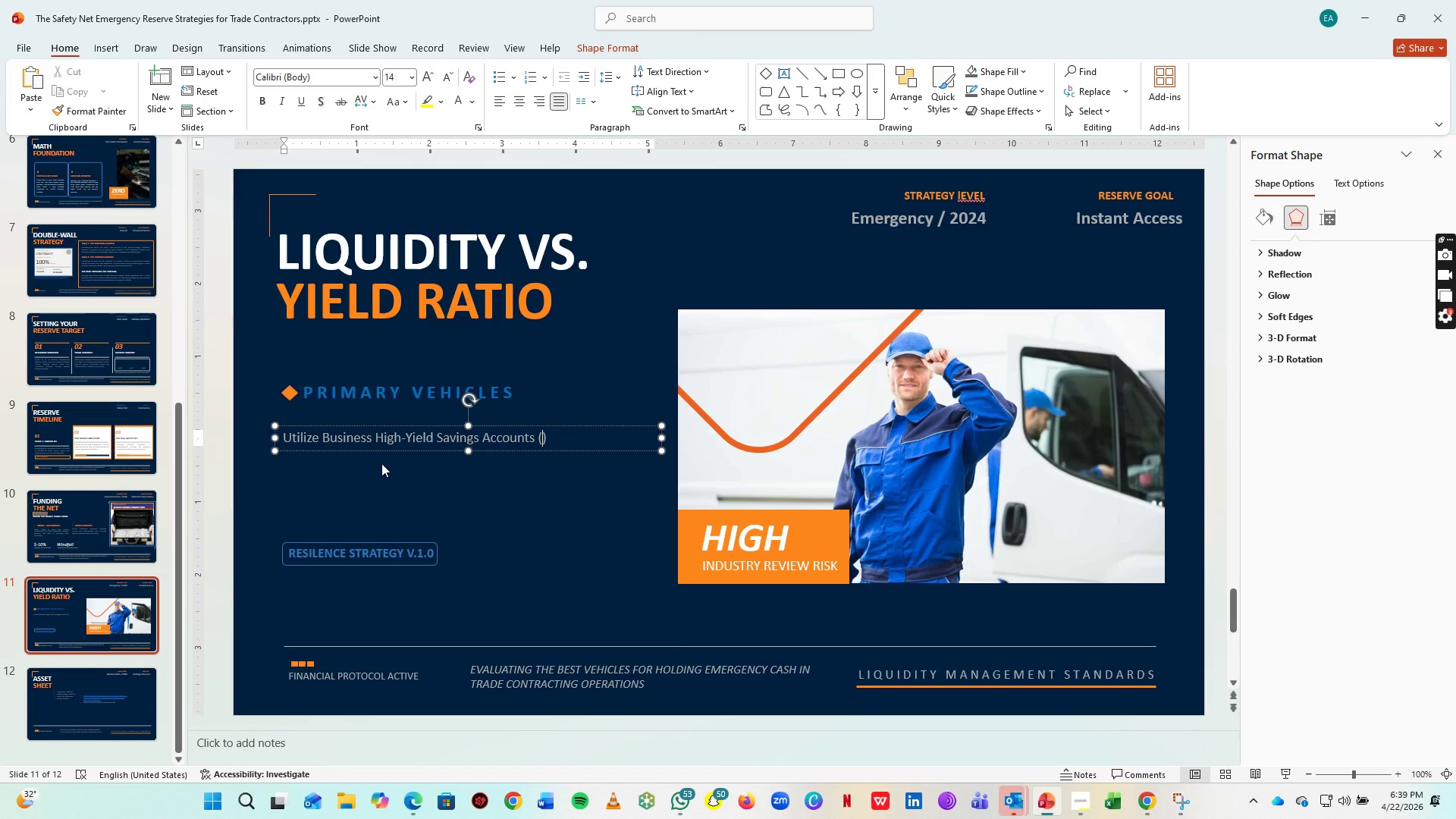 
type(HYSA)
 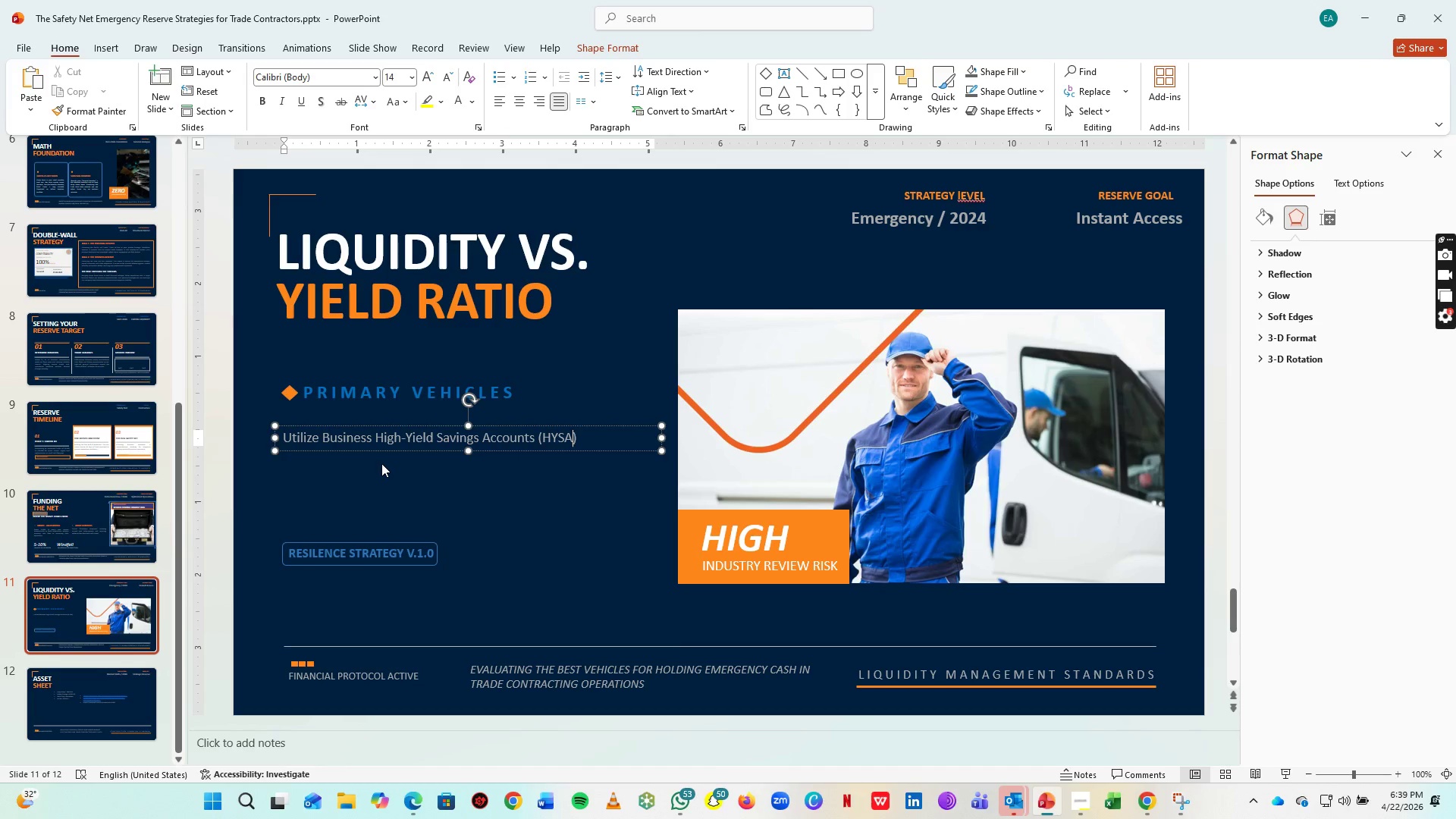 
key(ArrowRight)
 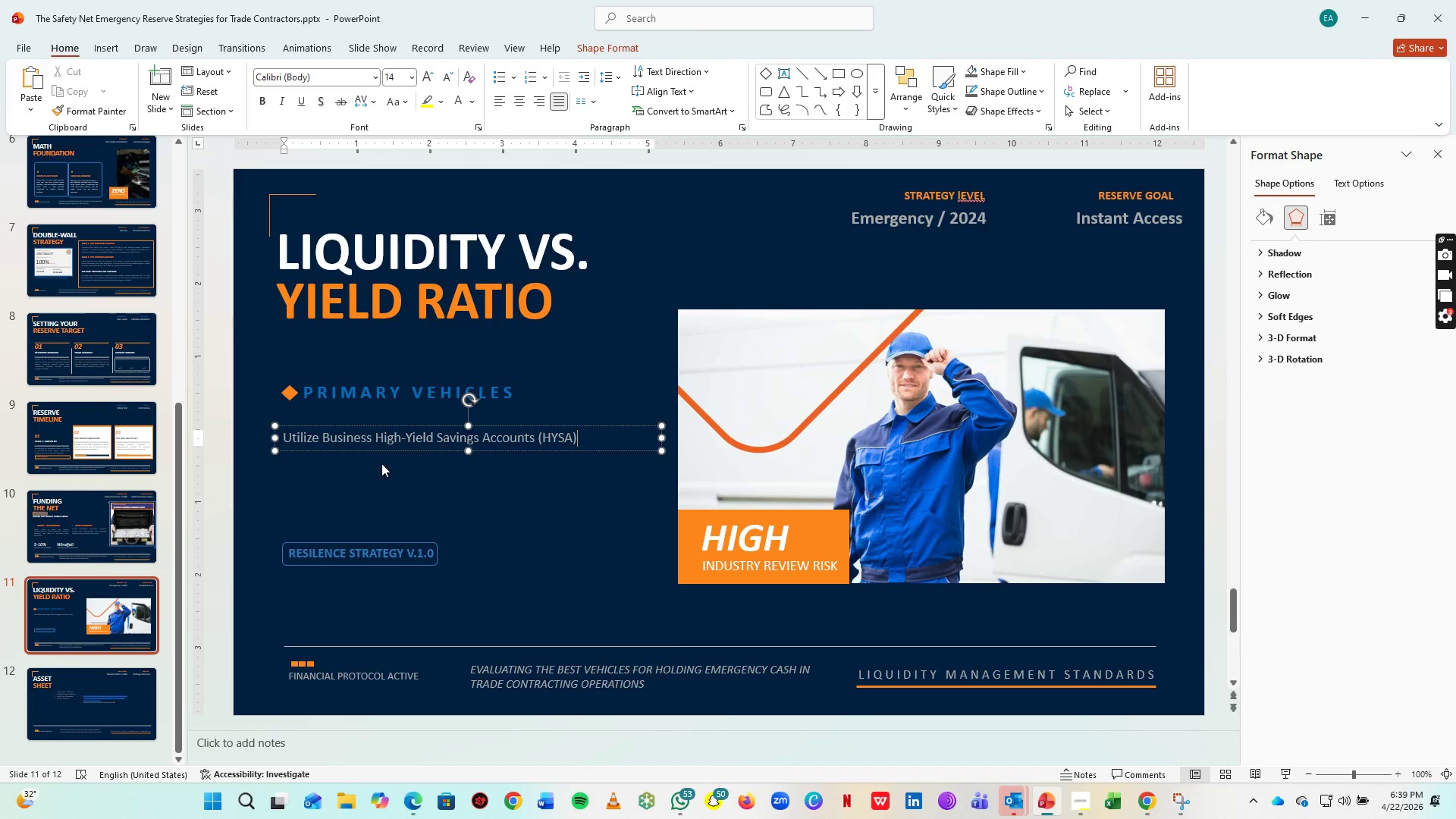 
type( or Money Market Accounts for optimal balance. Prioritize instant liquidity over yield; your safety net must be accessible. Avoid locking emergency cash in CDS)
key(Backspace)
type(s or volatile stocks to maian)
key(Backspace)
key(Backspace)
type(ntain stability.)
 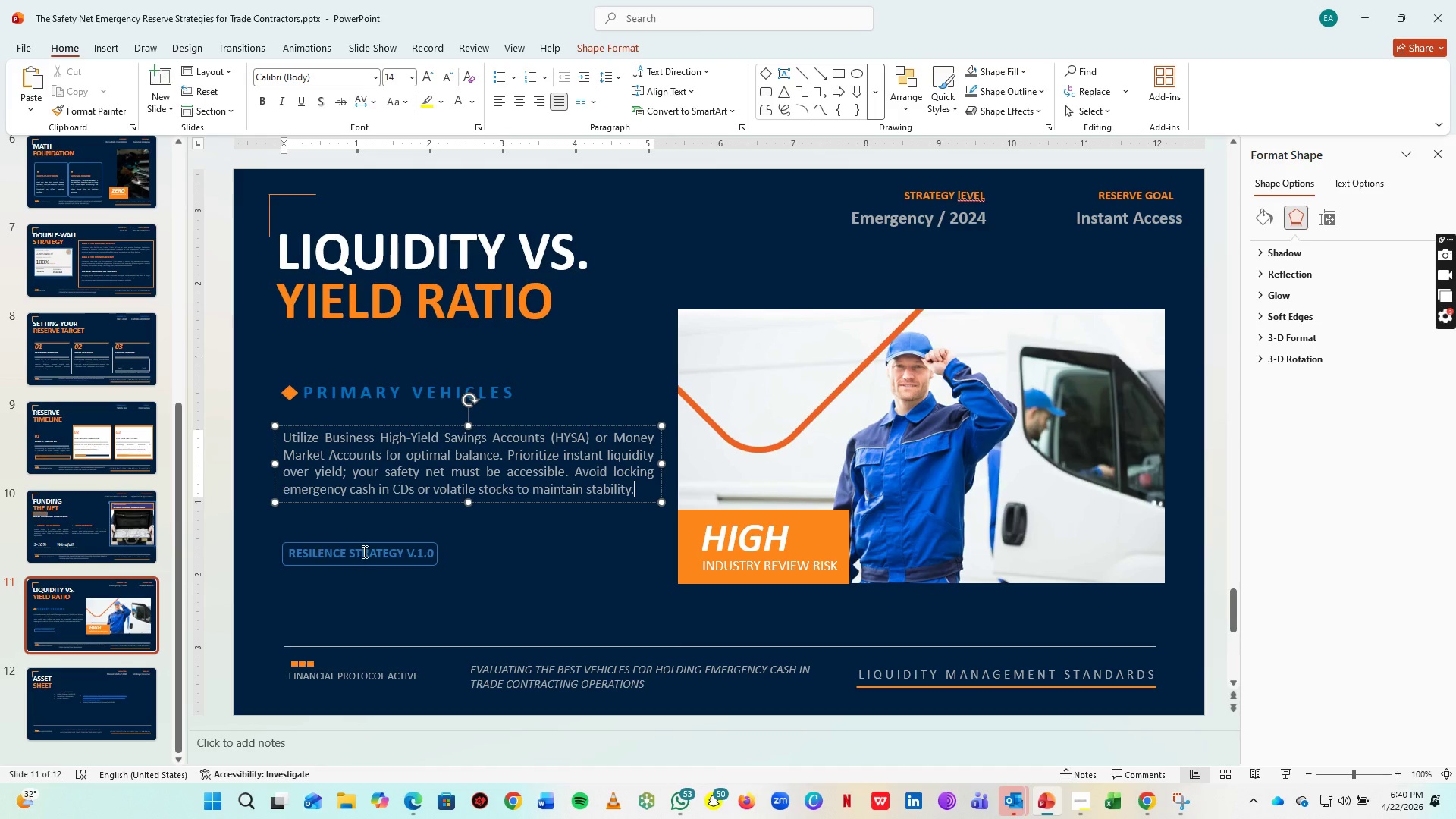 
left_click([369, 551])
 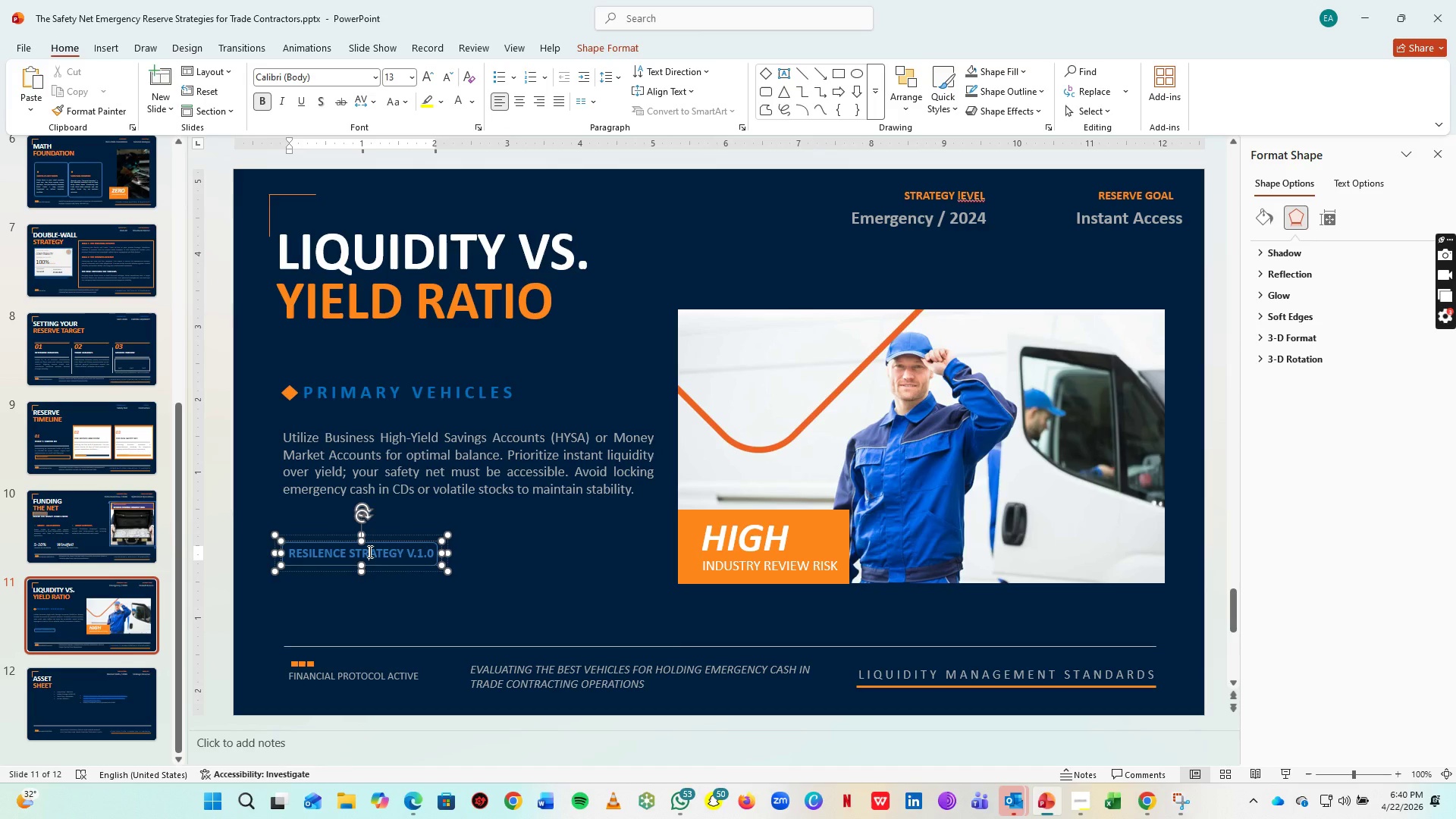 
key(Control+A)
 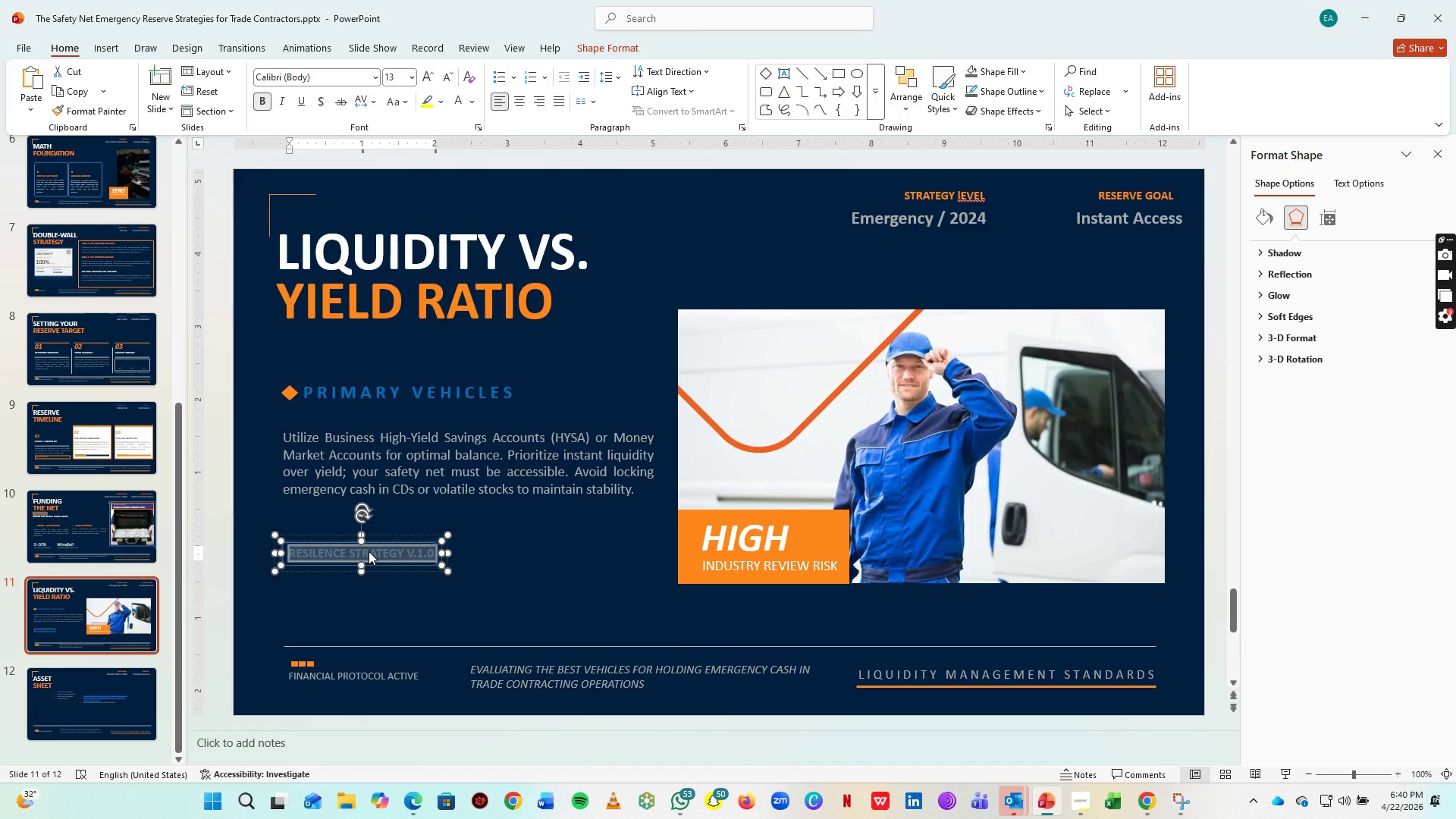 
type(TRADE-OFF EVALUATION V.1.0)
 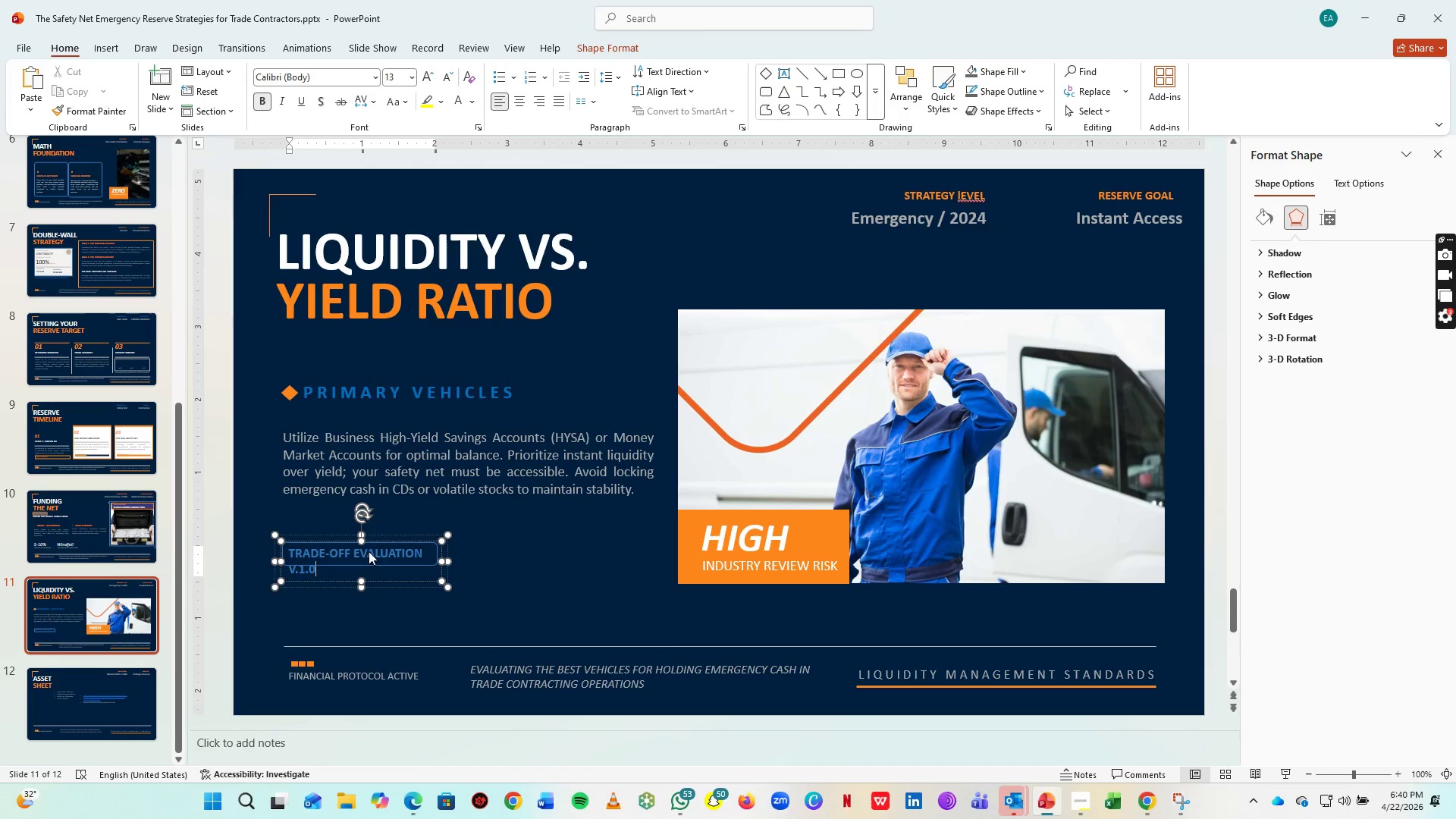 
key(Control+A)
 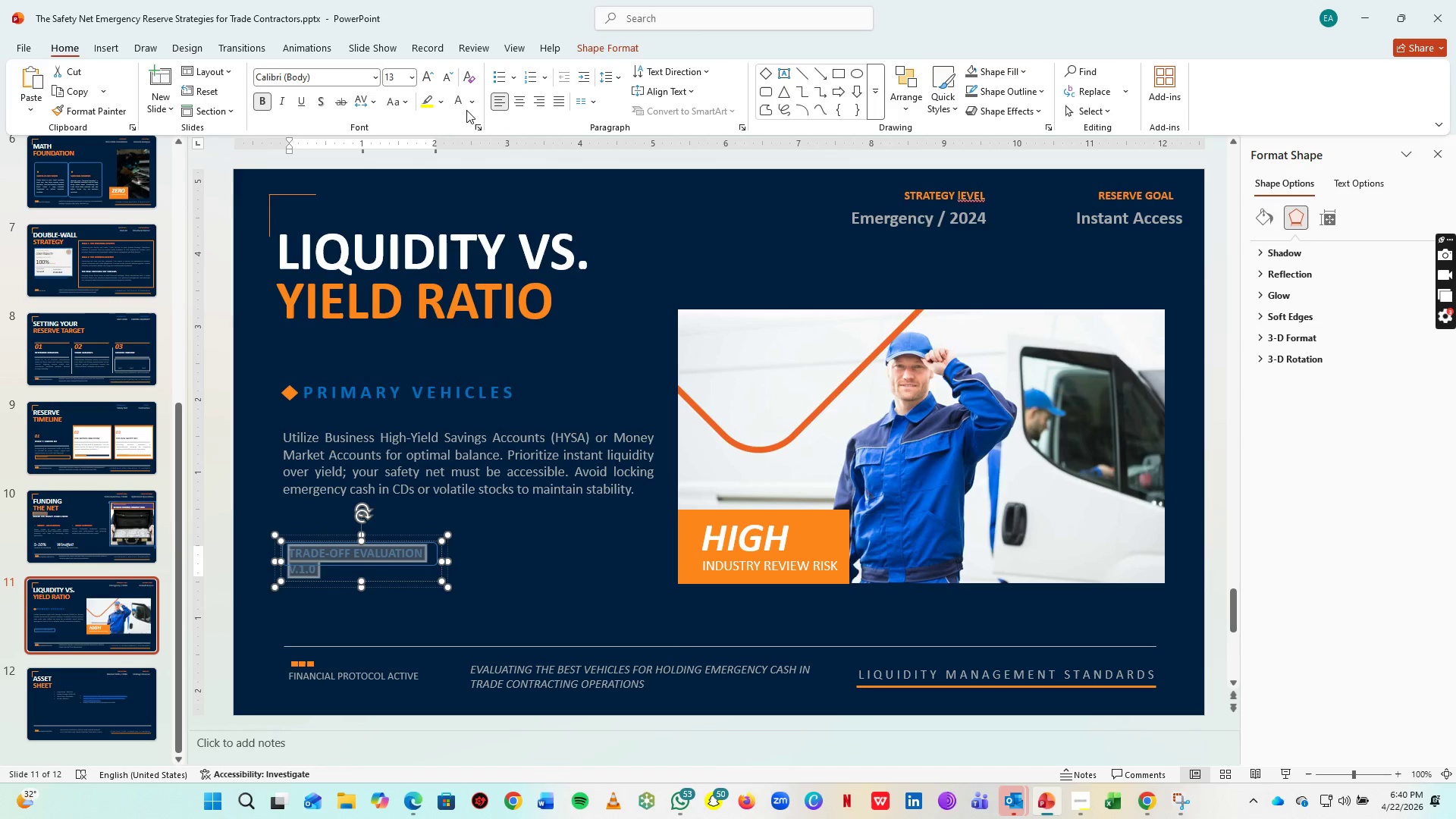 
left_click([476, 104])
 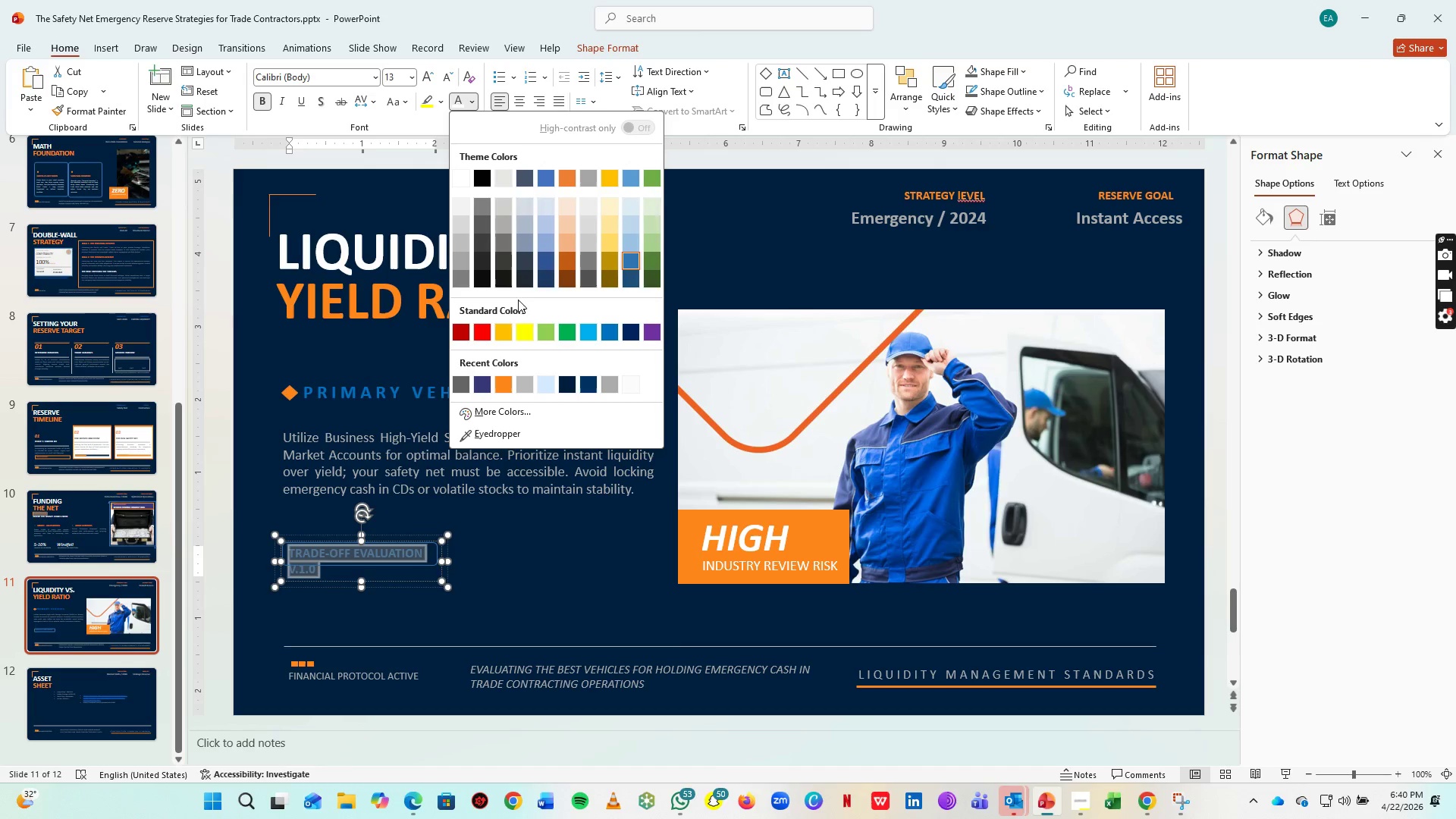 
left_click([507, 386])
 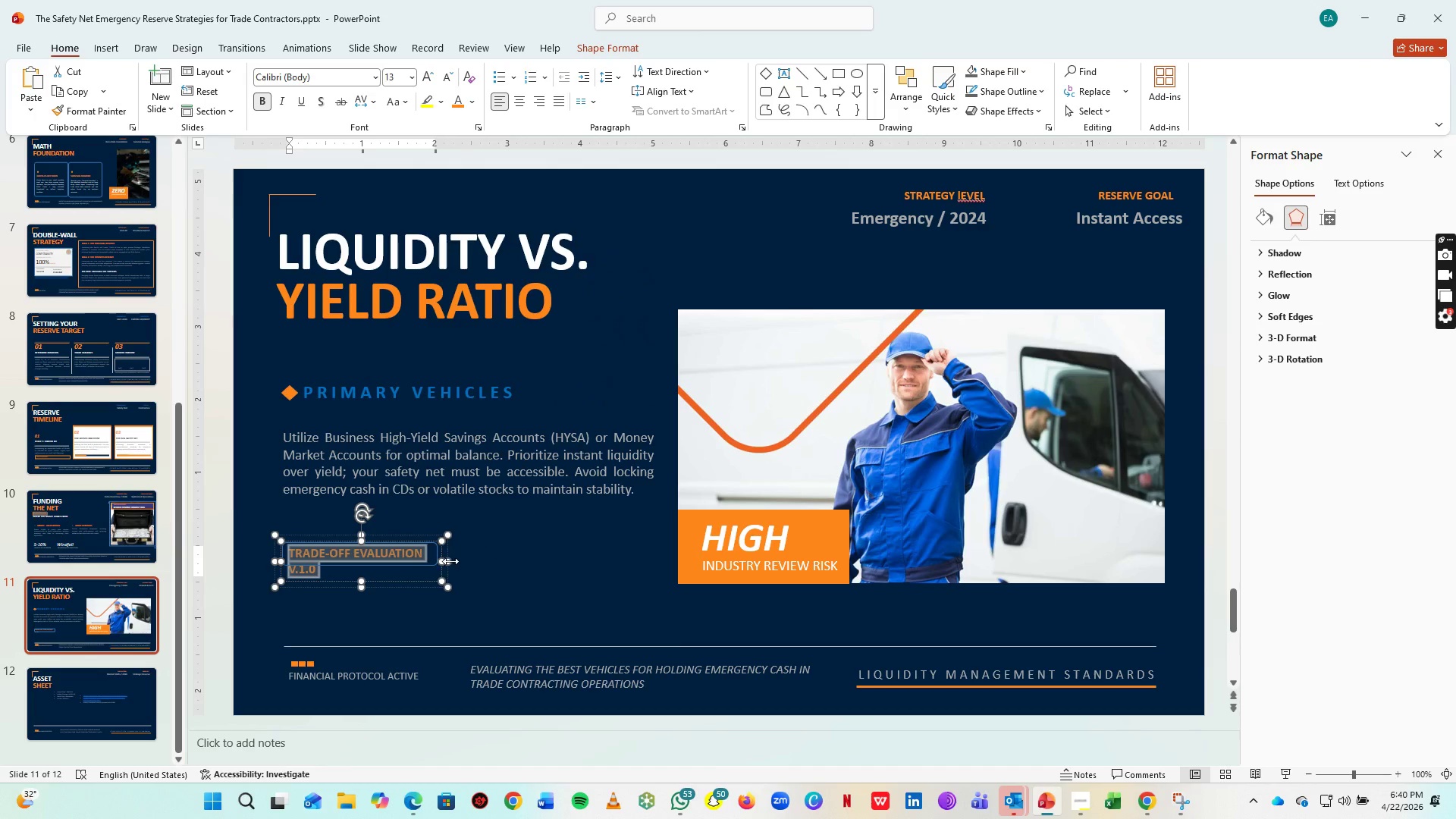 
left_click_drag(start_coordinate=[450, 561], to_coordinate=[506, 559])
 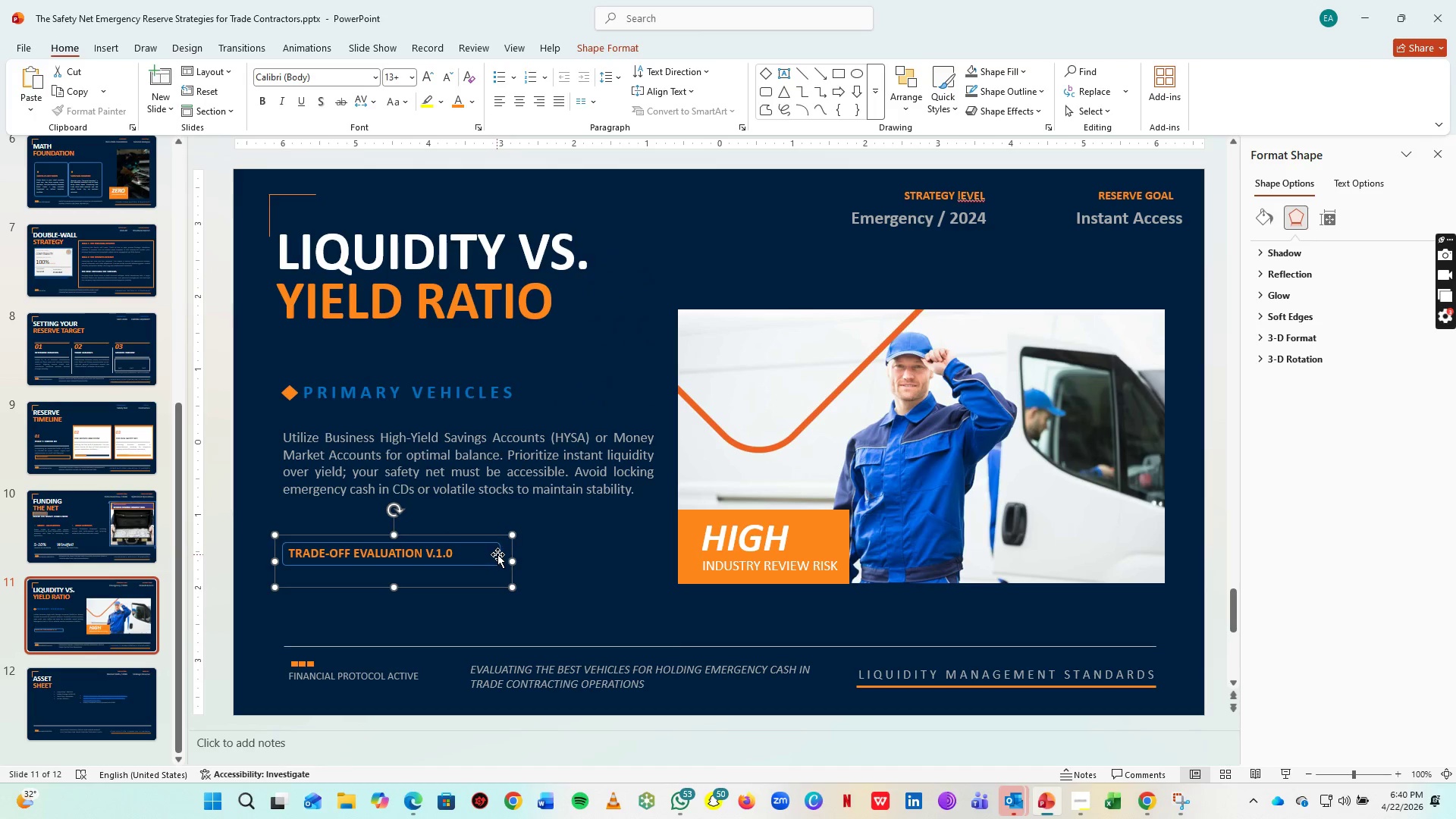 
left_click([499, 554])
 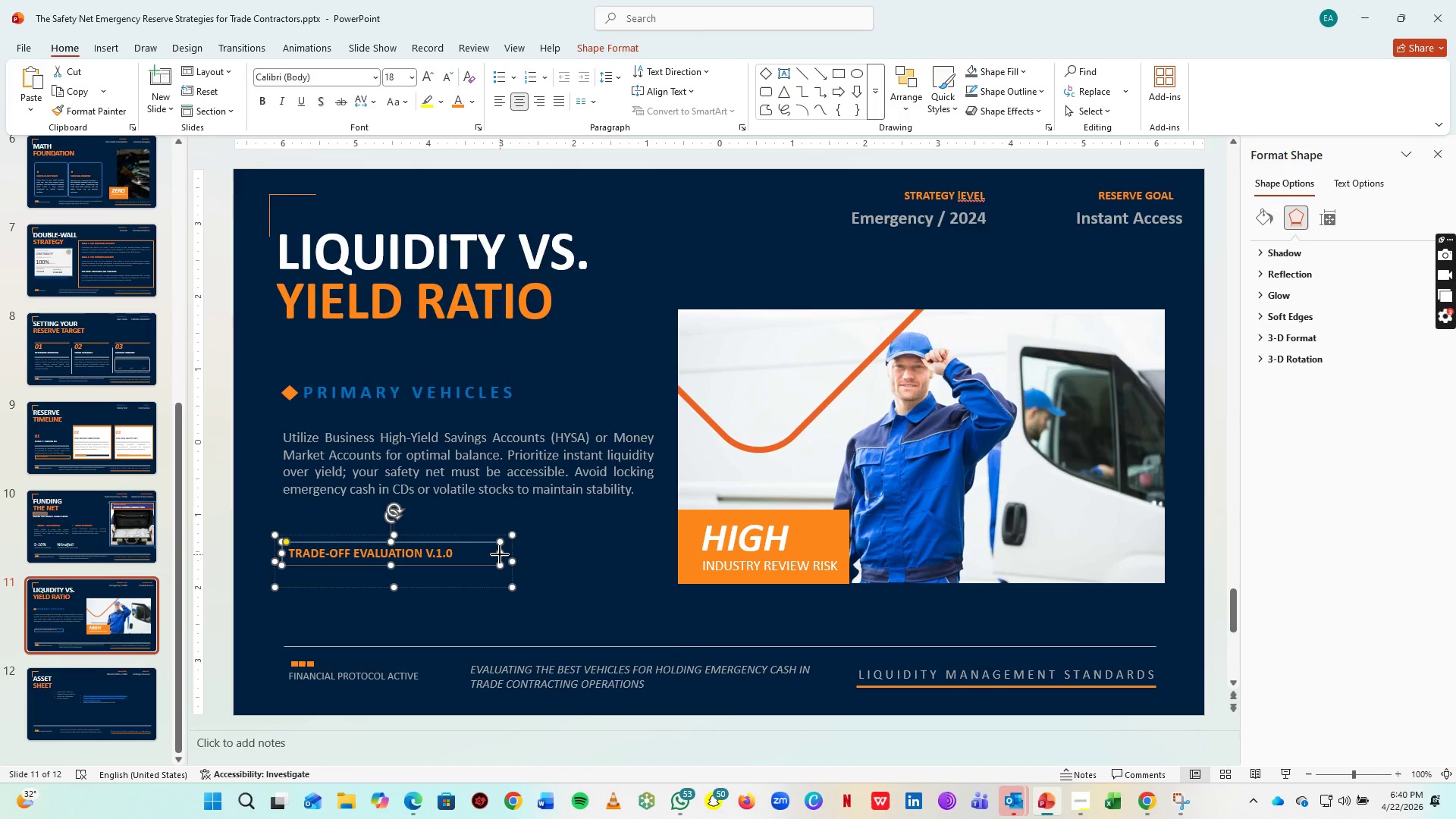 
left_click_drag(start_coordinate=[500, 554], to_coordinate=[460, 551])
 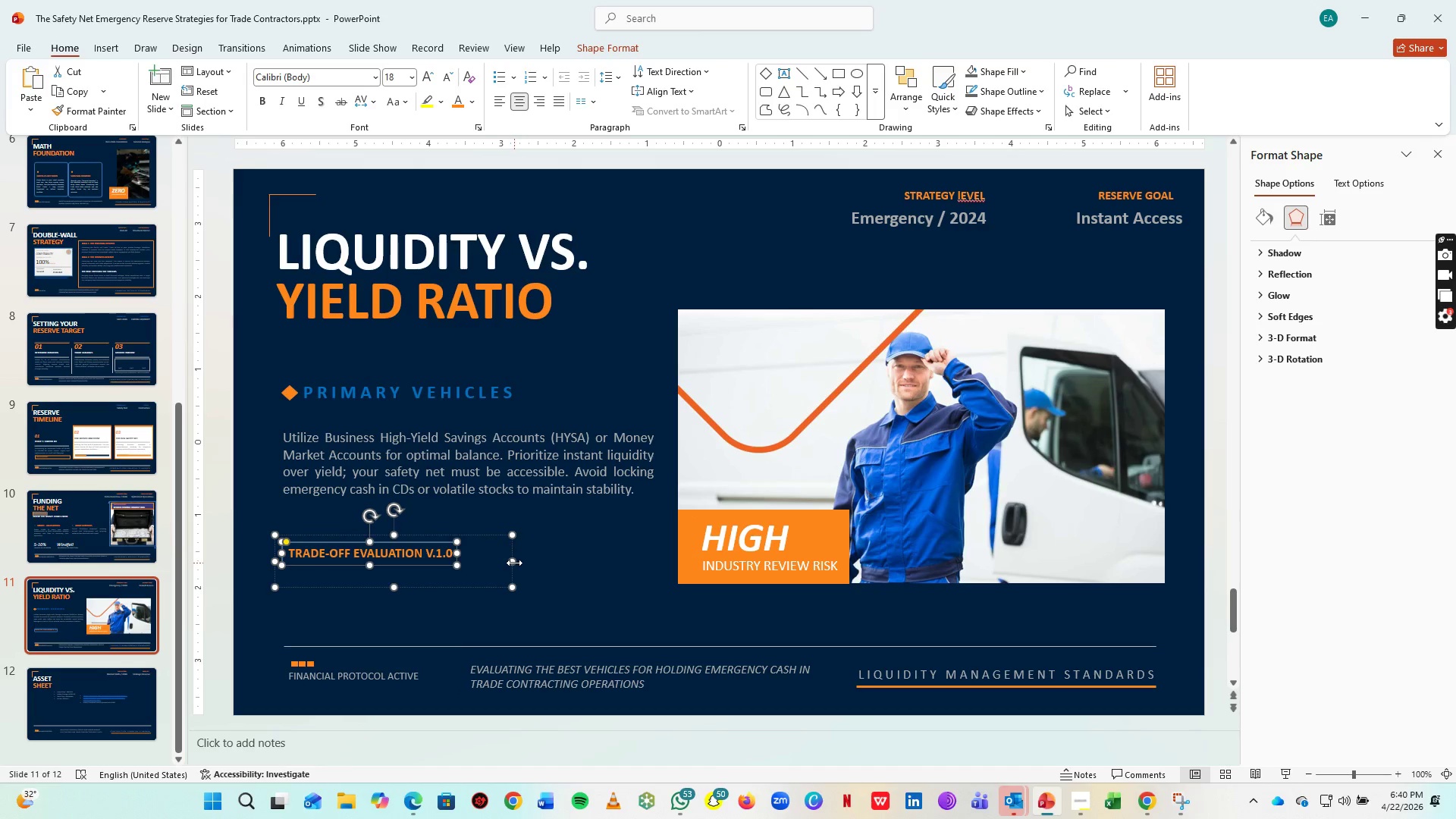 
left_click_drag(start_coordinate=[514, 563], to_coordinate=[462, 557])
 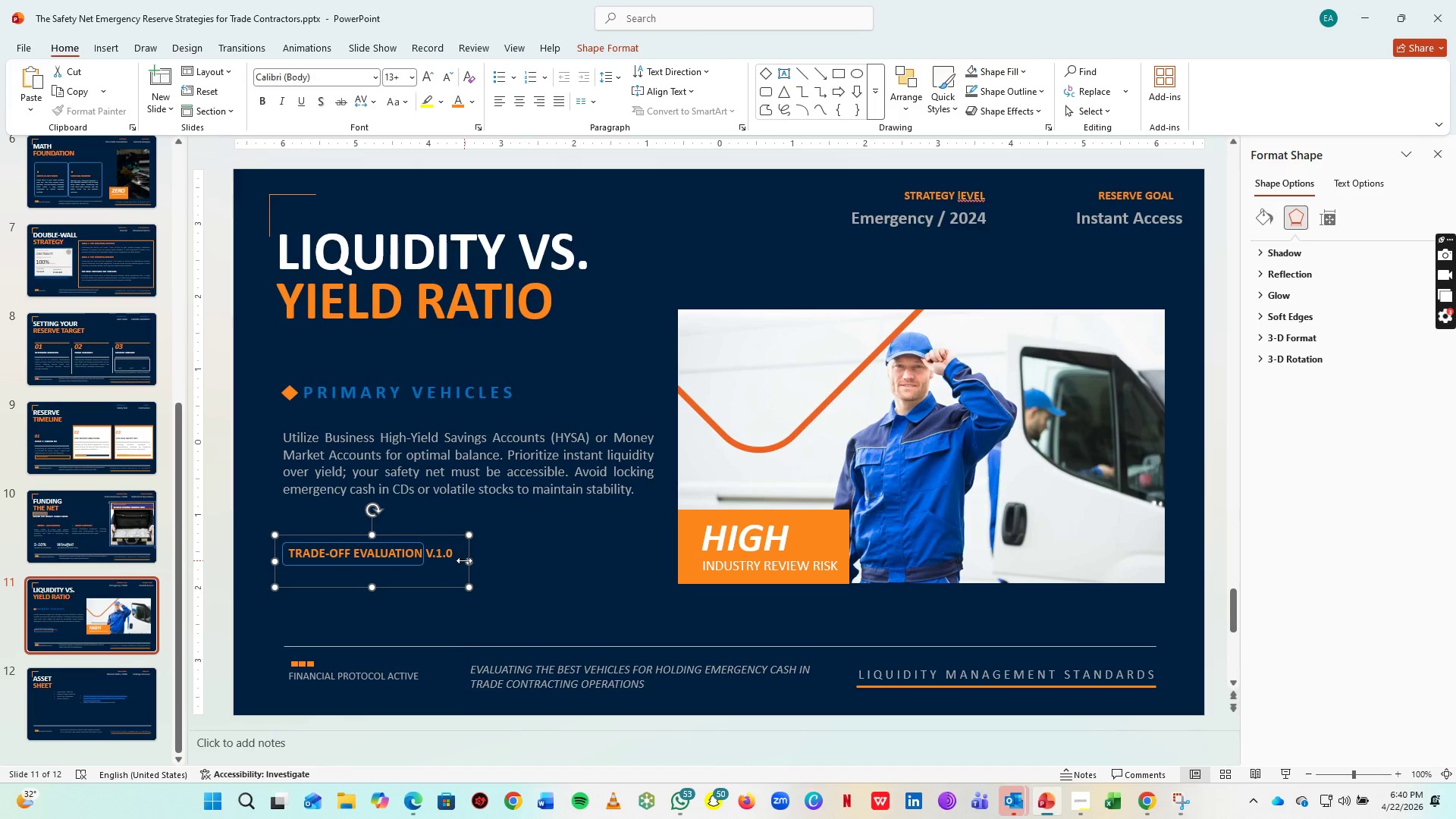 
key(Control+Z)
 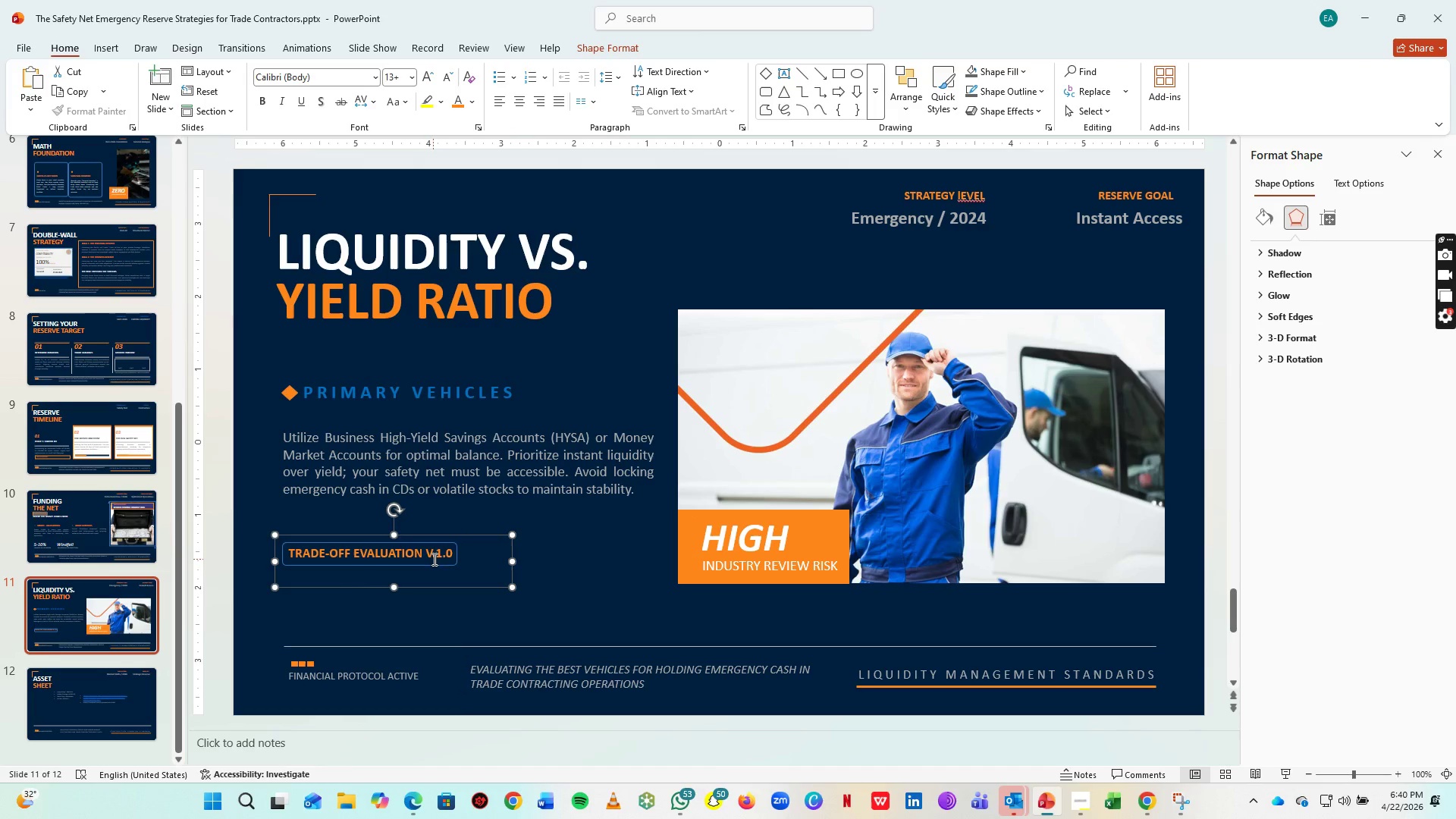 
left_click([437, 551])
 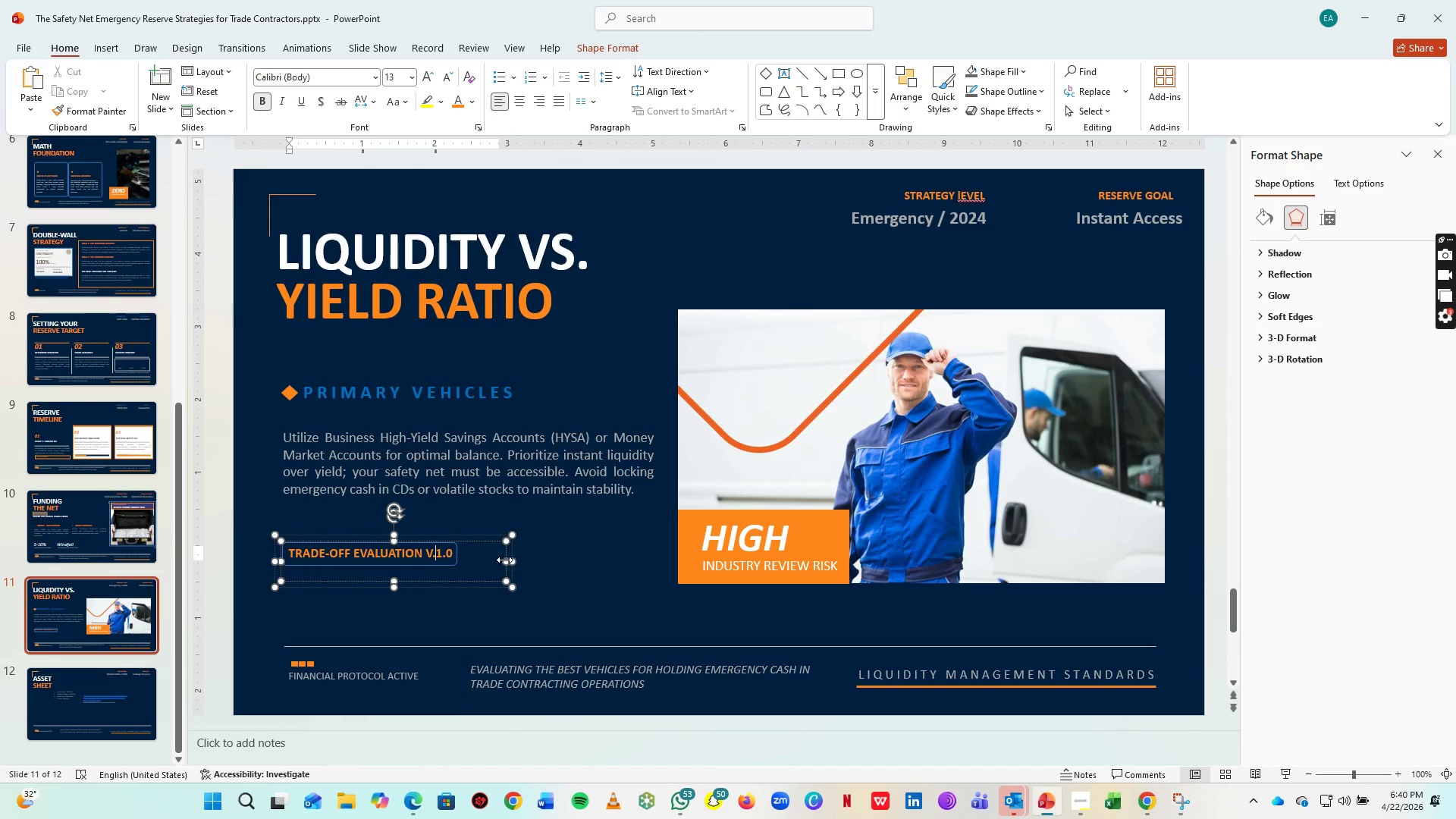 
left_click_drag(start_coordinate=[504, 560], to_coordinate=[462, 558])
 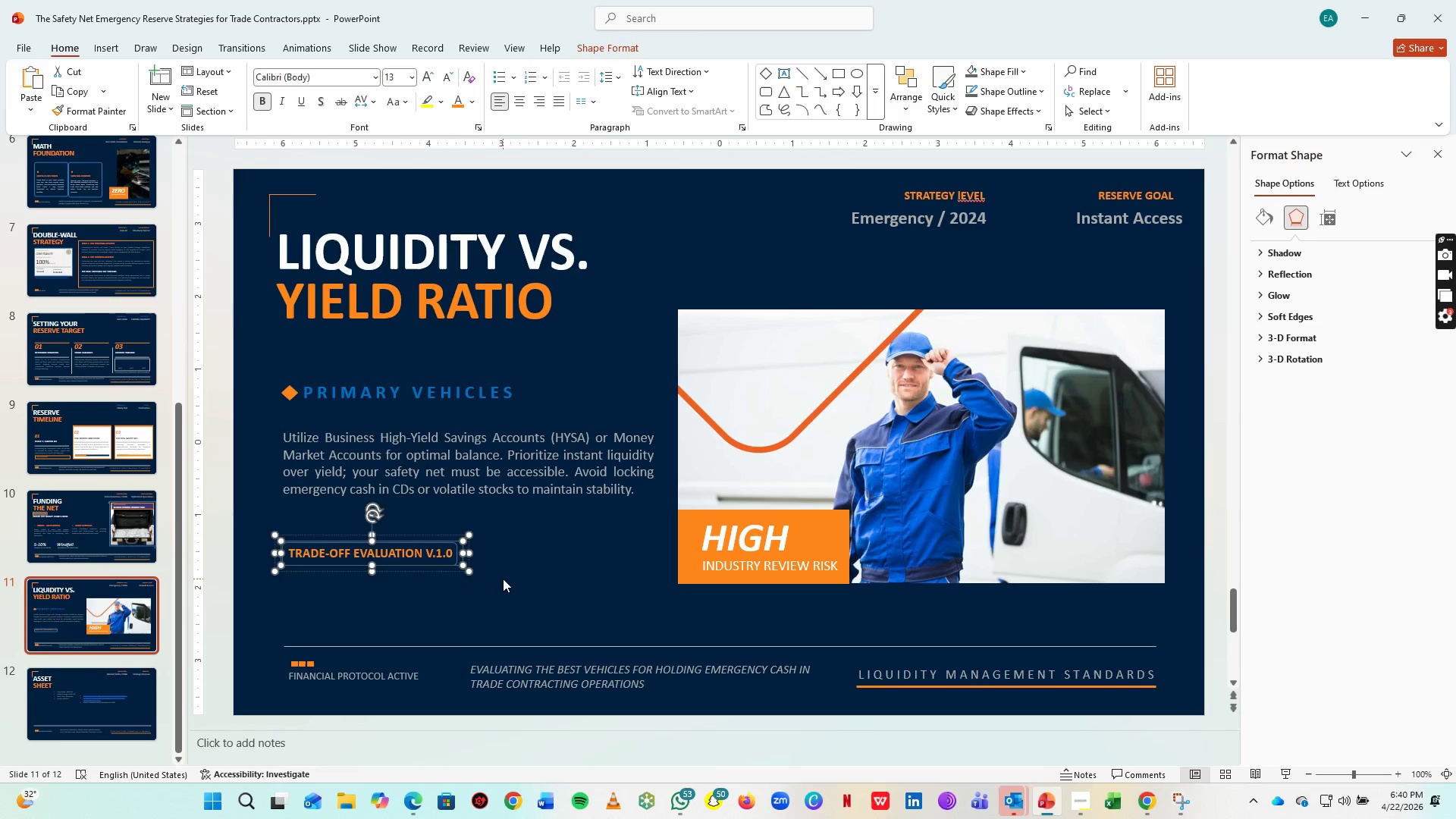 
left_click([503, 579])
 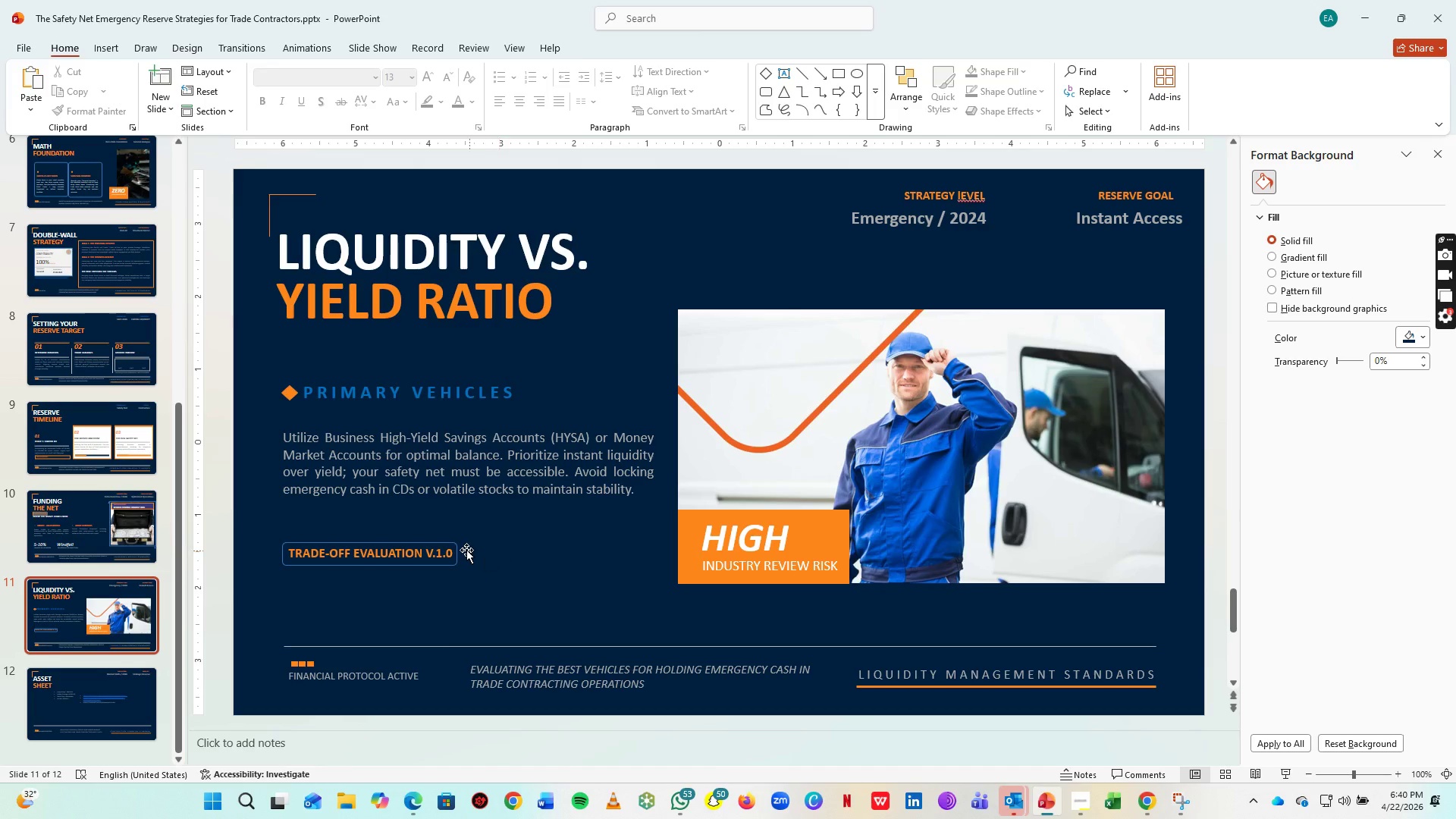 
hold_key(key=ControlLeft, duration=1.27)
 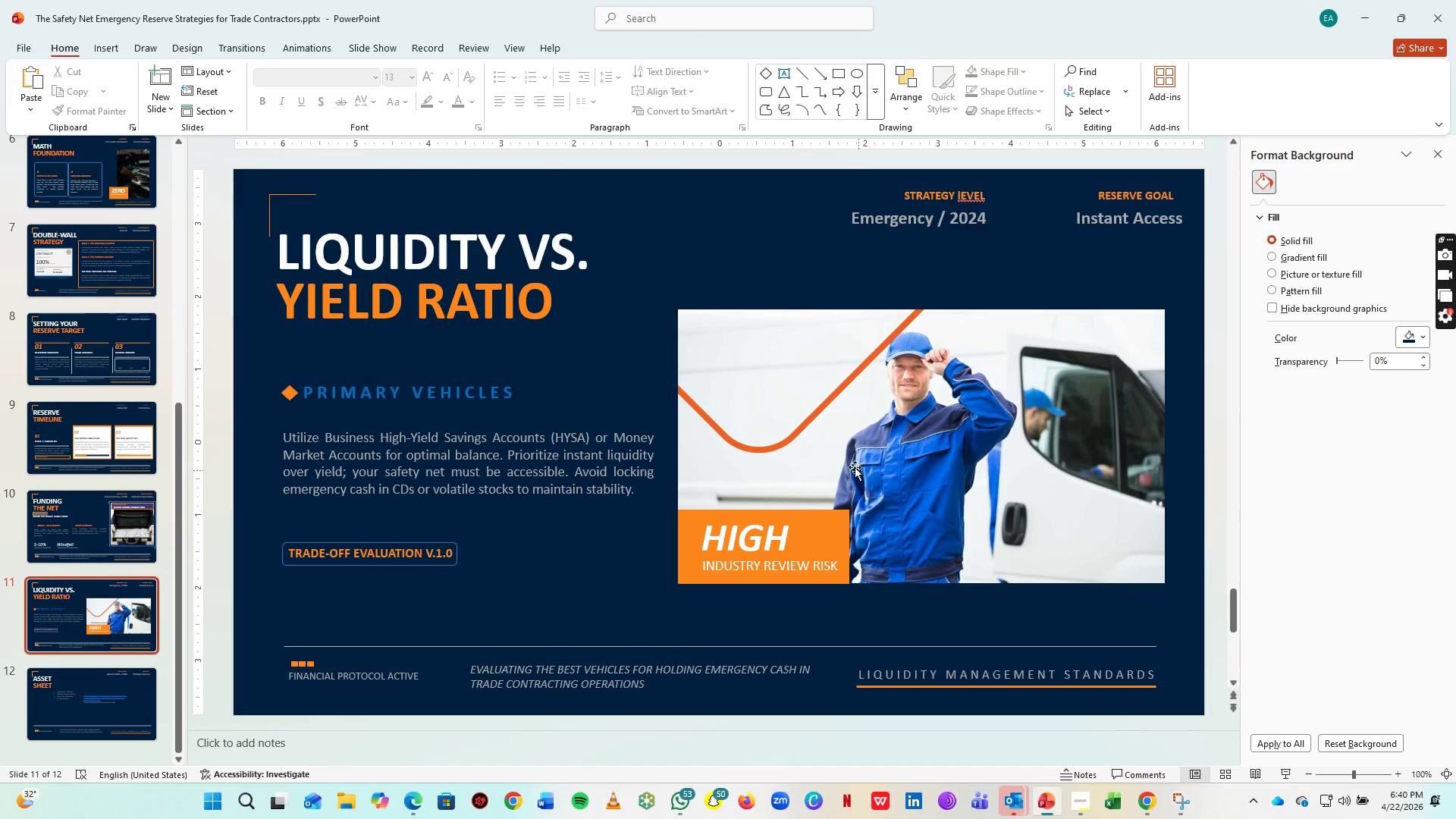 
key(Control+S)
 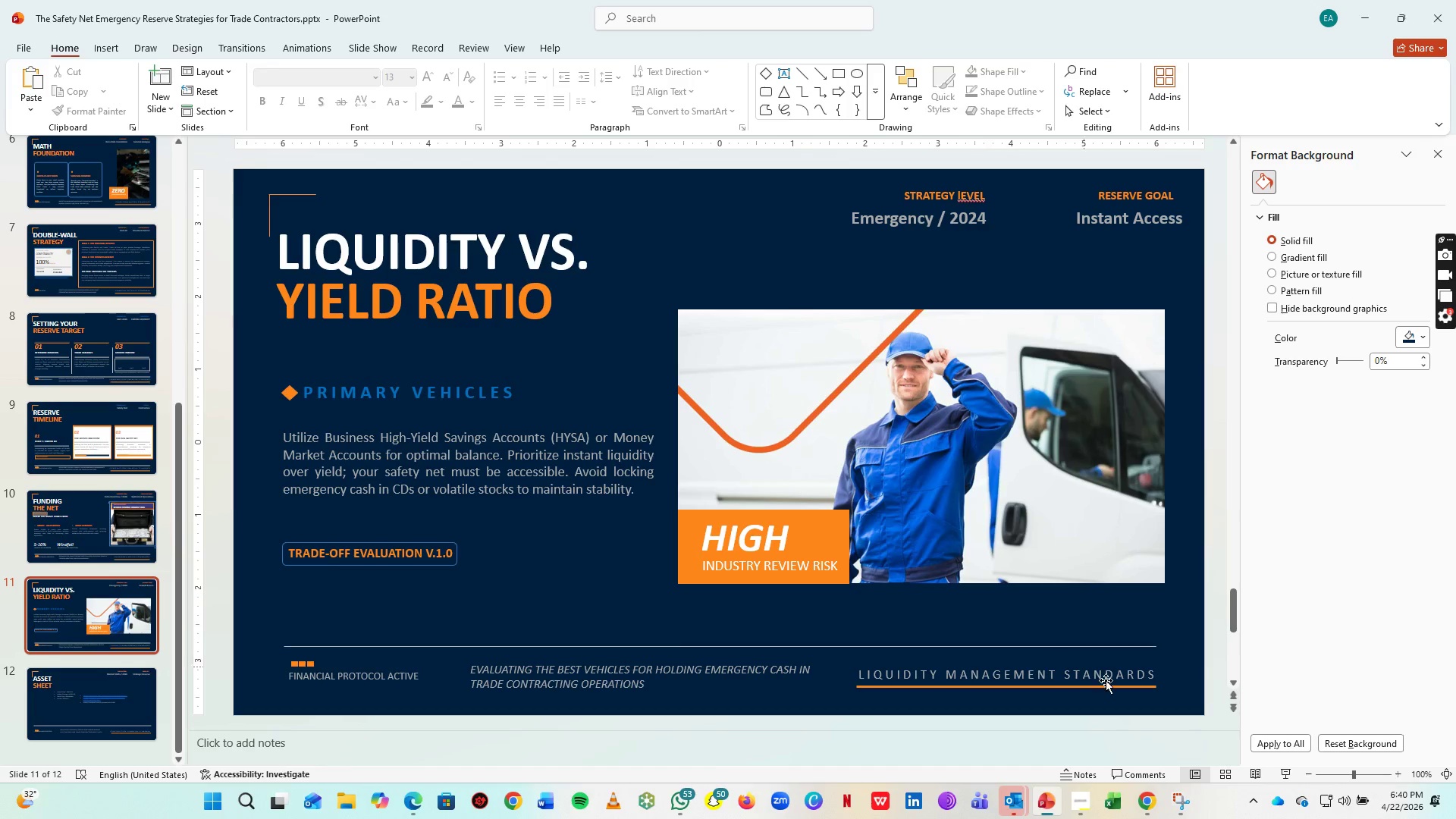 
left_click([1147, 795])
 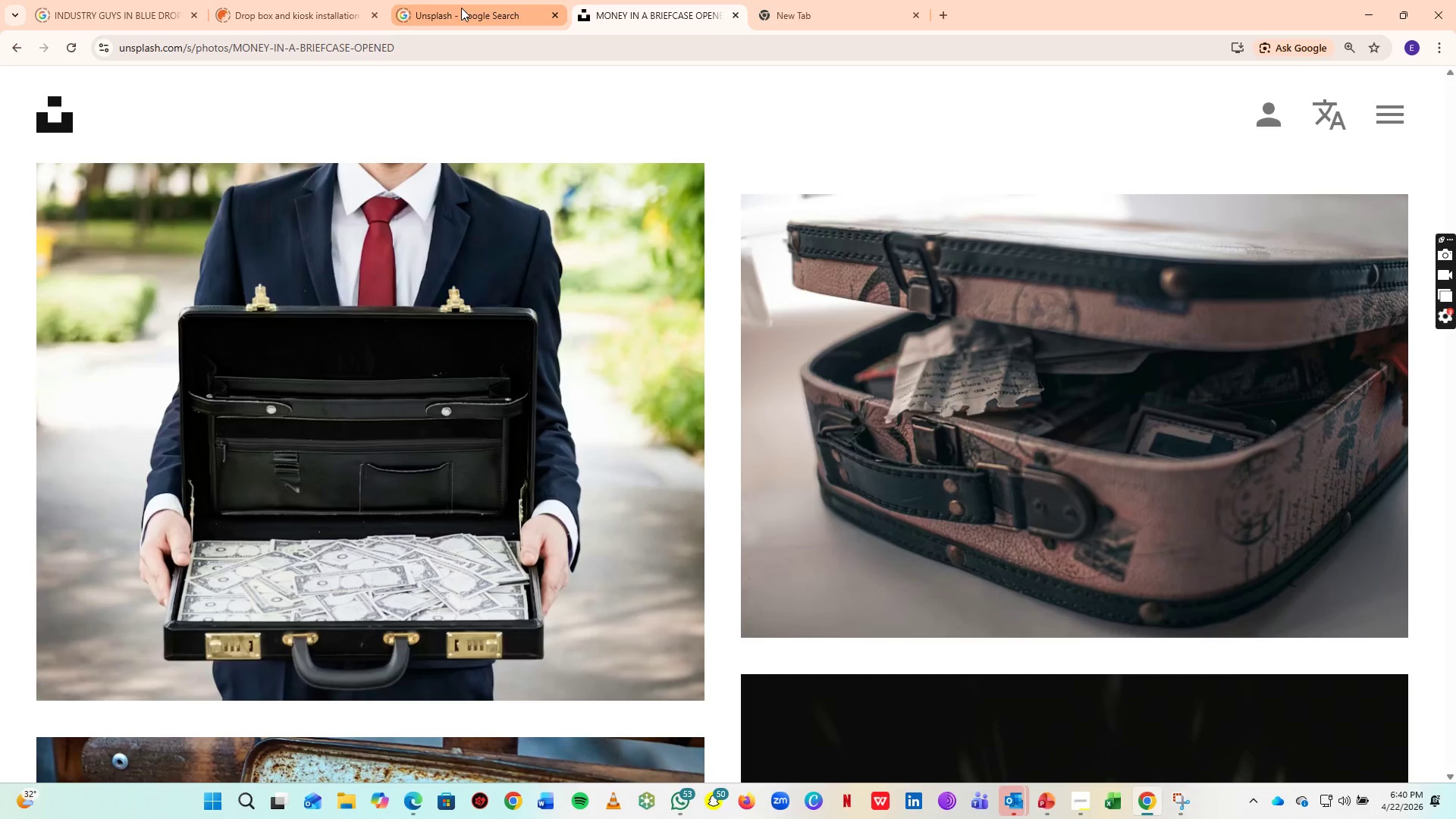 
scroll: coordinate [450, 206], scroll_direction: up, amount: 48.0
 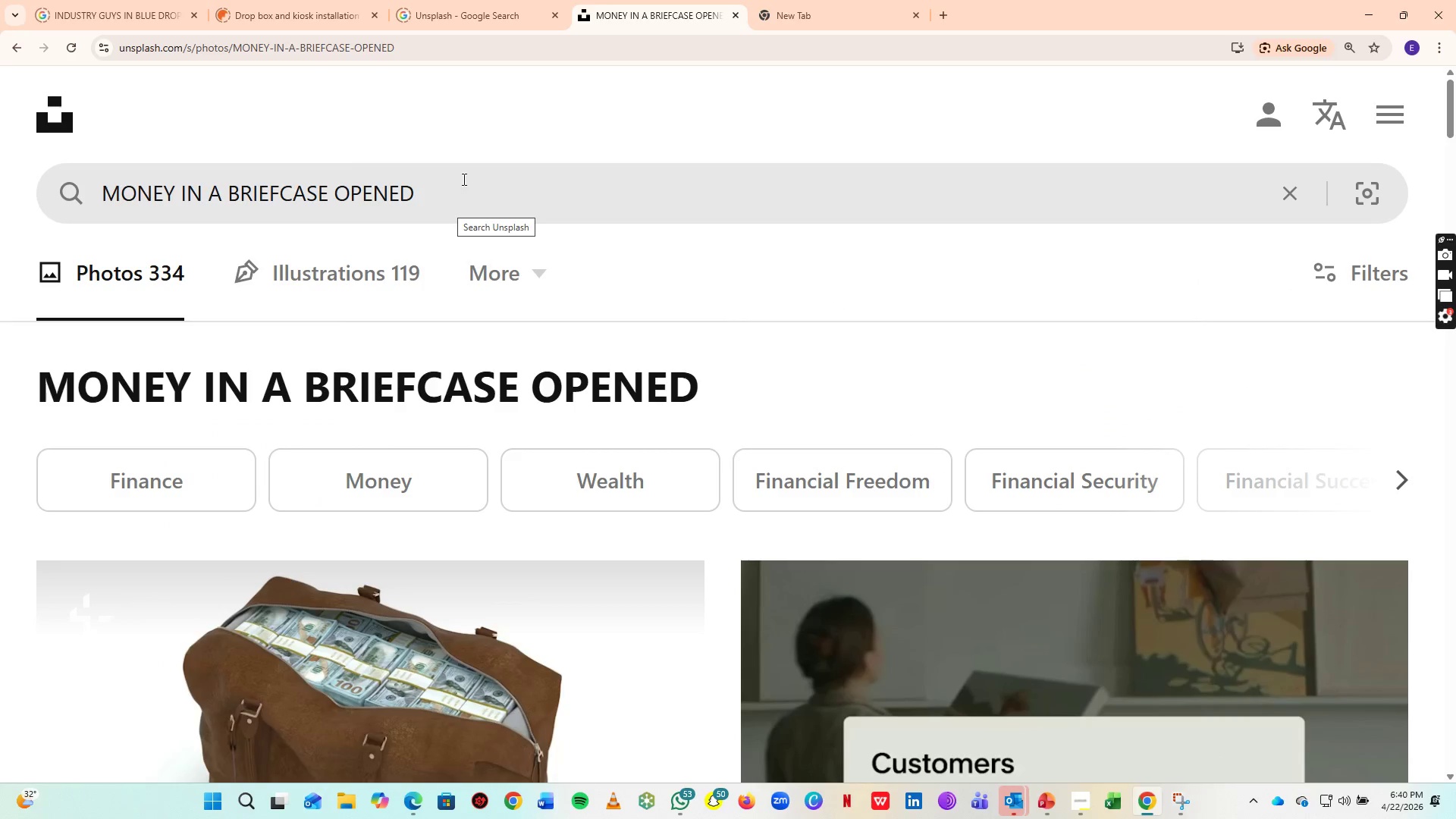 
left_click([379, 184])
 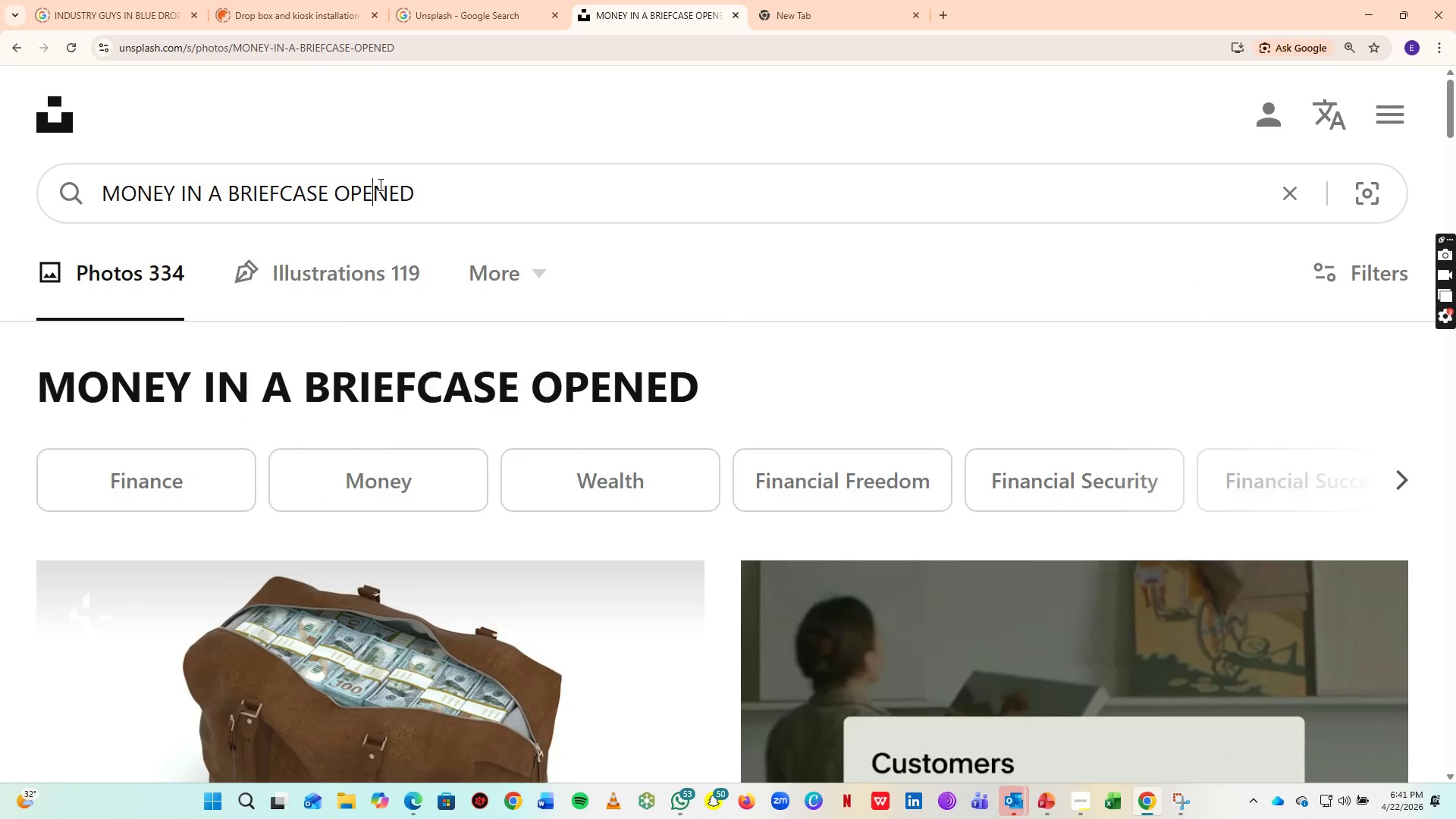 
key(Control+A)
 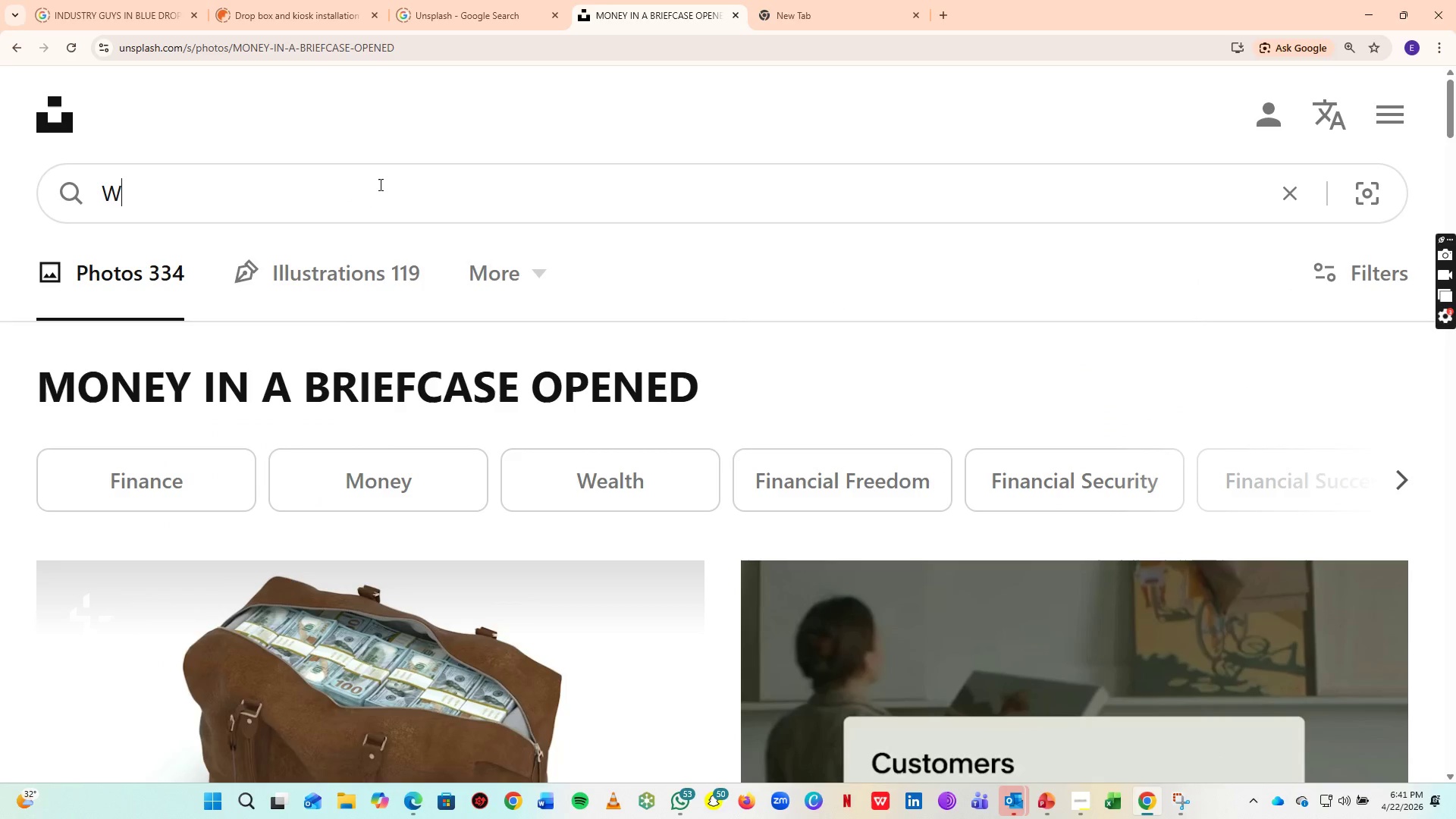 
type(WOODEN TABLE)
 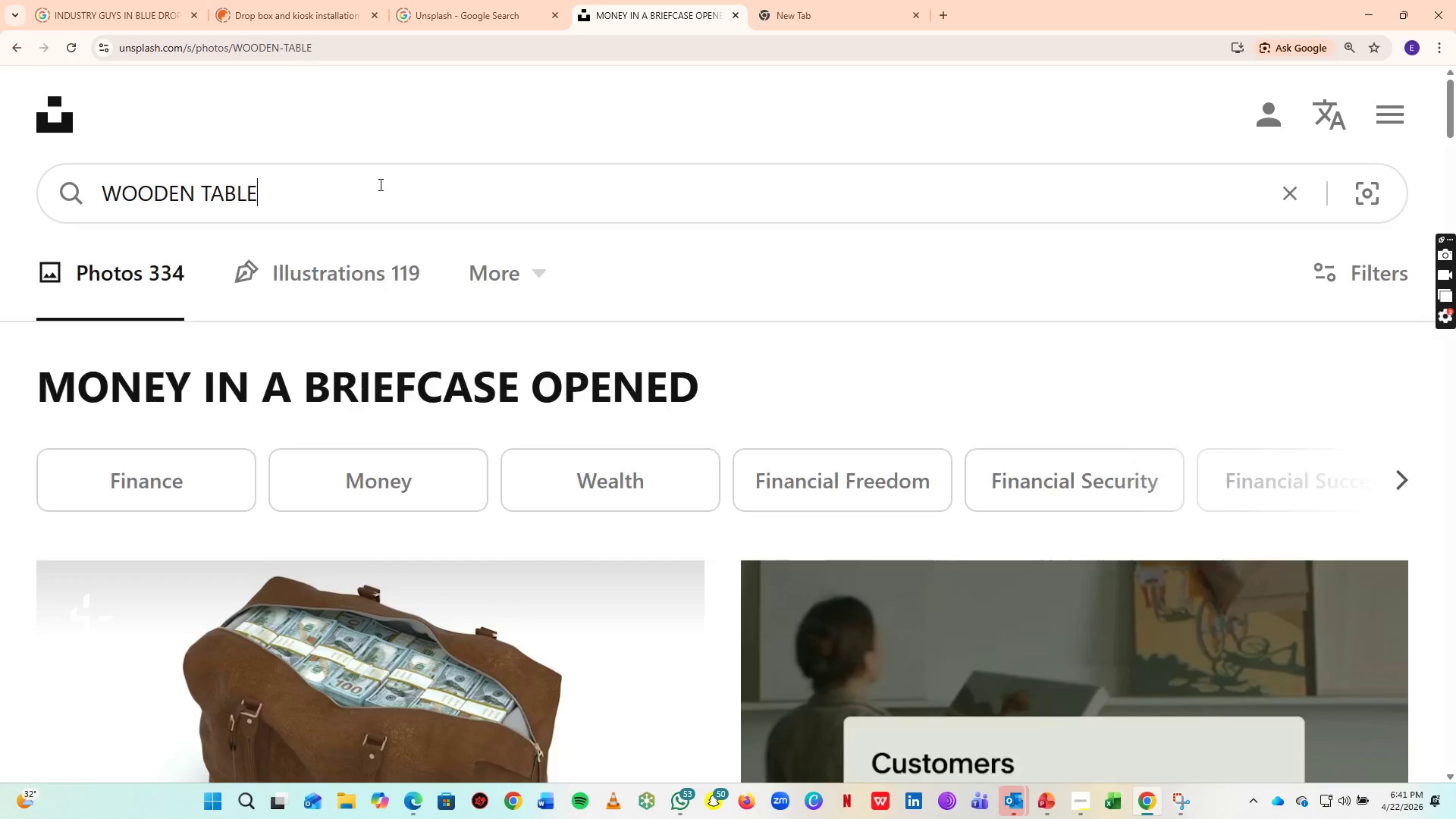 
key(Enter)
 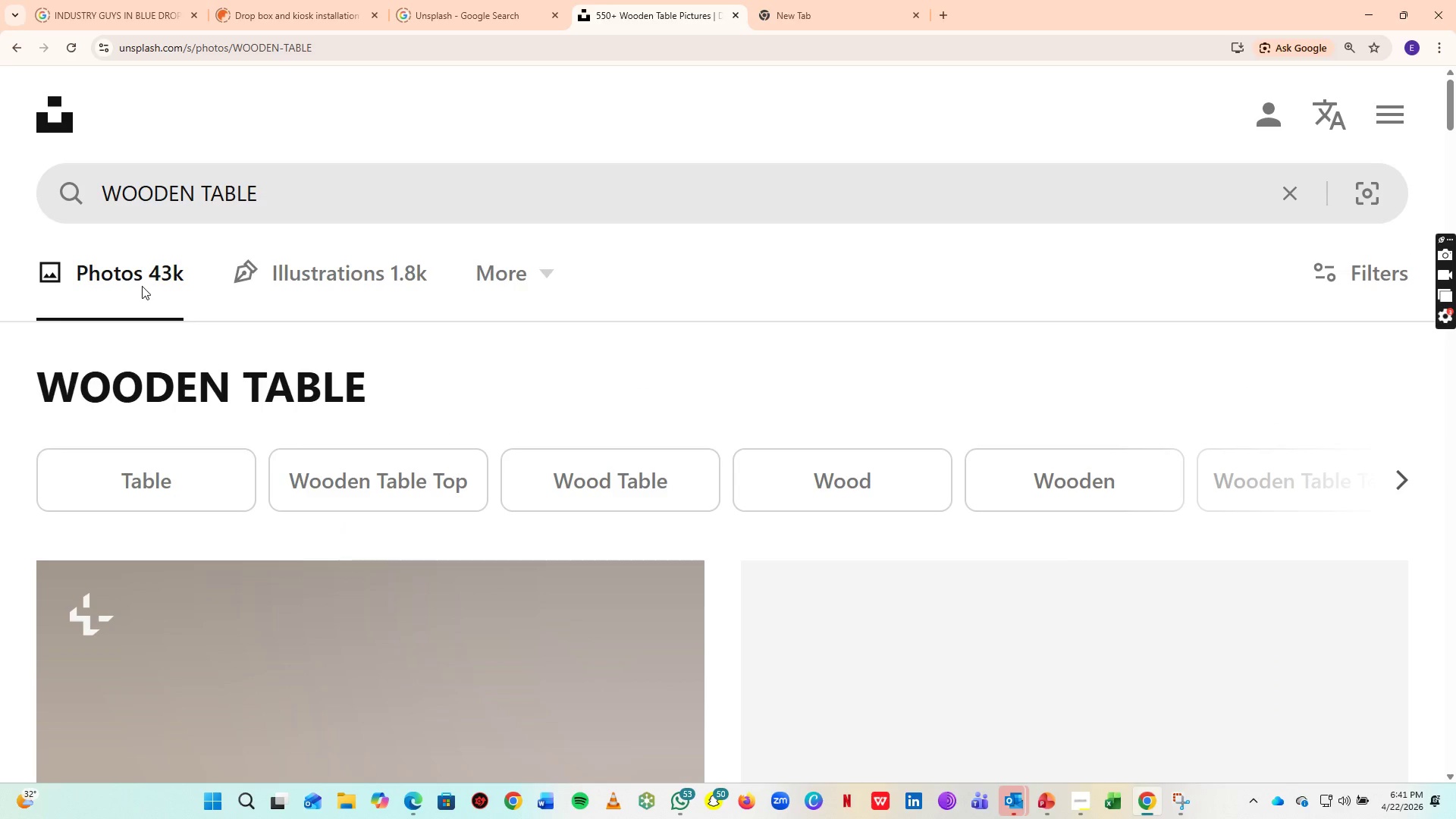 
scroll: coordinate [645, 393], scroll_direction: down, amount: 26.0
 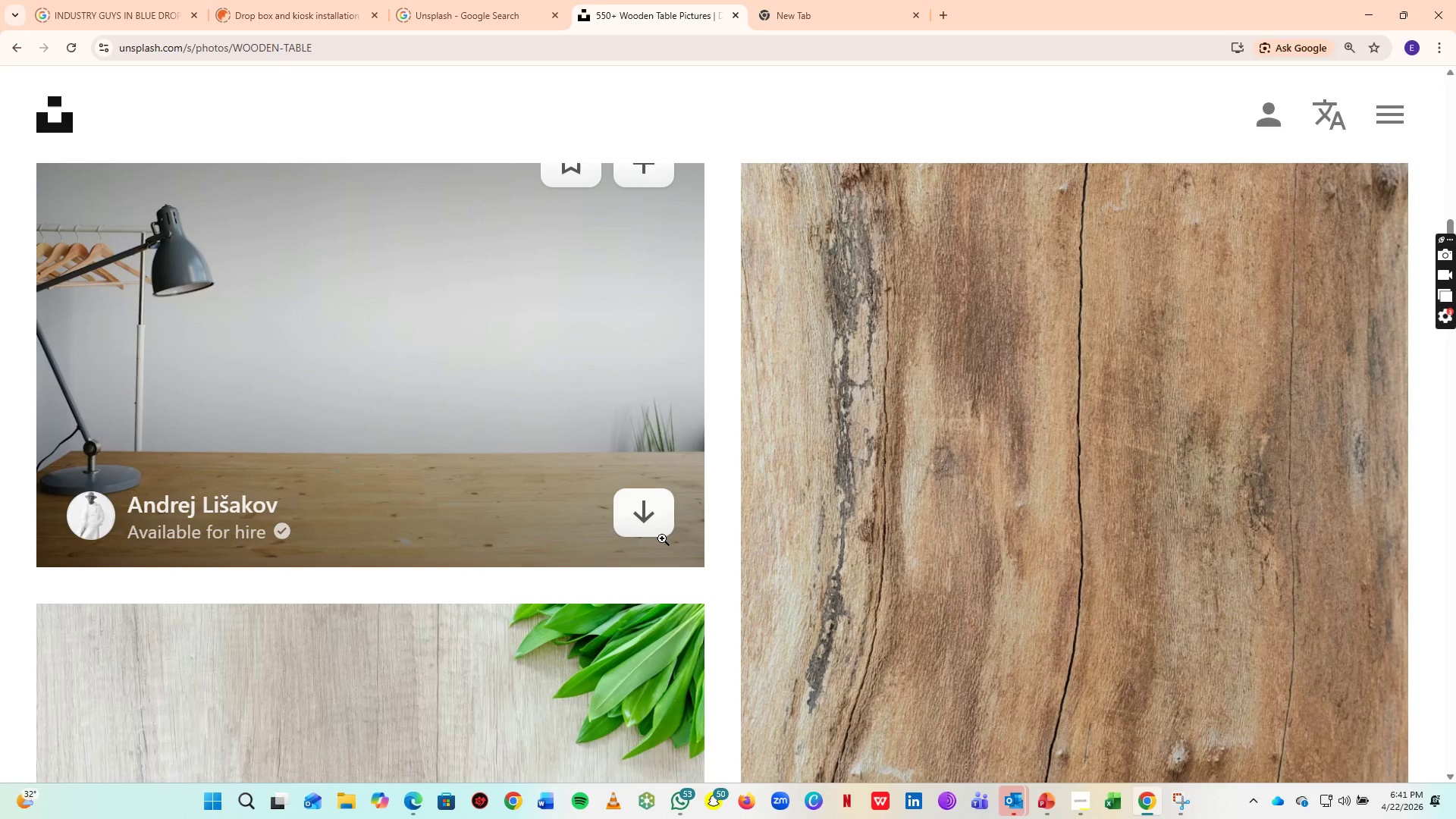 
left_click([657, 523])
 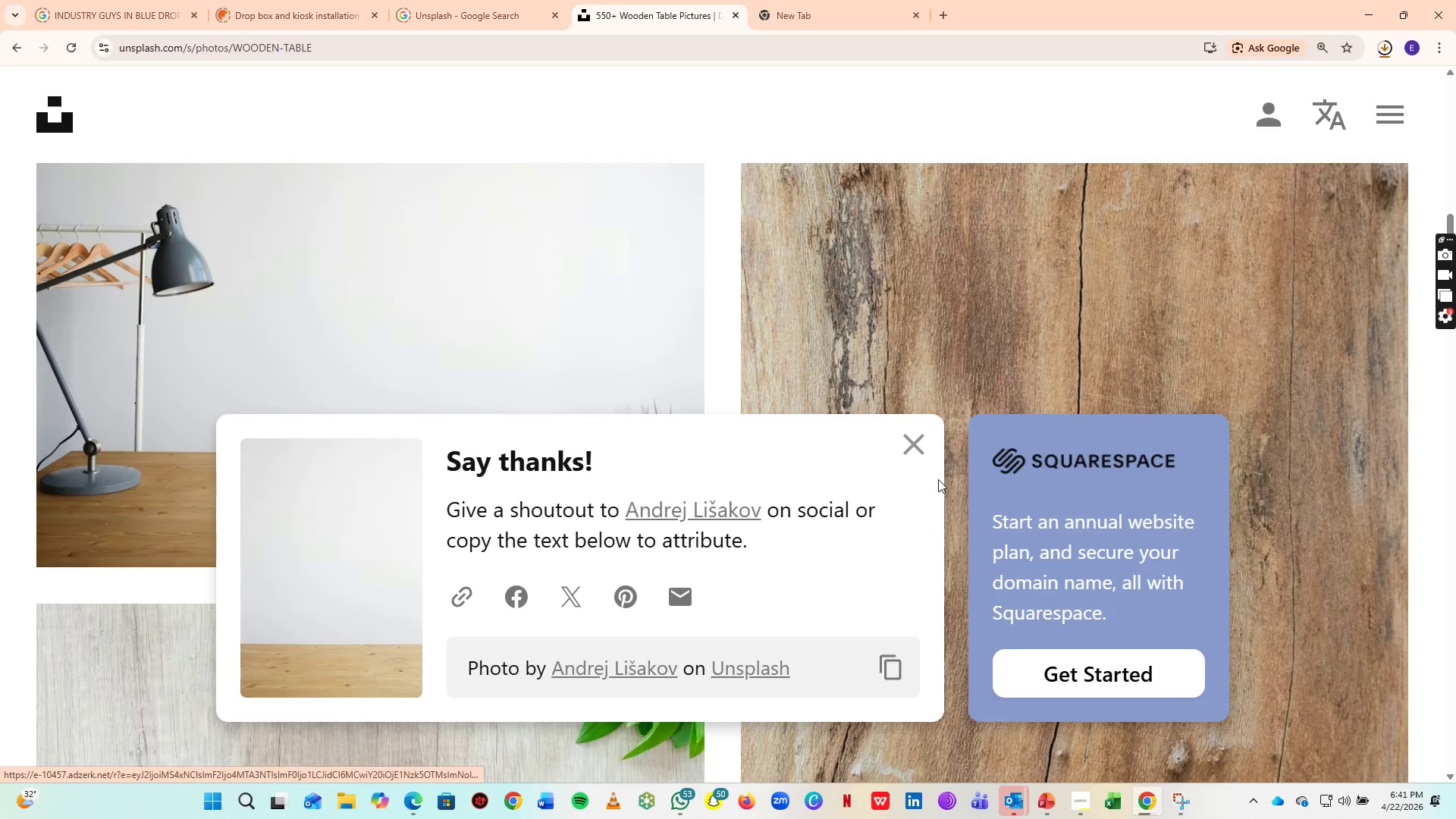 
key(Alt+AltLeft)
 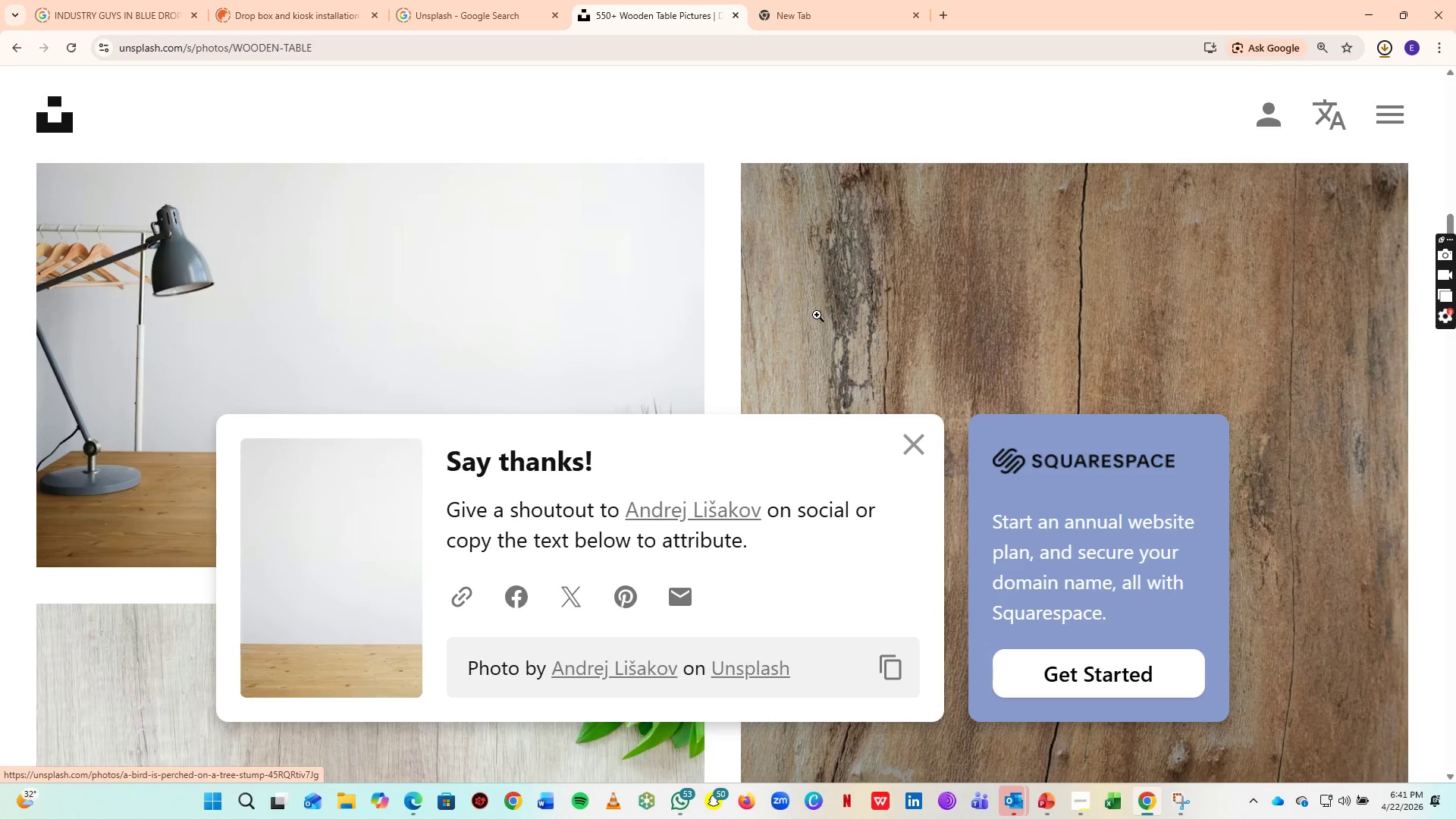 
key(Alt+Tab)
 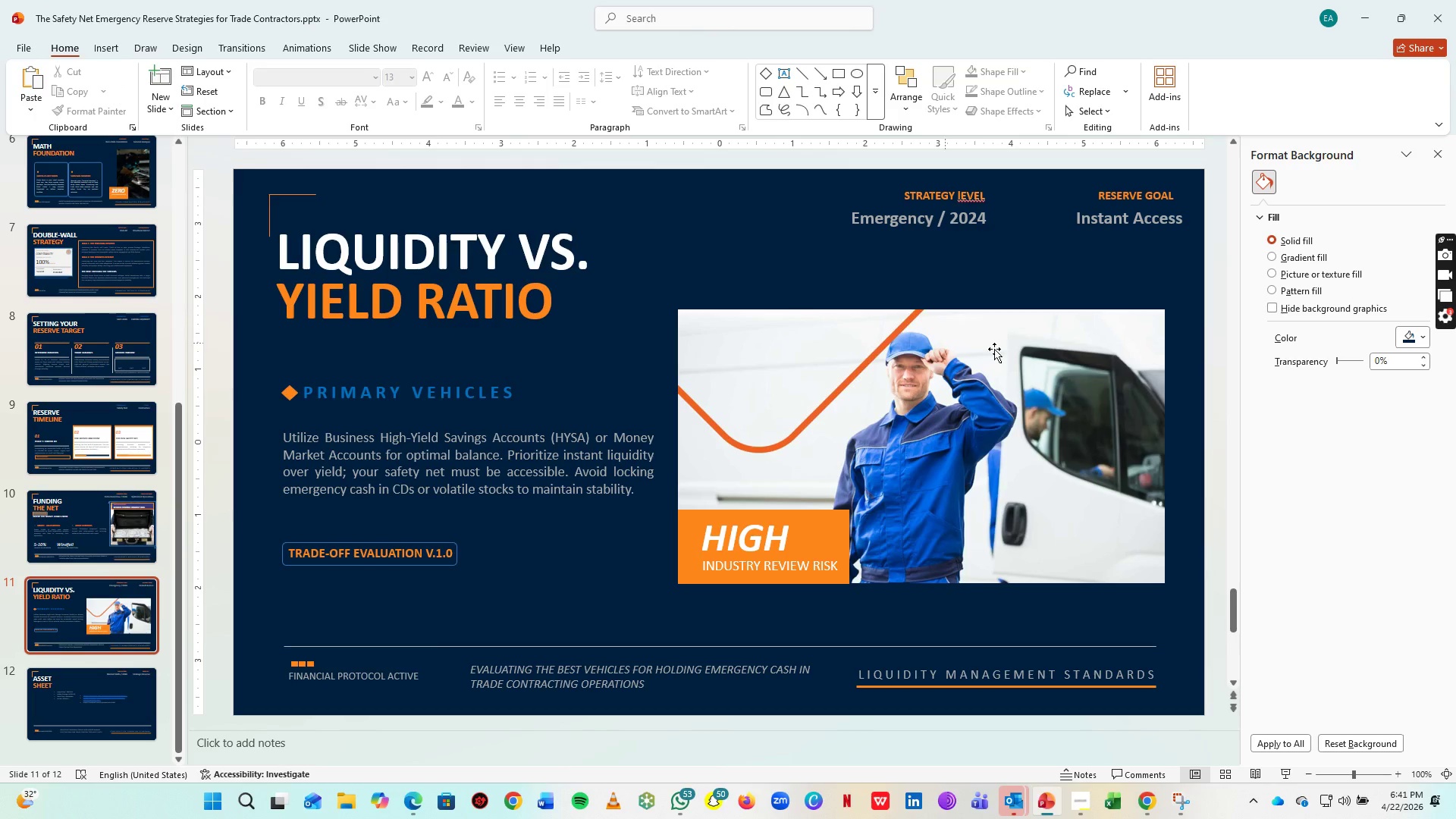 
left_click([1067, 368])
 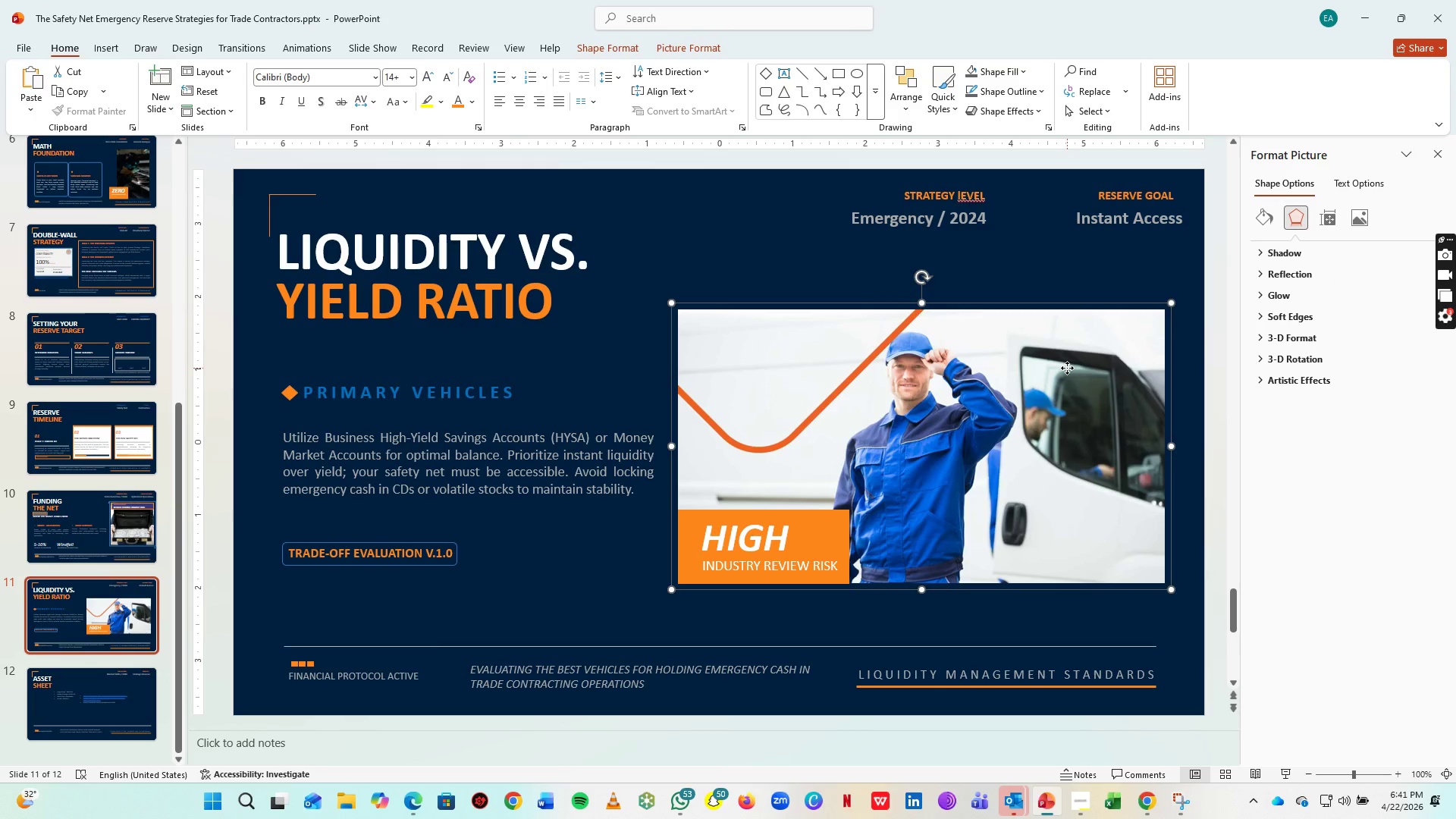 
left_click([1067, 368])
 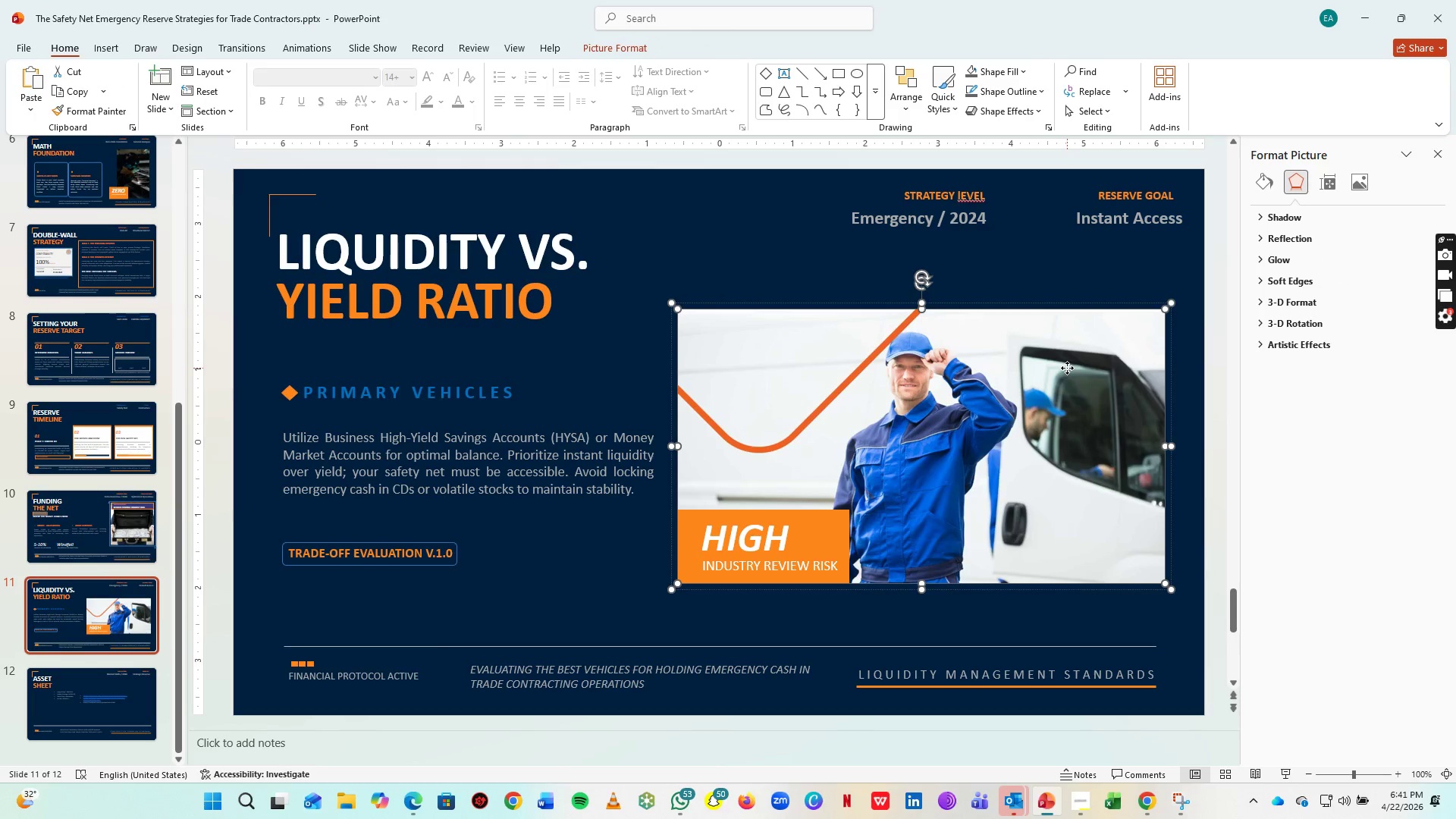 
right_click([1067, 368])
 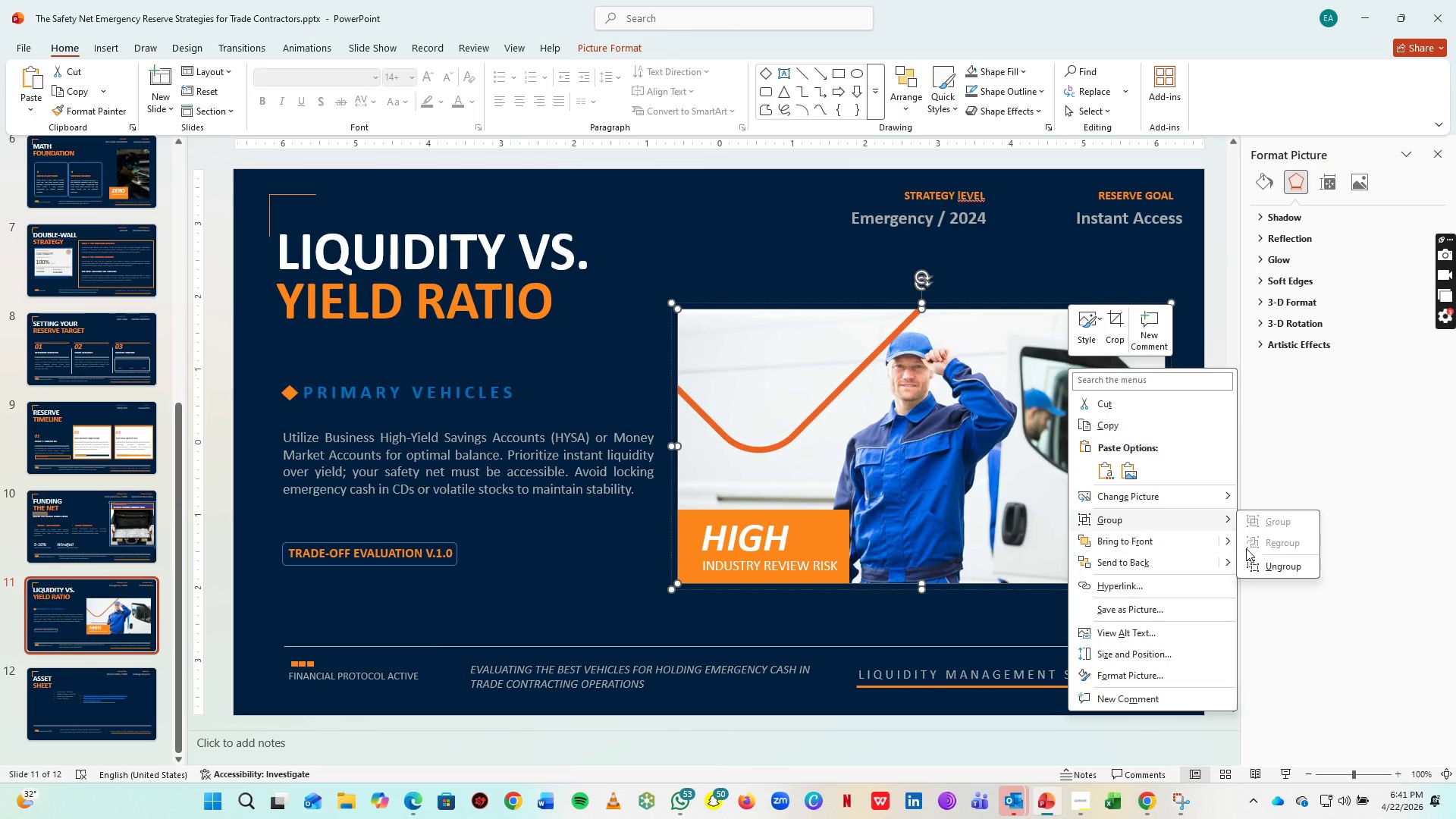 
left_click([1269, 568])
 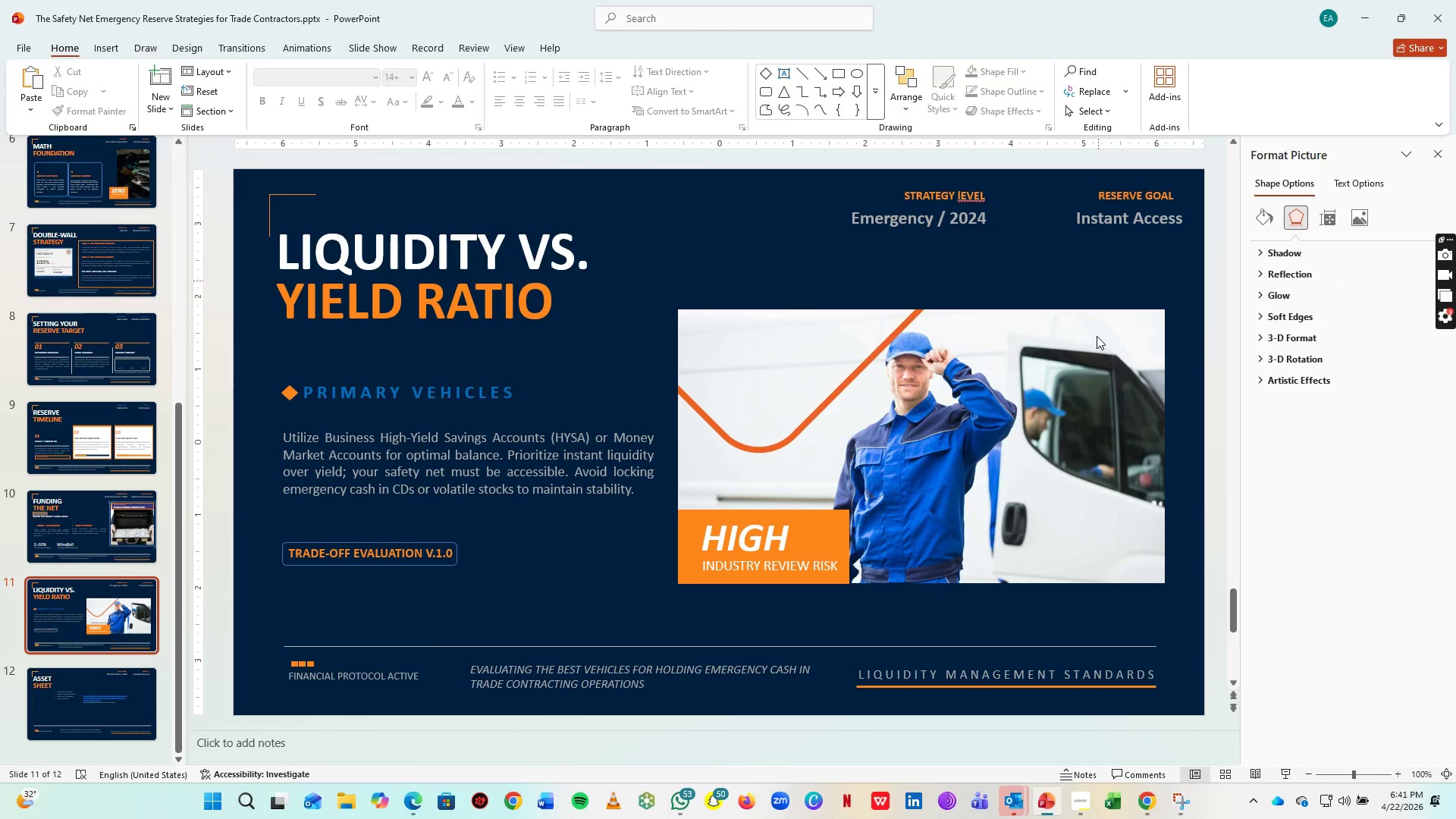 
double_click([1073, 407])
 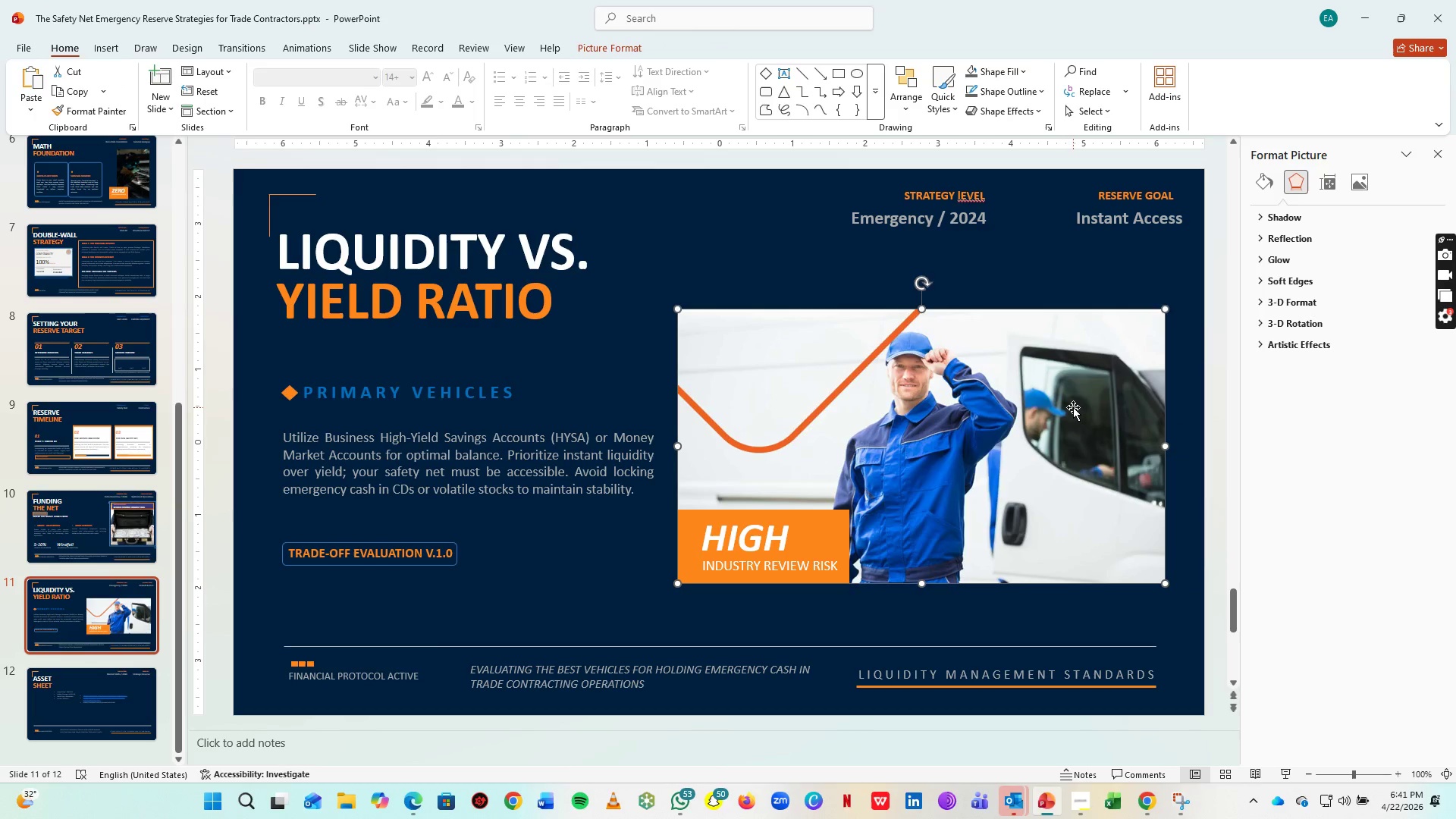 
key(Delete)
 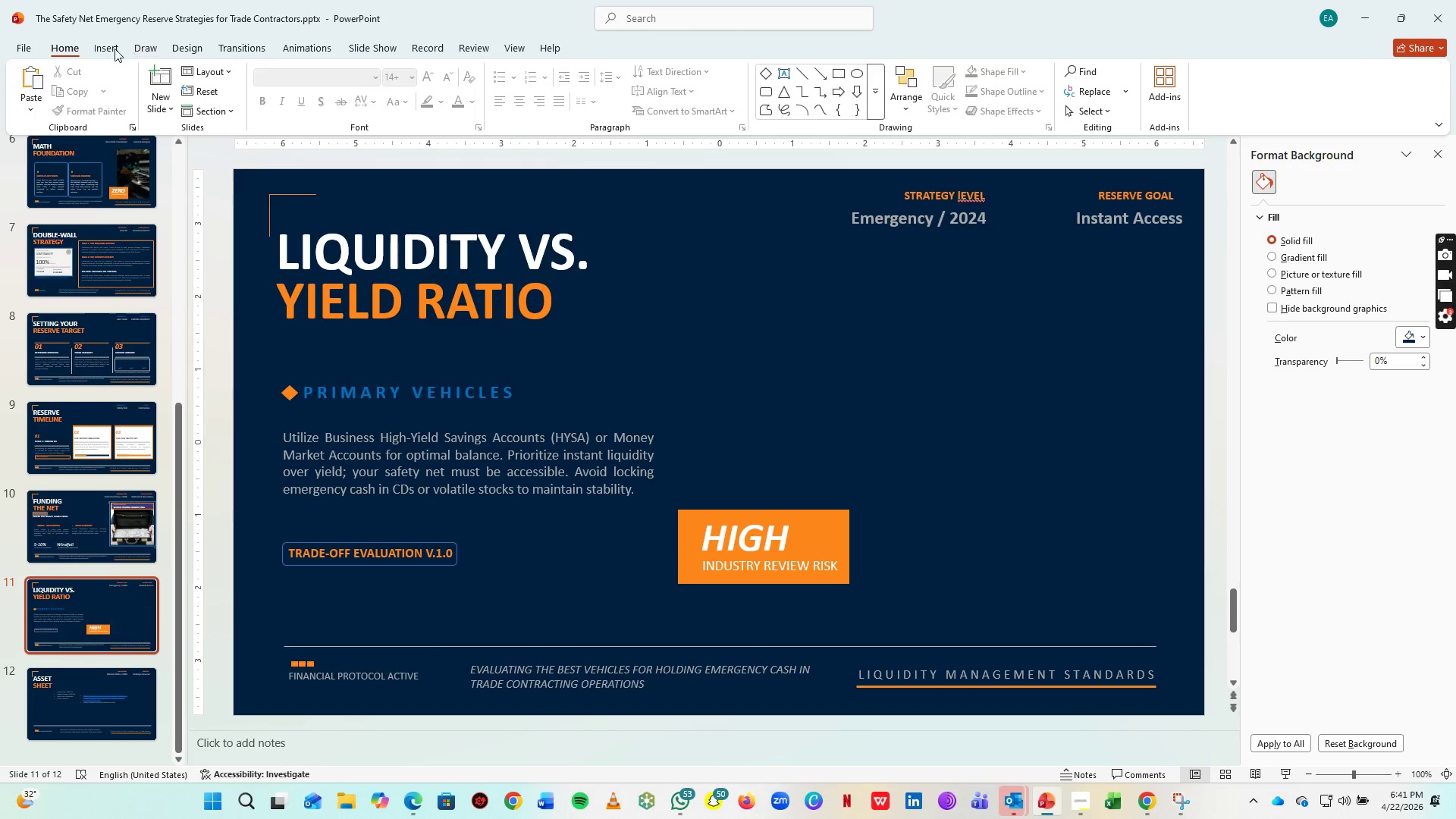 
left_click_drag(start_coordinate=[104, 49], to_coordinate=[267, 83])
 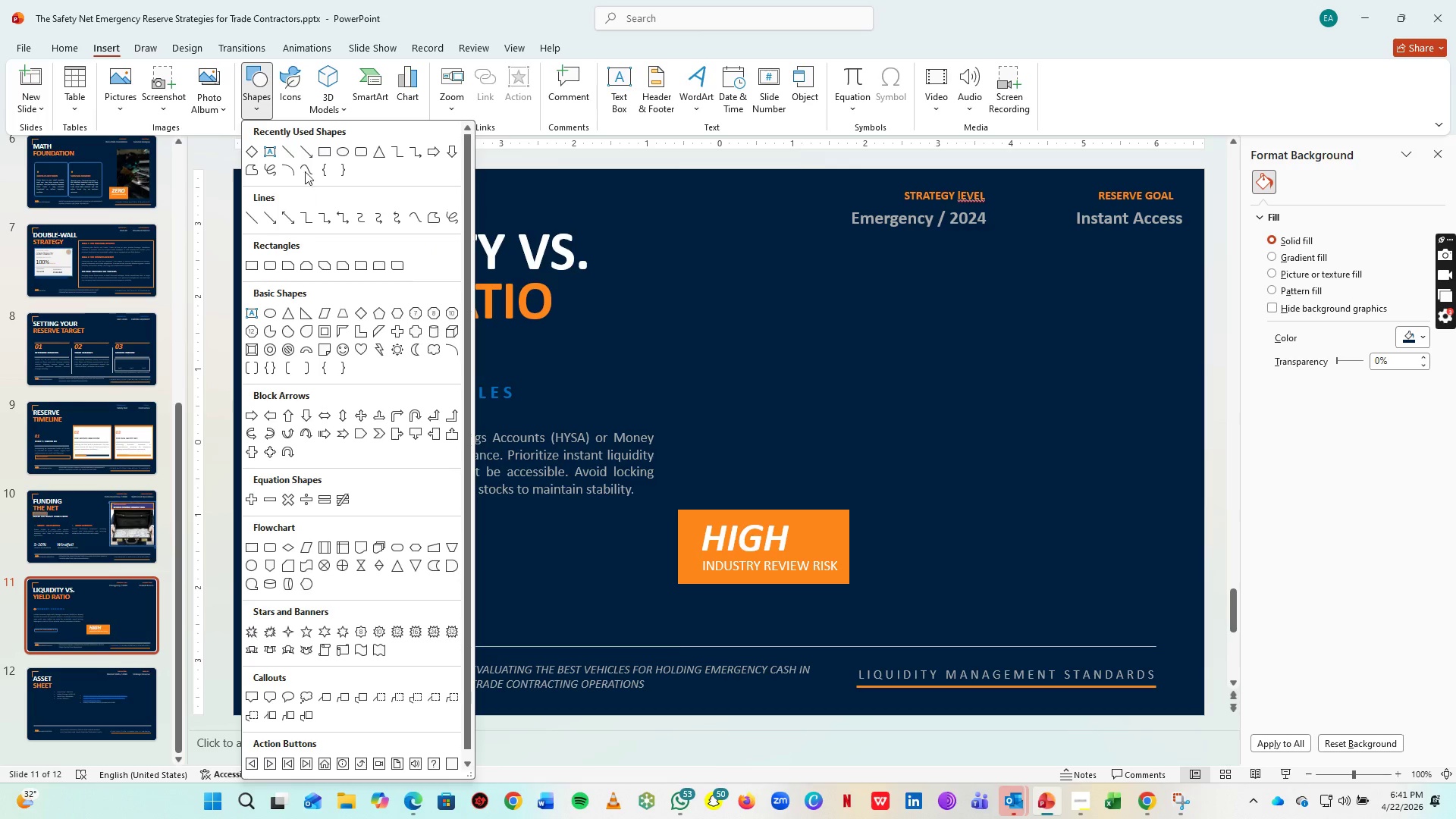 
left_click([267, 83])
 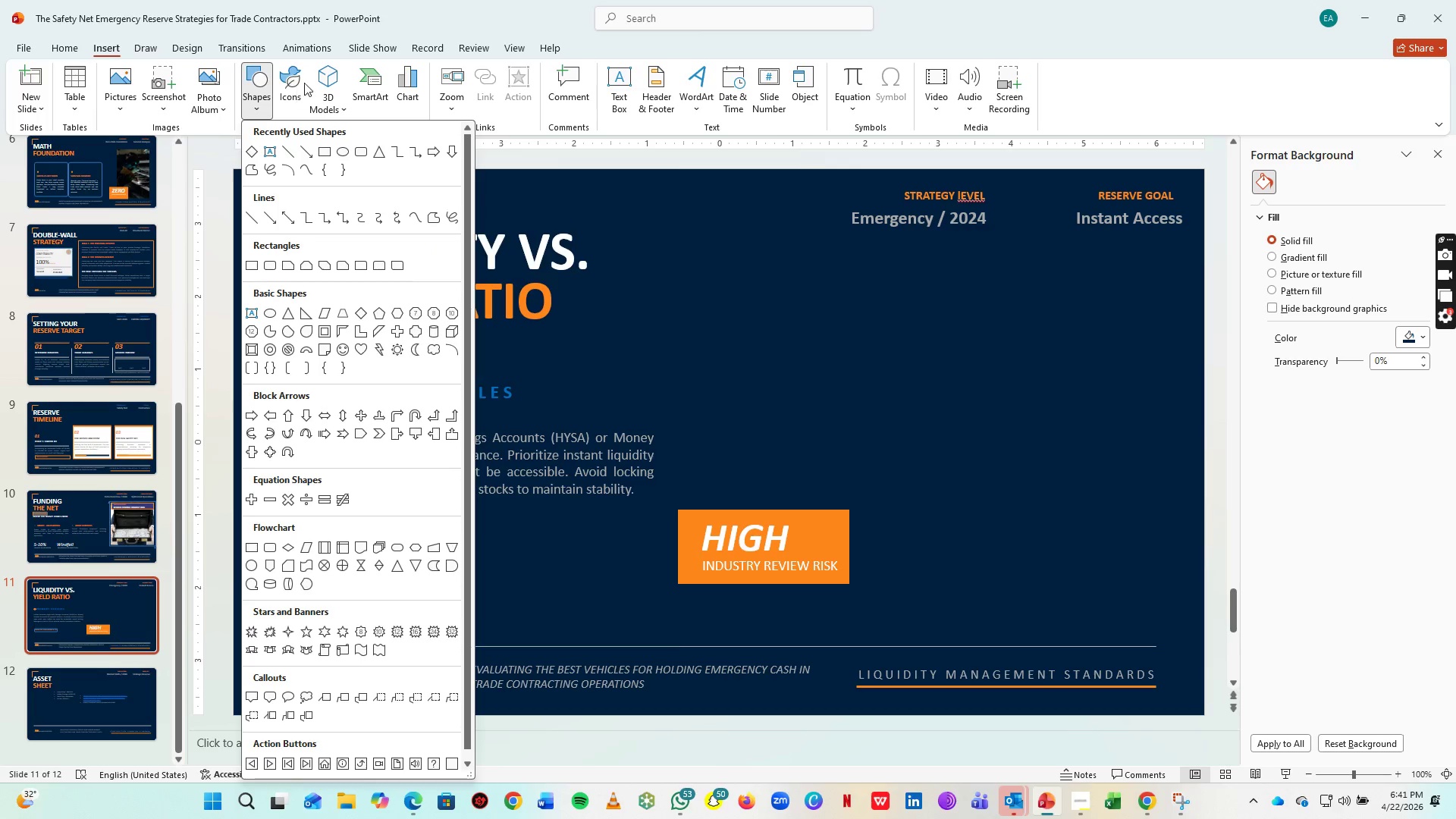 
left_click([208, 94])
 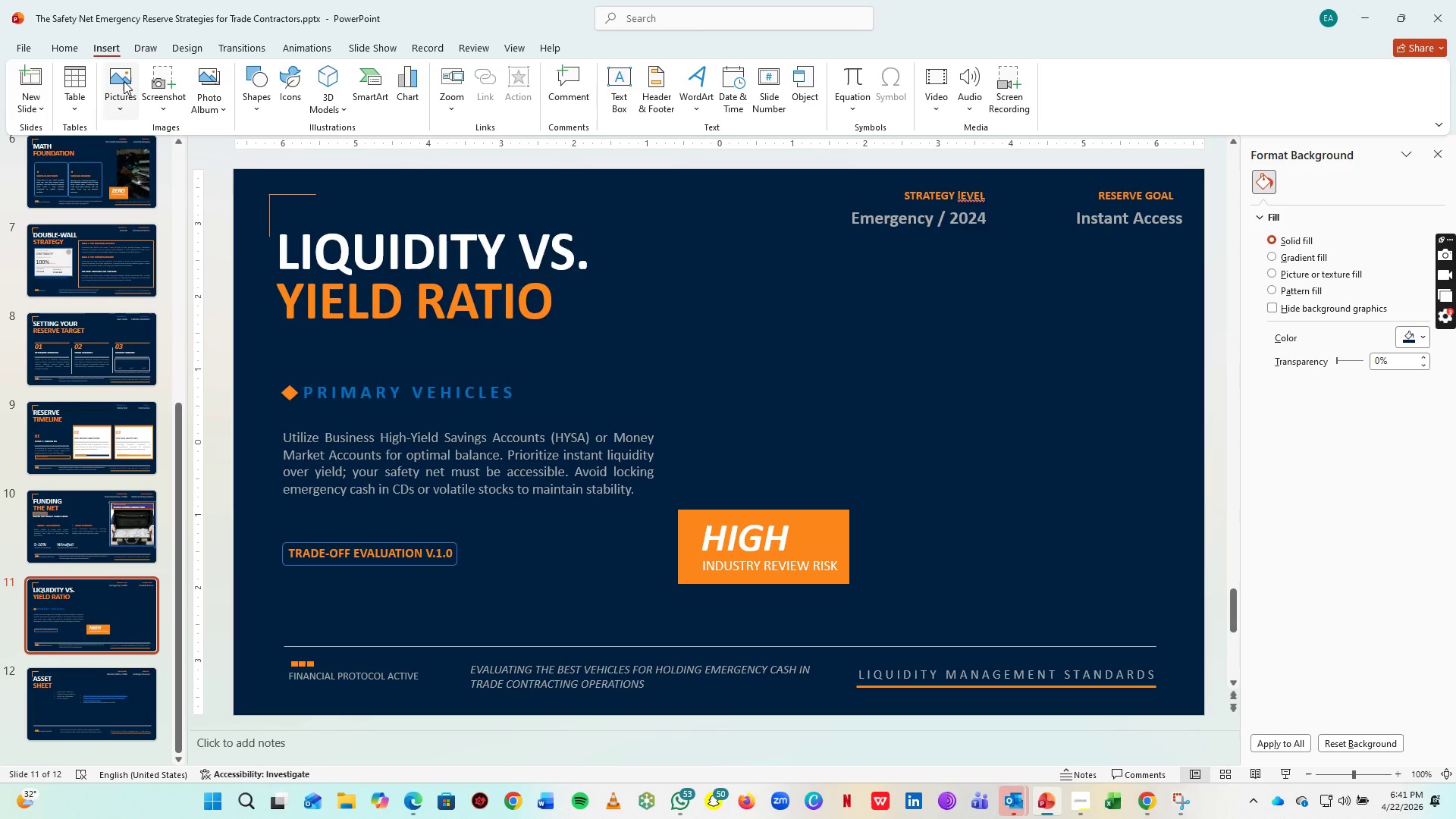 
left_click([124, 81])
 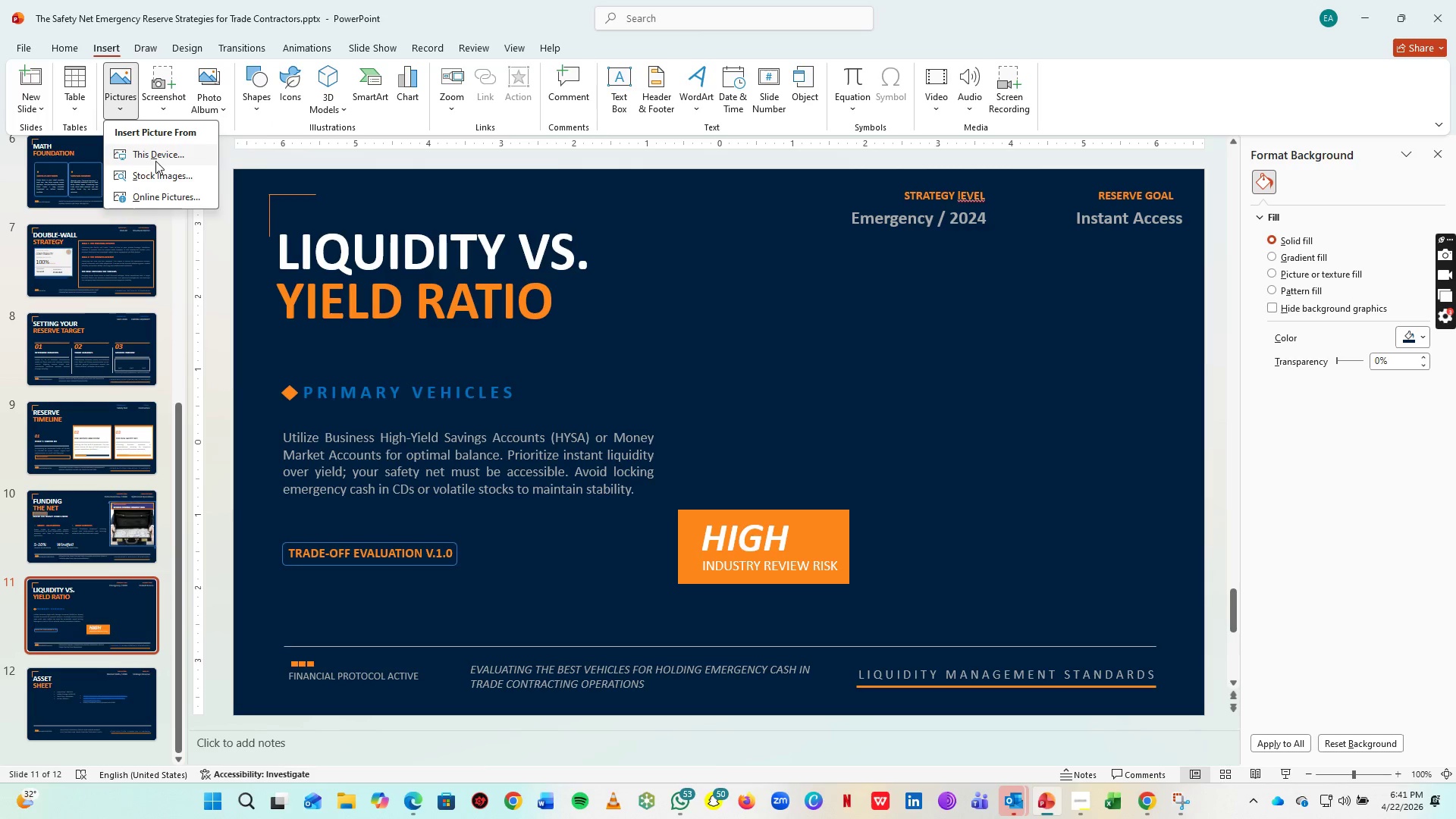 
left_click([155, 161])
 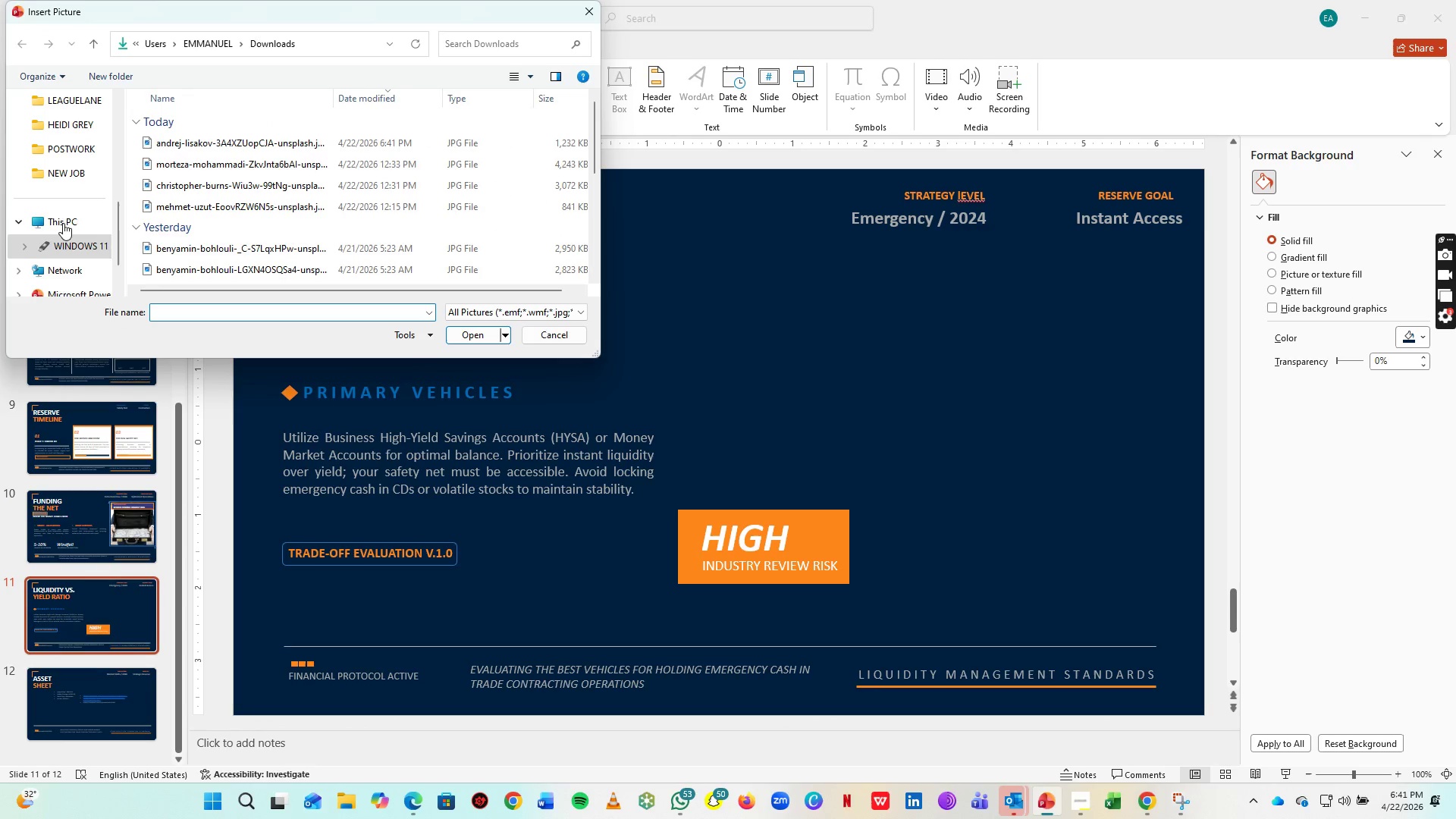 
scroll: coordinate [55, 130], scroll_direction: up, amount: 5.0
 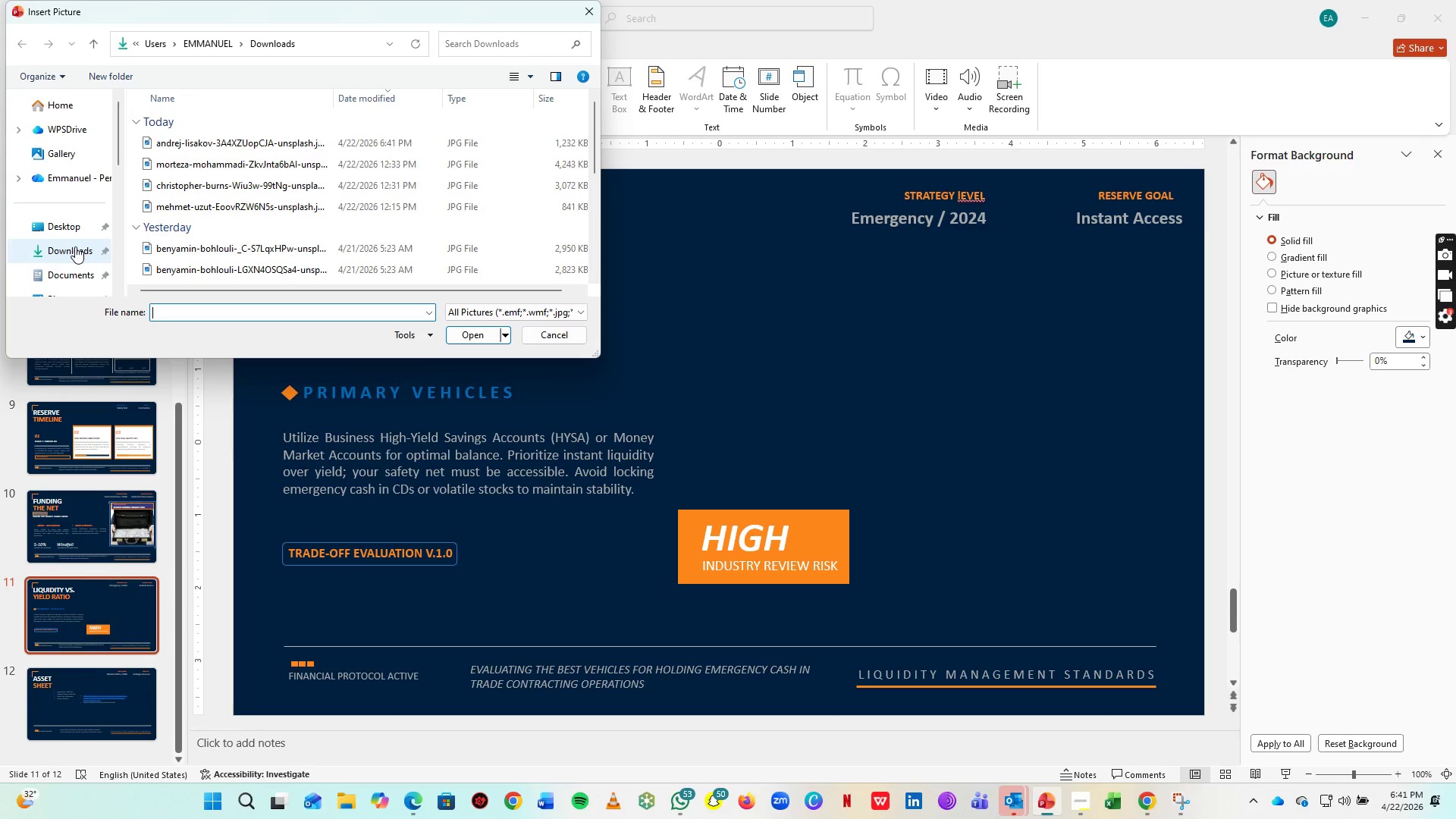 
left_click([75, 246])
 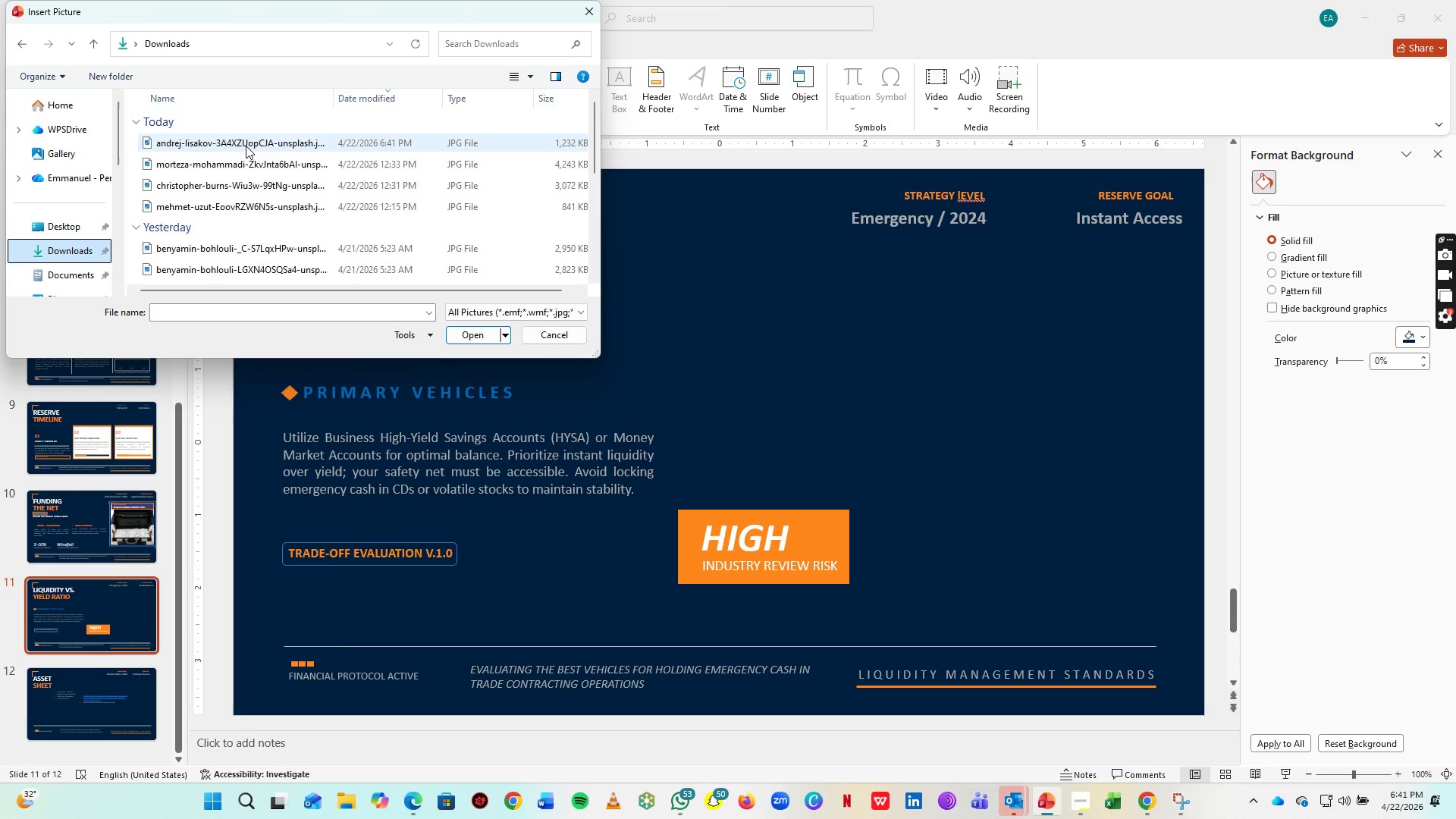 
left_click([246, 146])
 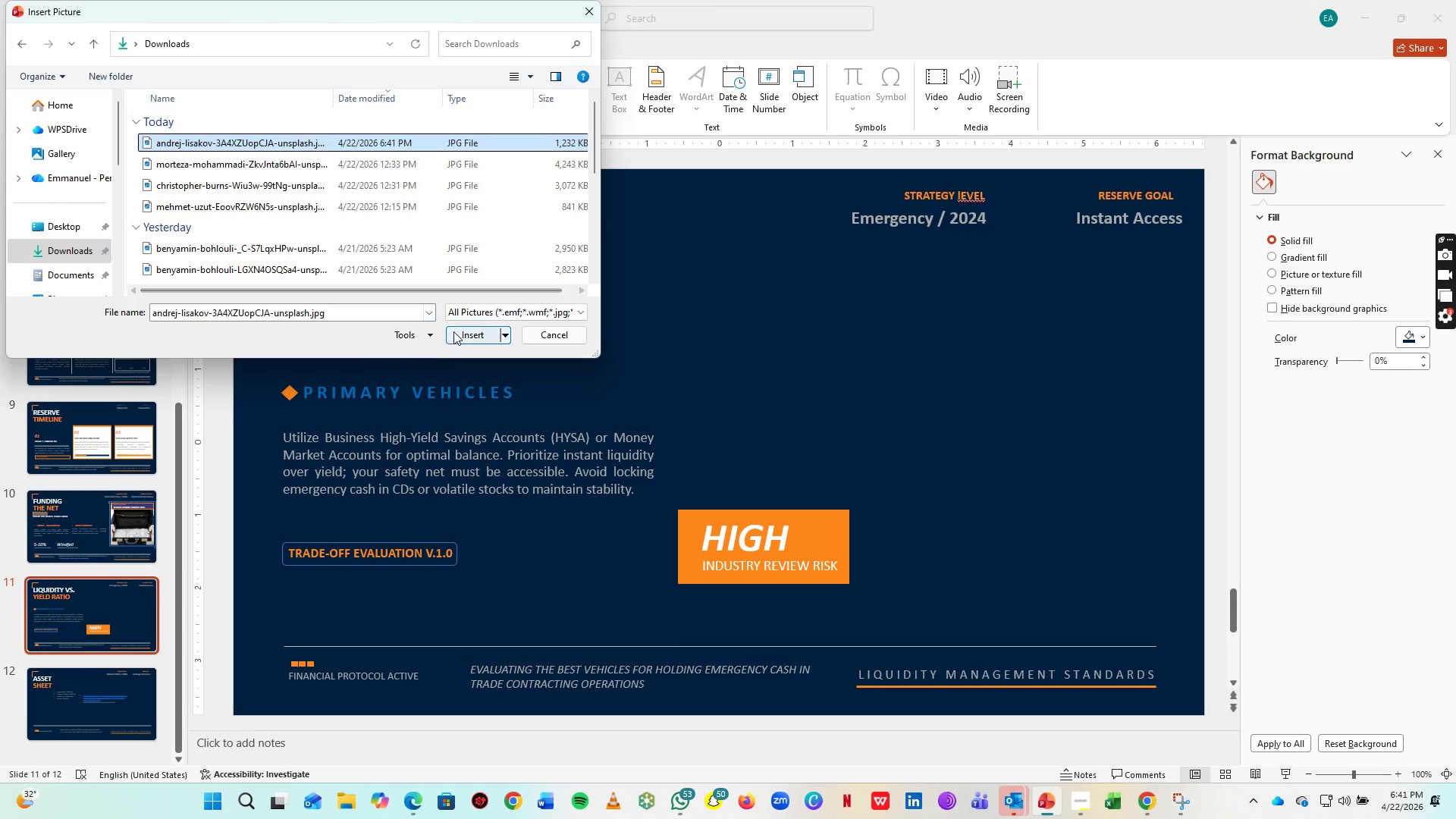 
left_click([454, 331])
 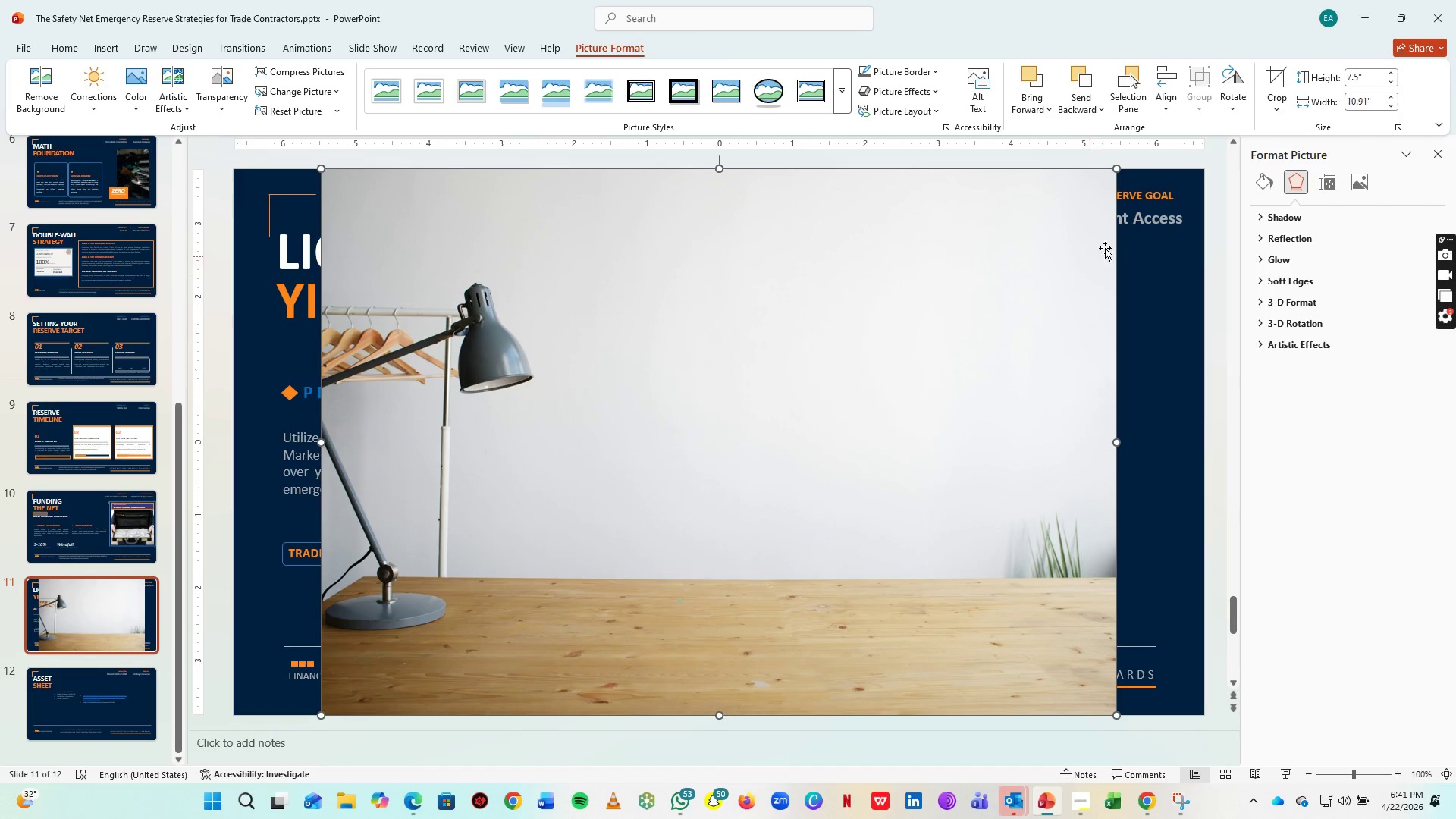 
left_click_drag(start_coordinate=[1115, 171], to_coordinate=[682, 576])
 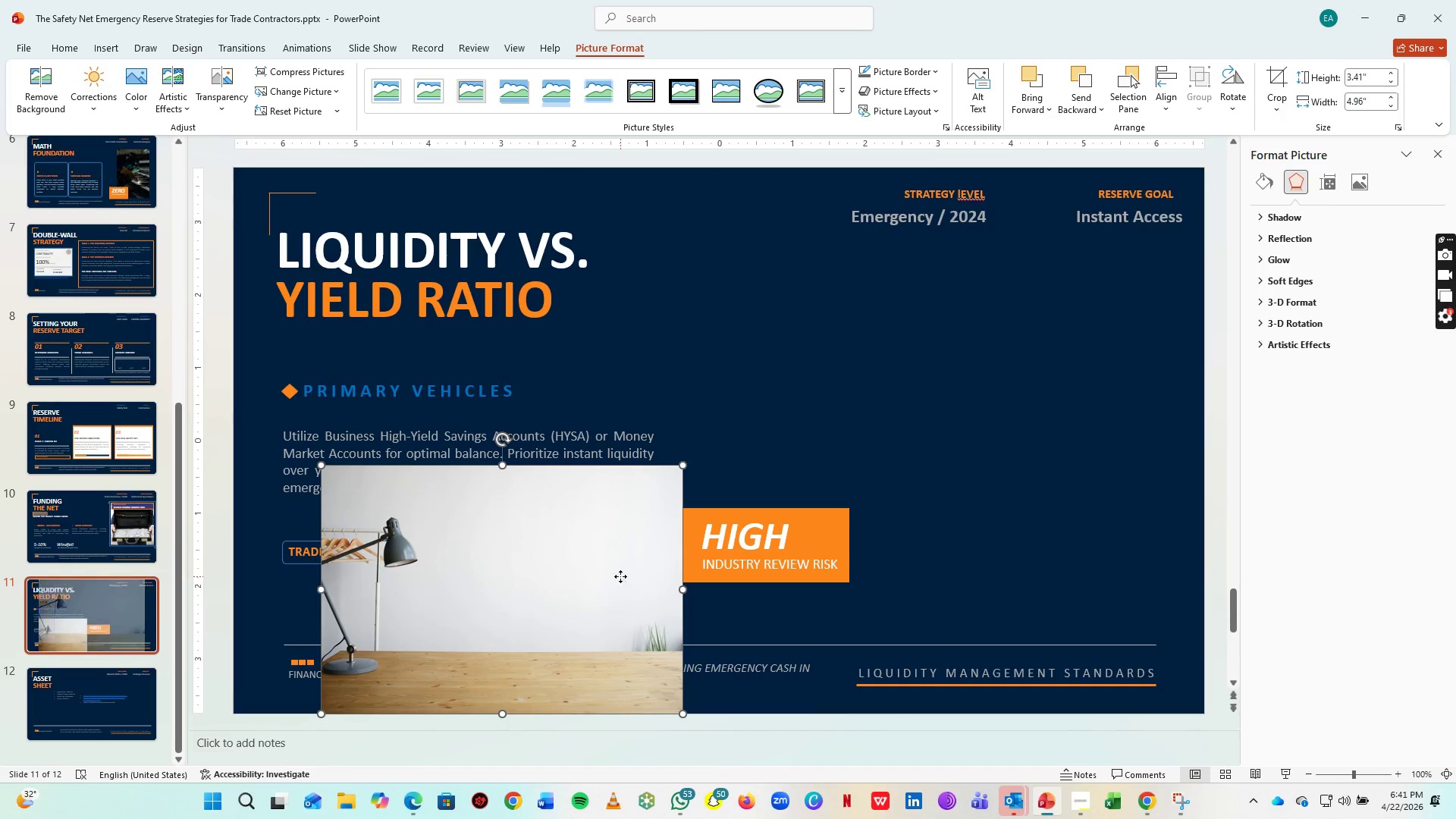 
left_click_drag(start_coordinate=[620, 576], to_coordinate=[976, 447])
 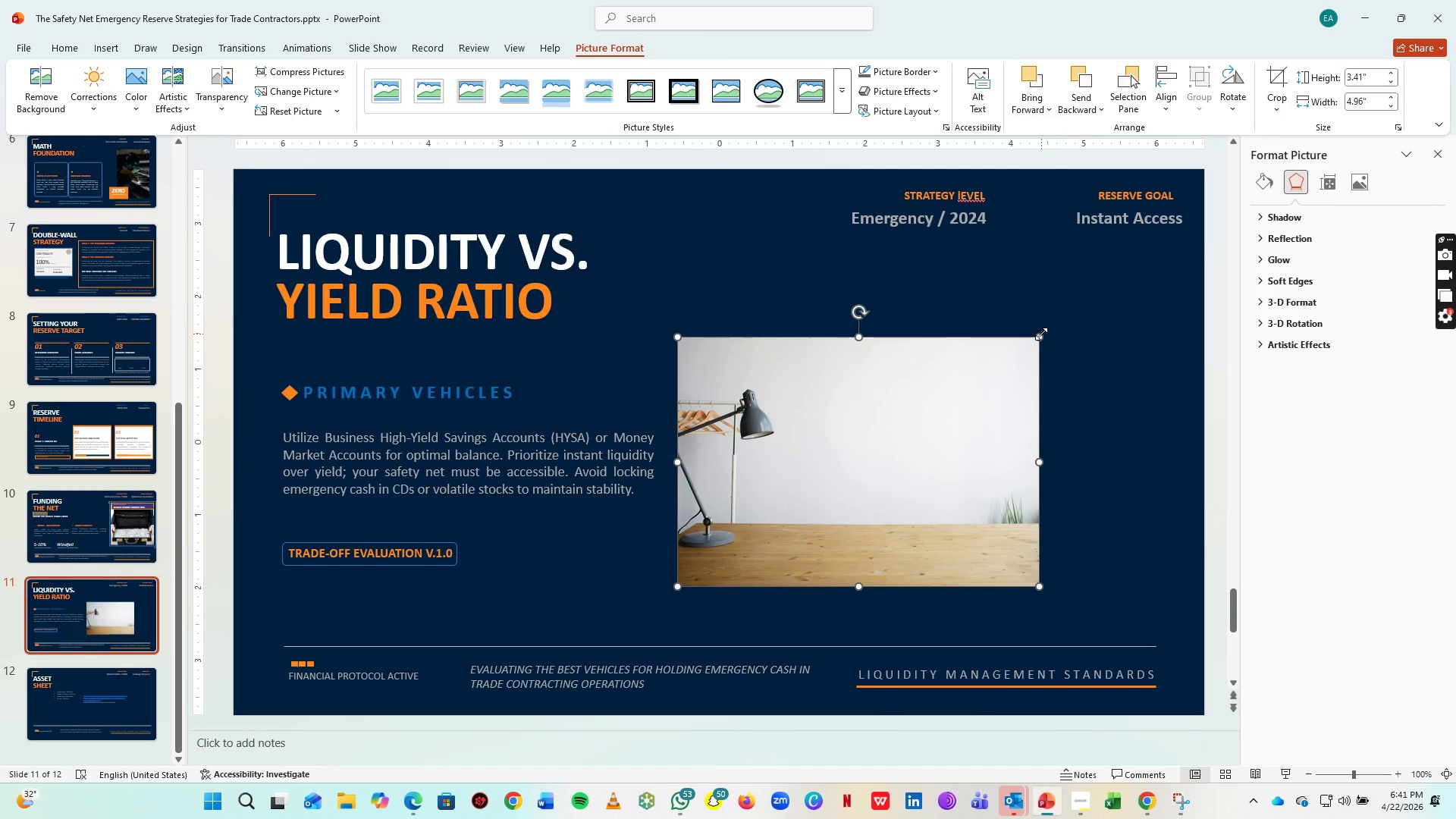 
left_click_drag(start_coordinate=[1041, 334], to_coordinate=[1167, 306])
 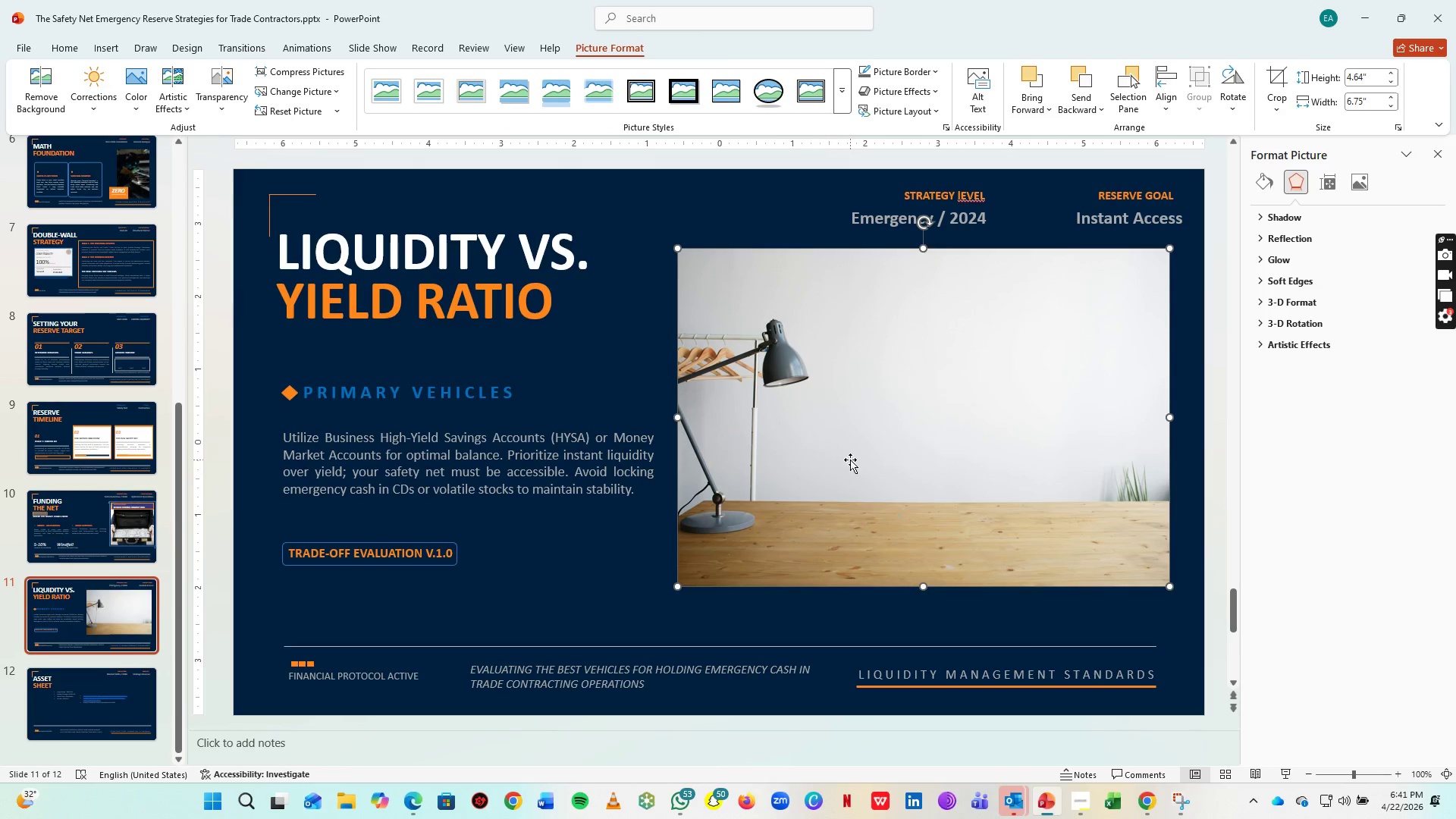 
right_click([850, 460])
 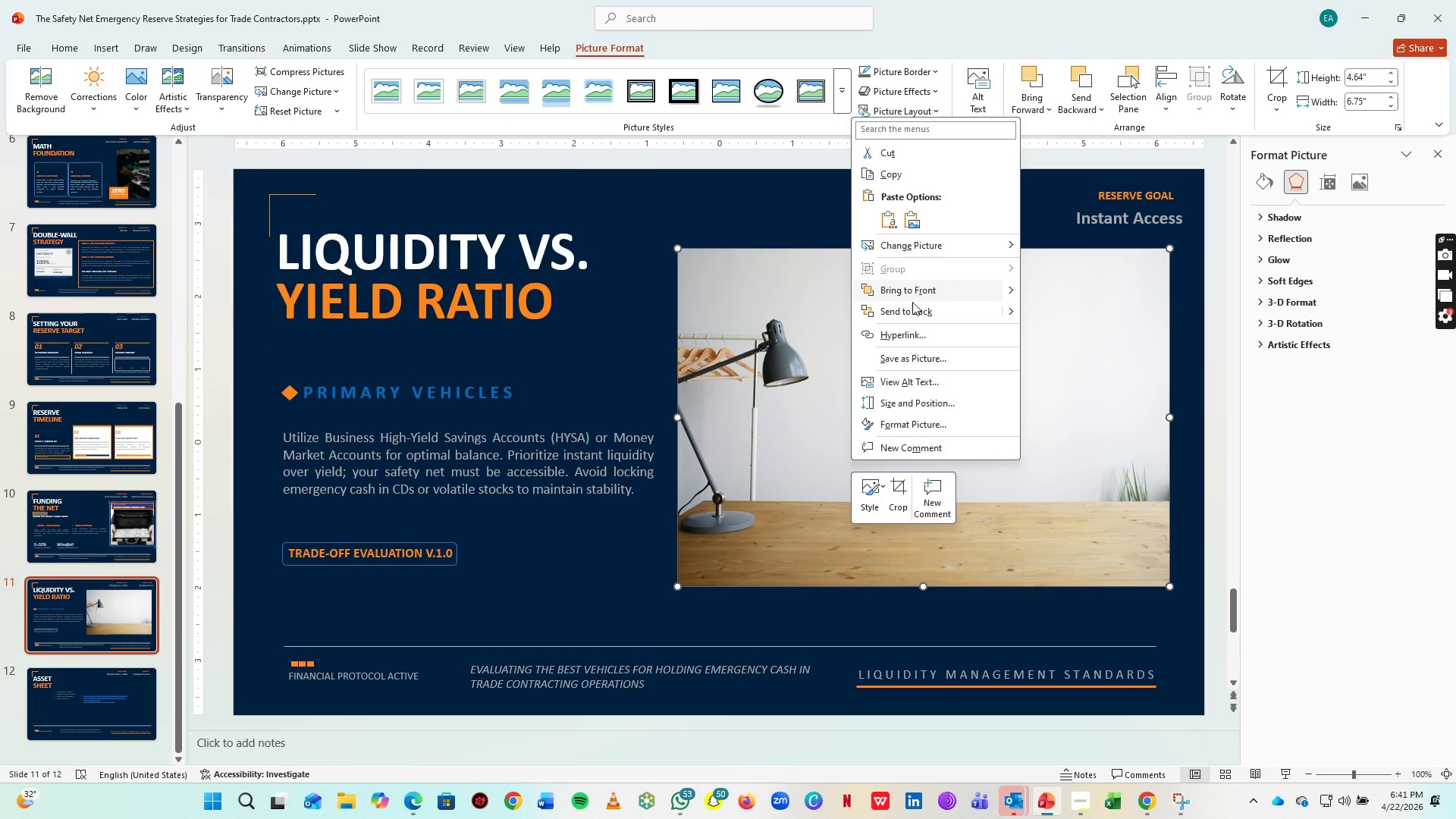 
left_click([912, 305])
 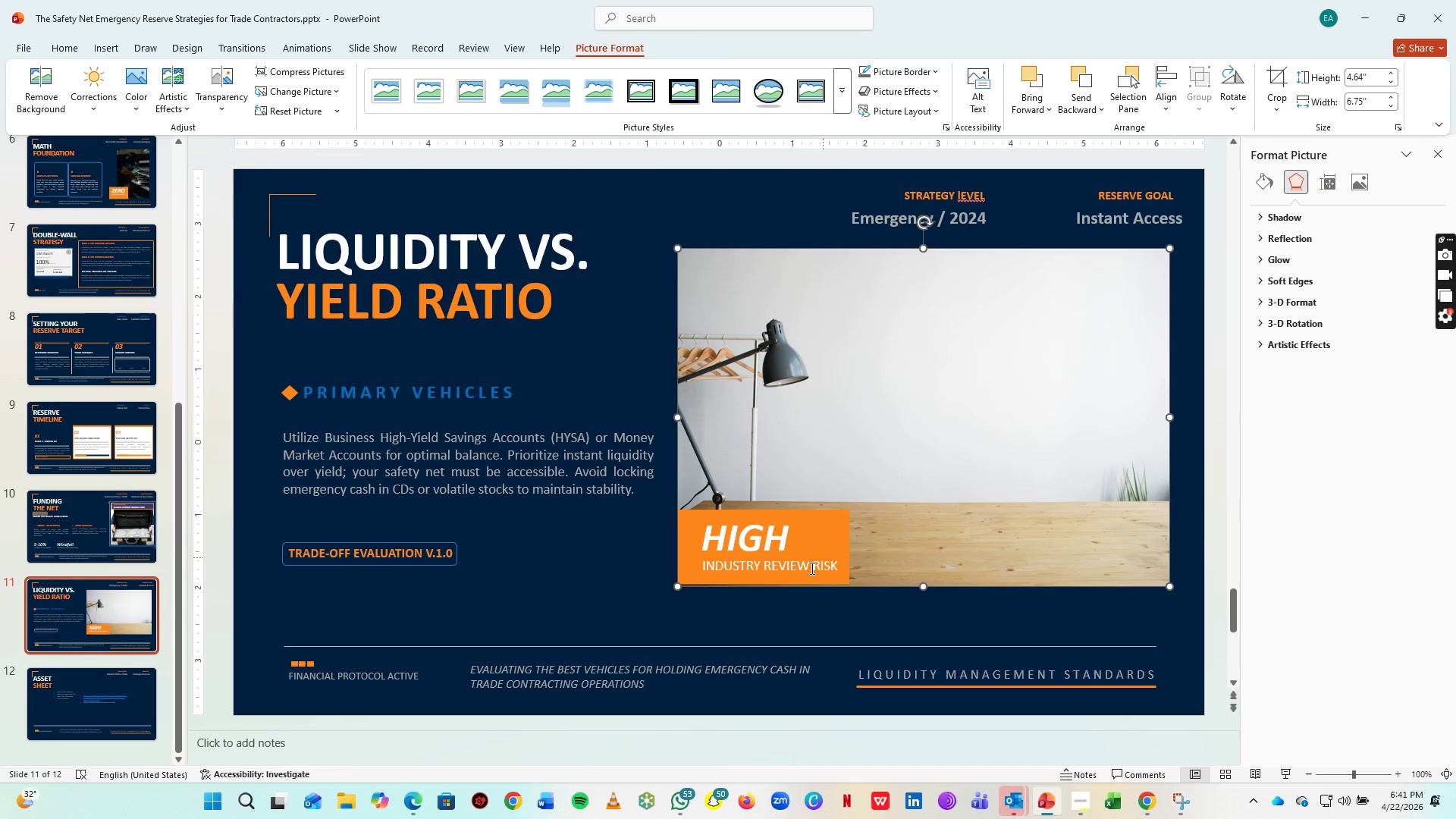 
left_click([770, 623])
 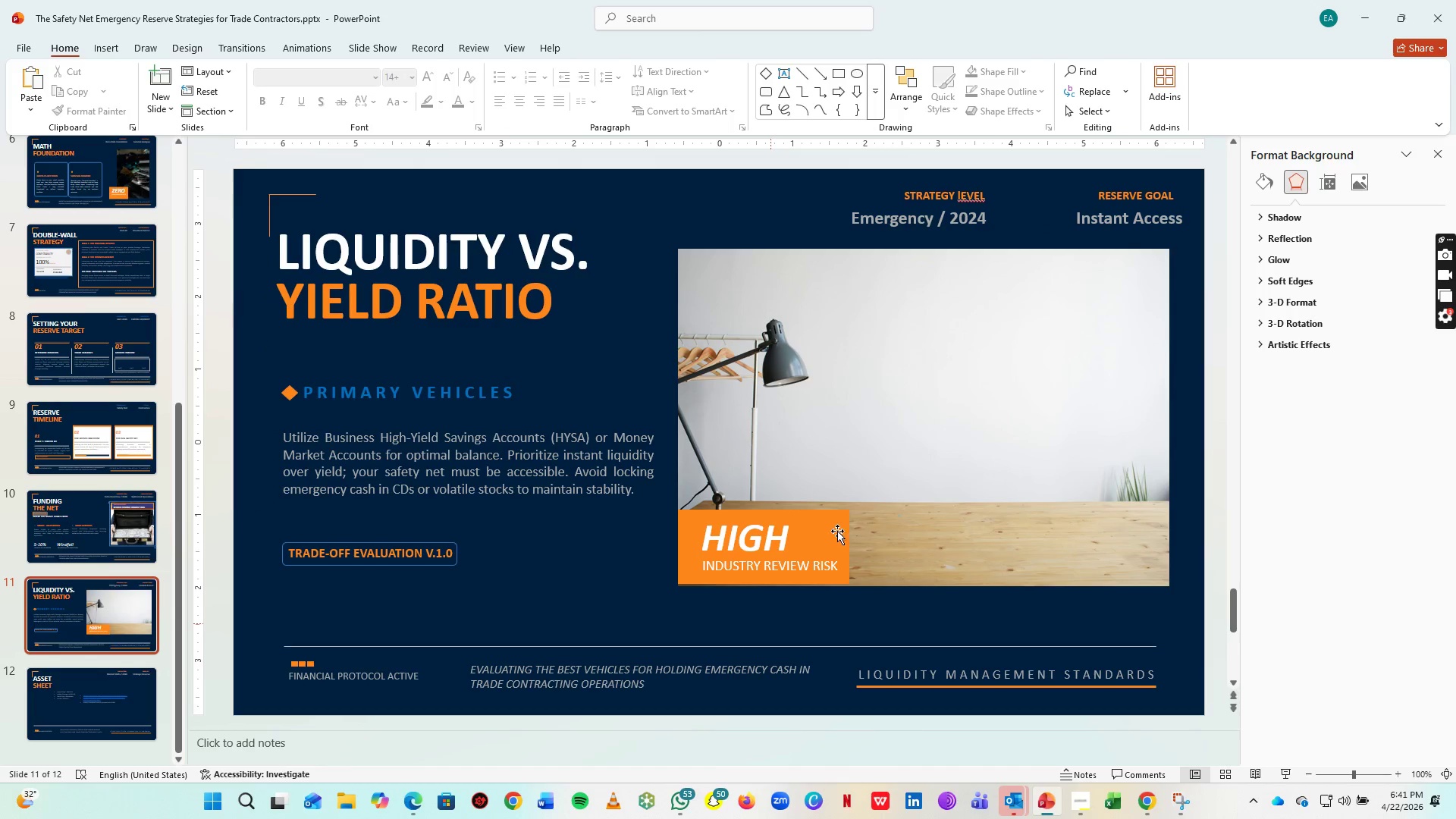 
left_click([837, 531])
 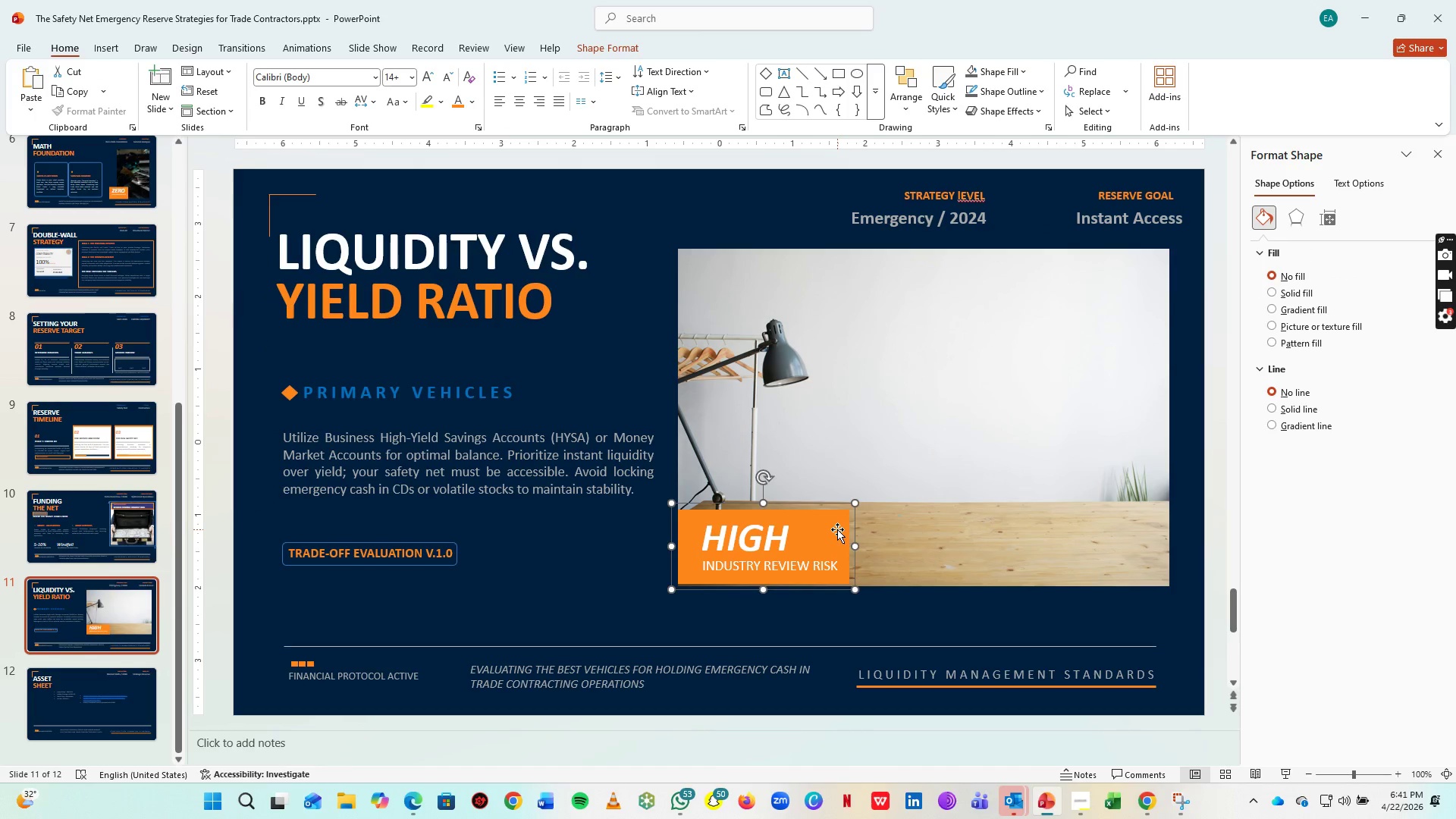 
key(ArrowDown)
 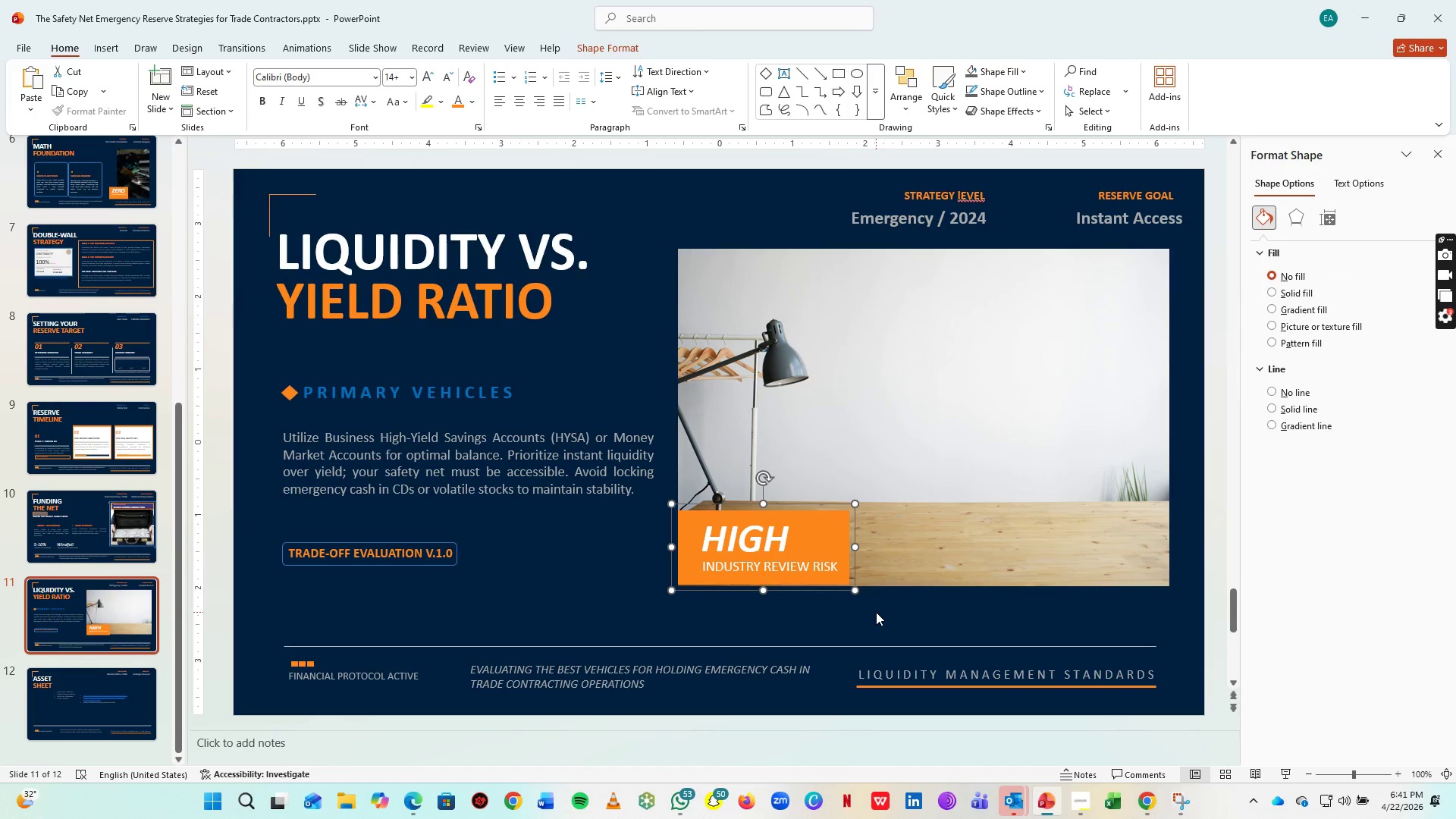 
left_click([876, 612])
 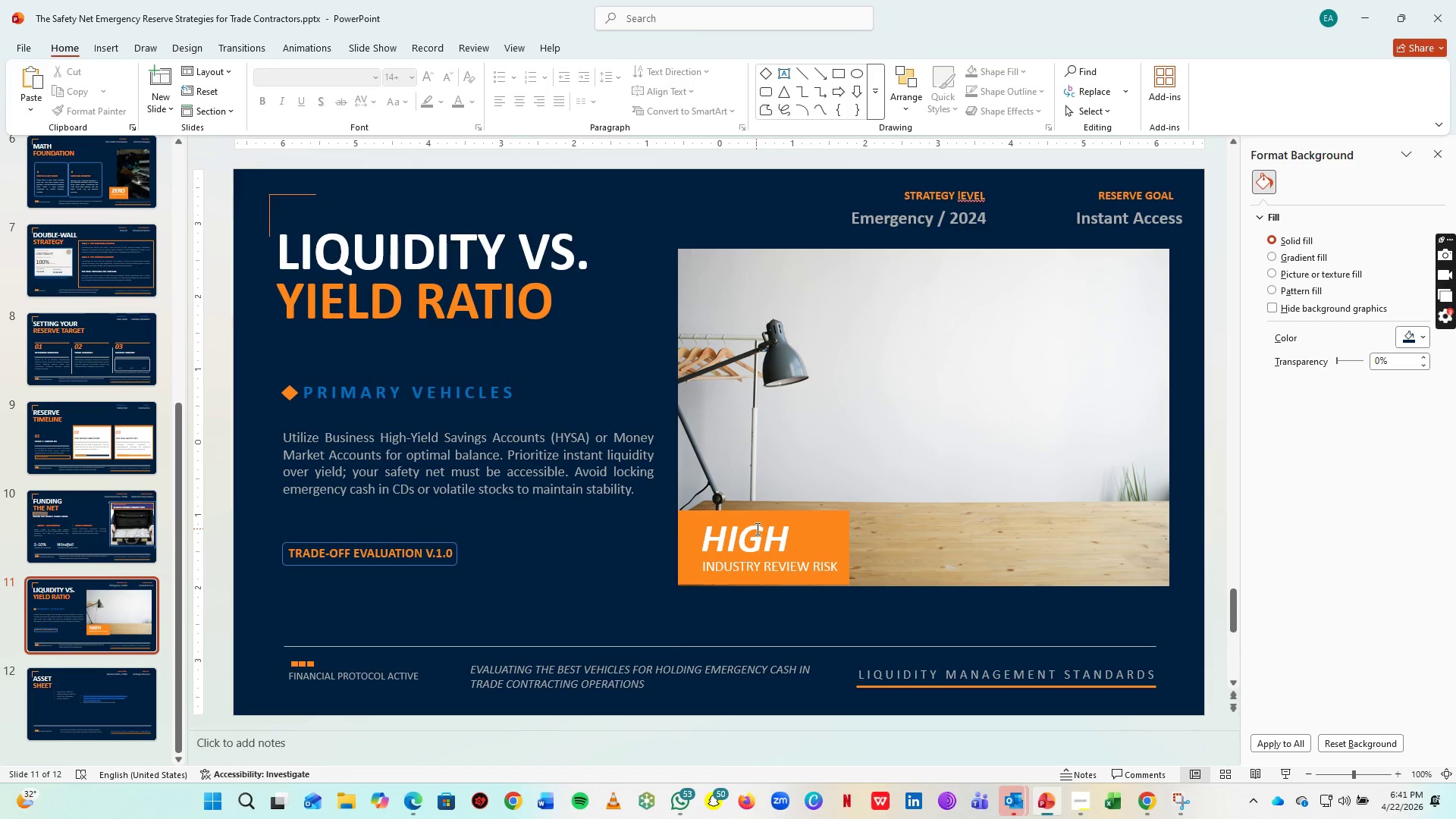 
left_click([756, 529])
 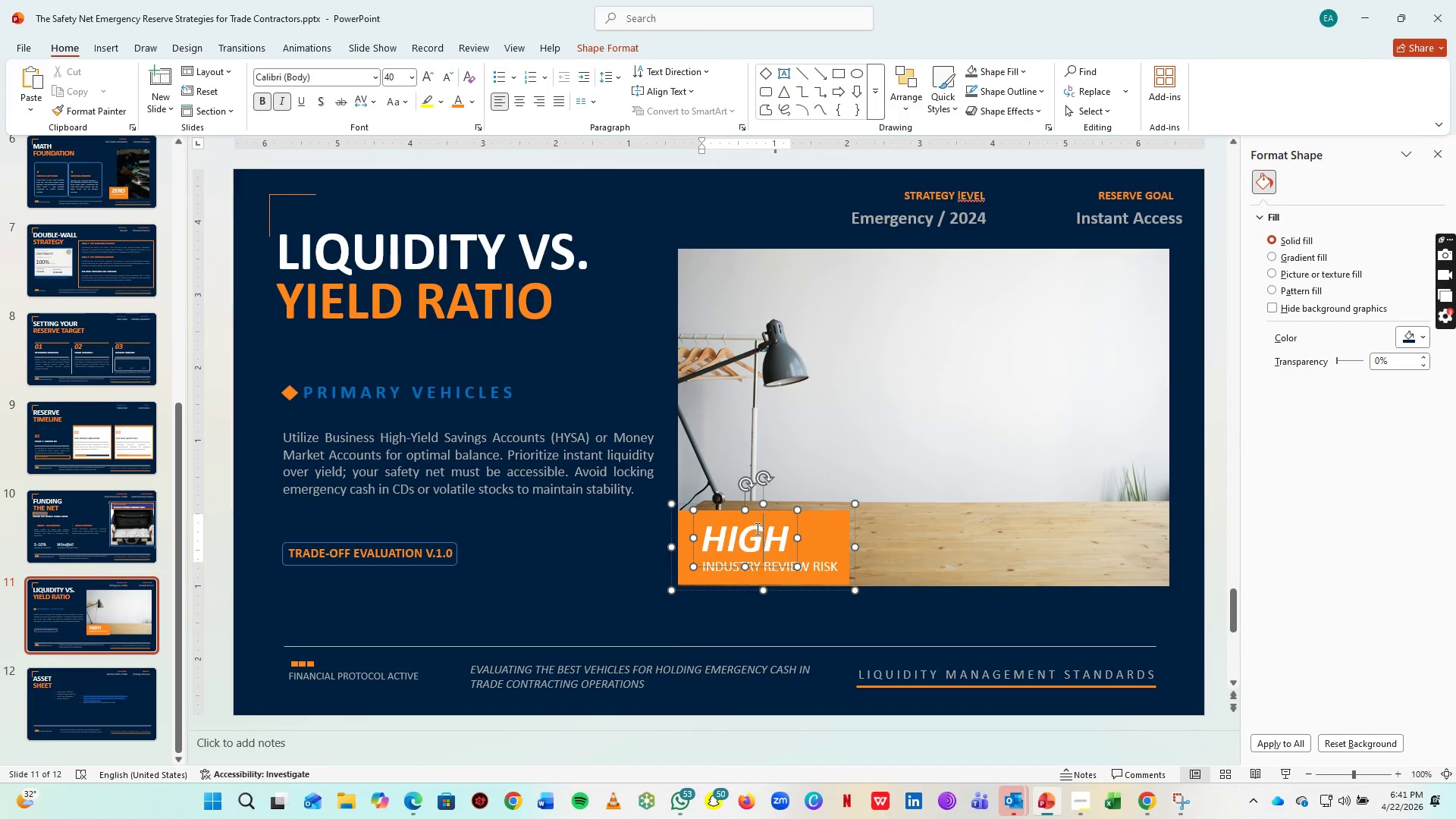 
key(Control+A)
 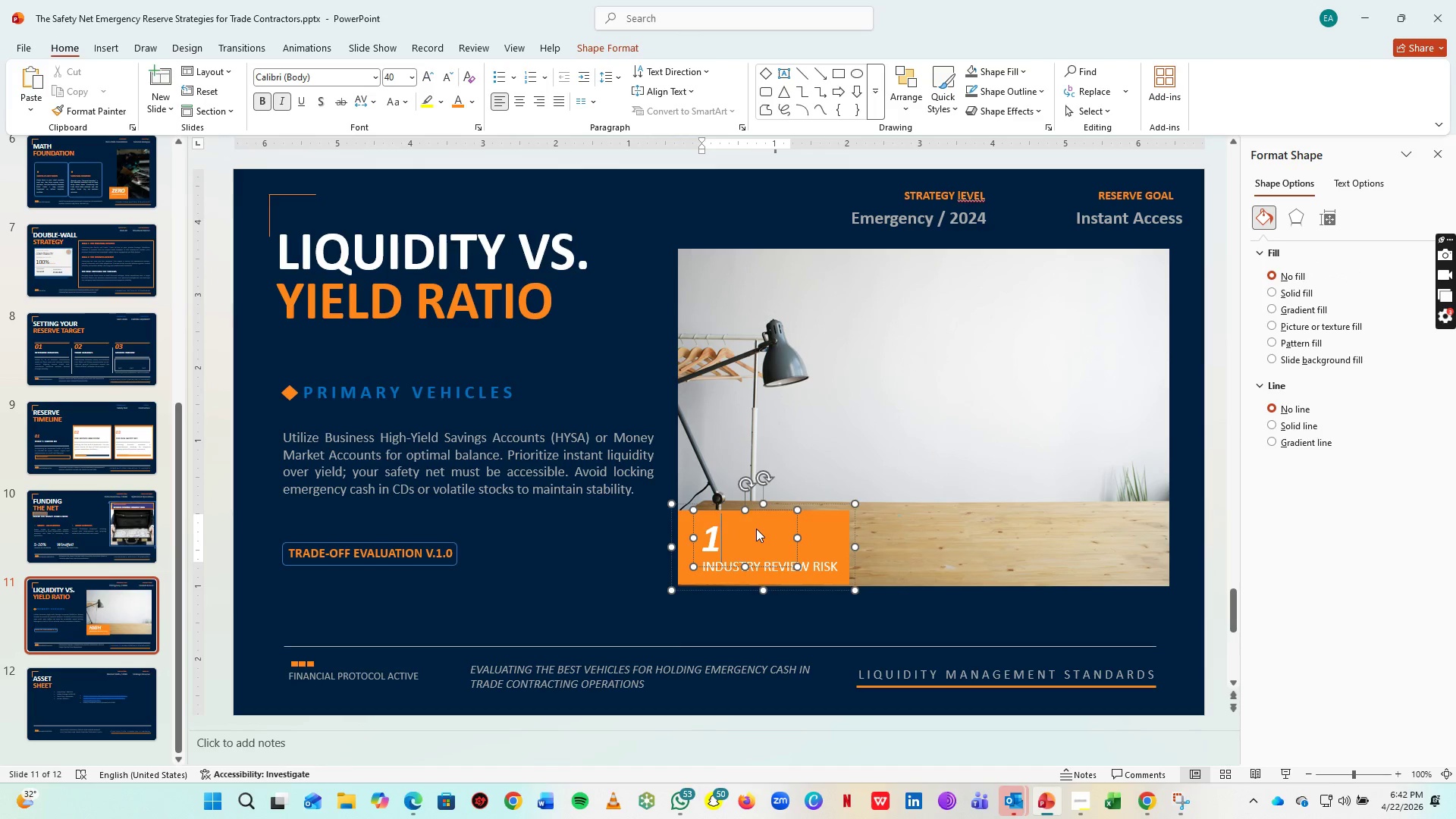 
type(100%)
 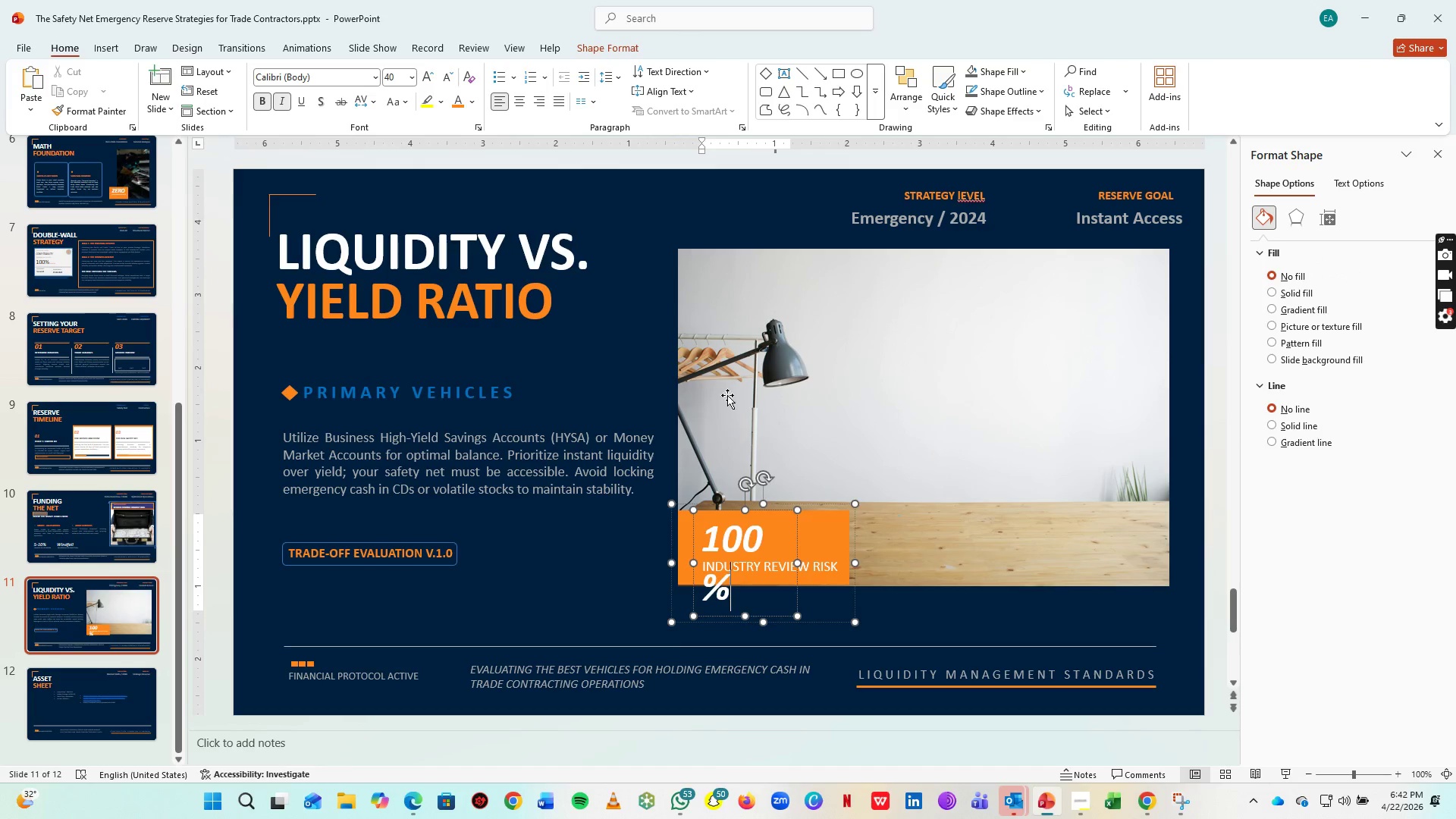 
left_click_drag(start_coordinate=[796, 565], to_coordinate=[810, 560])
 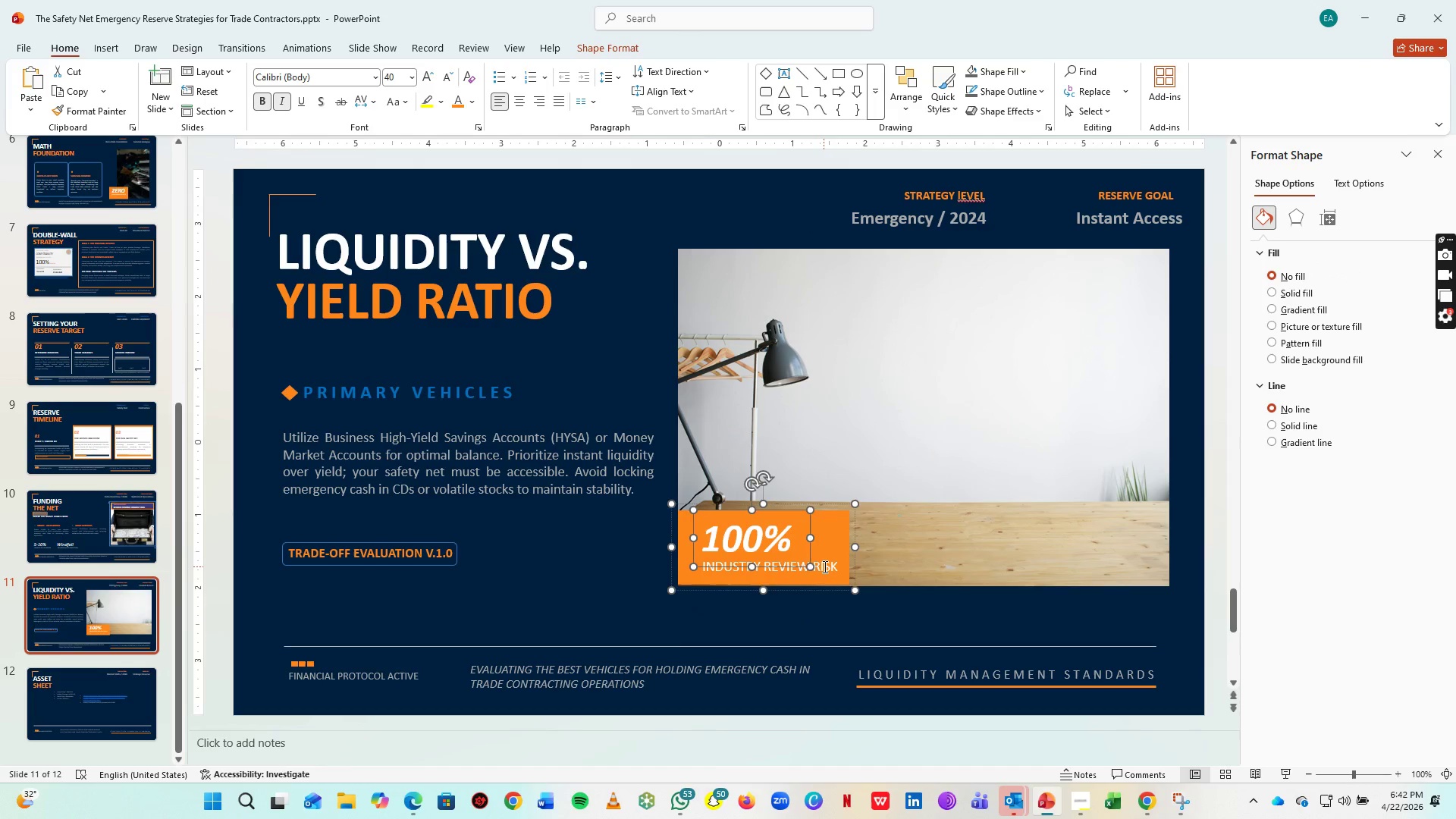 
left_click([824, 566])
 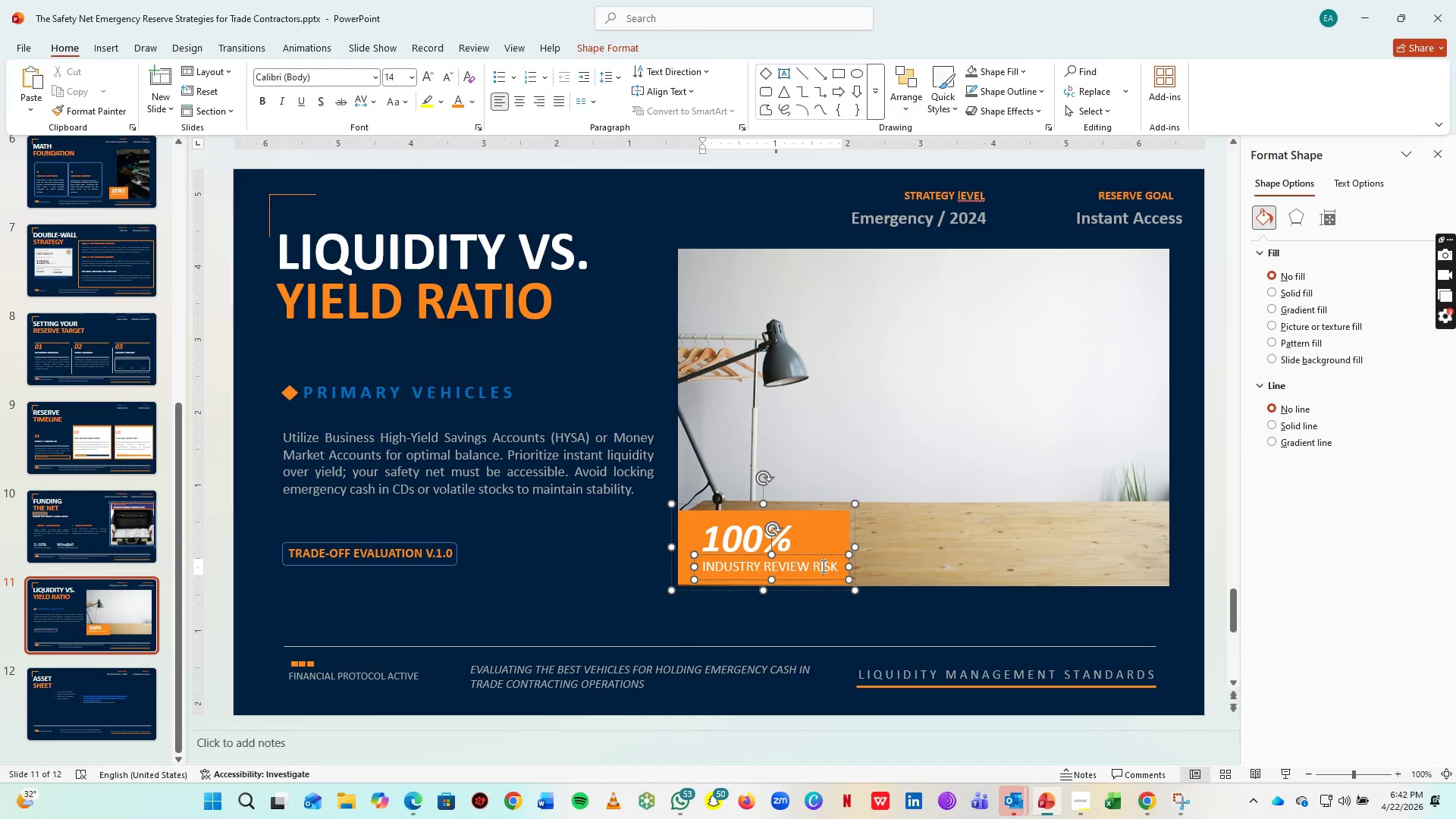 
key(Control+A)
 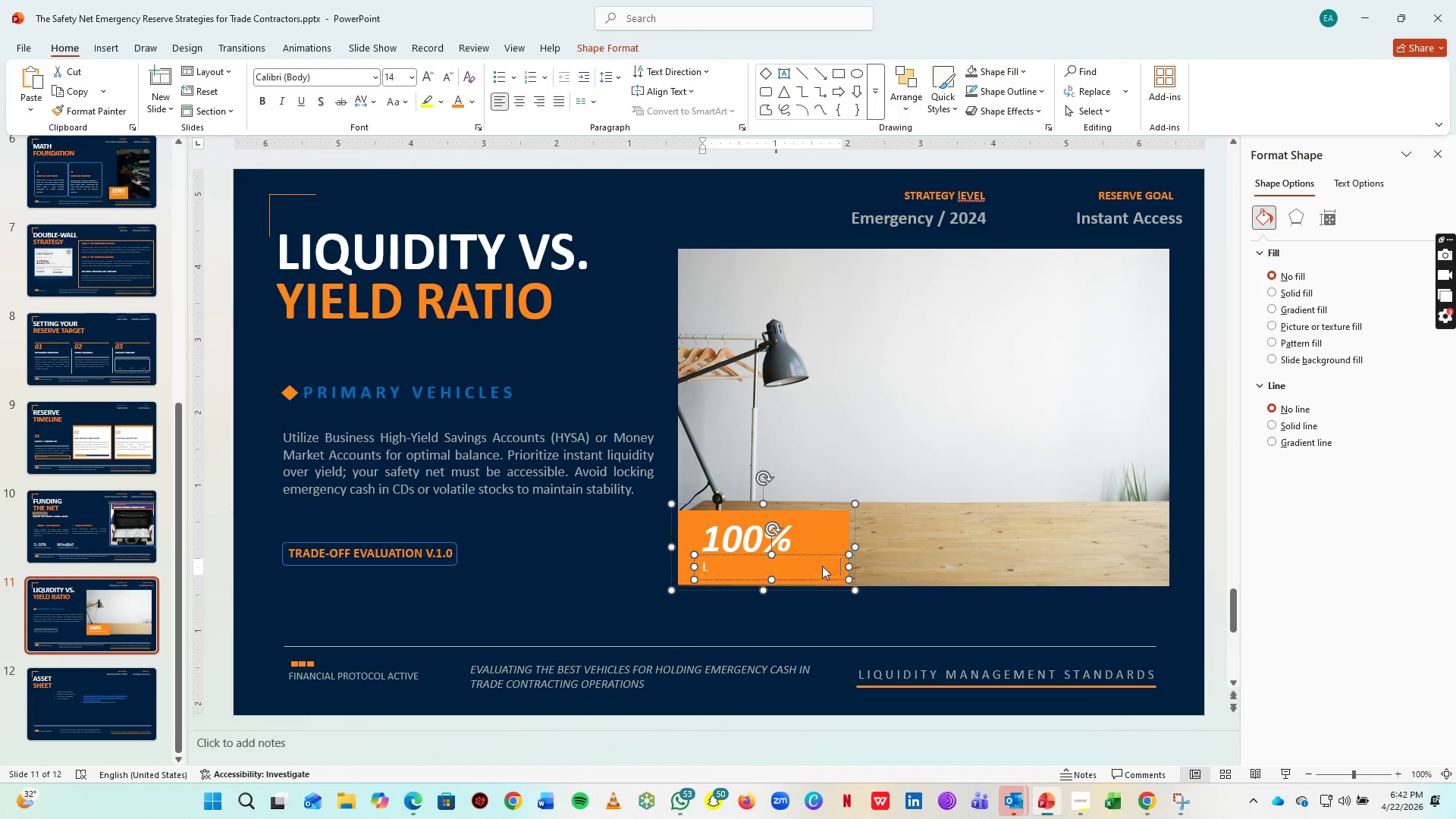 
type(LIQUIDITY TARGET)
 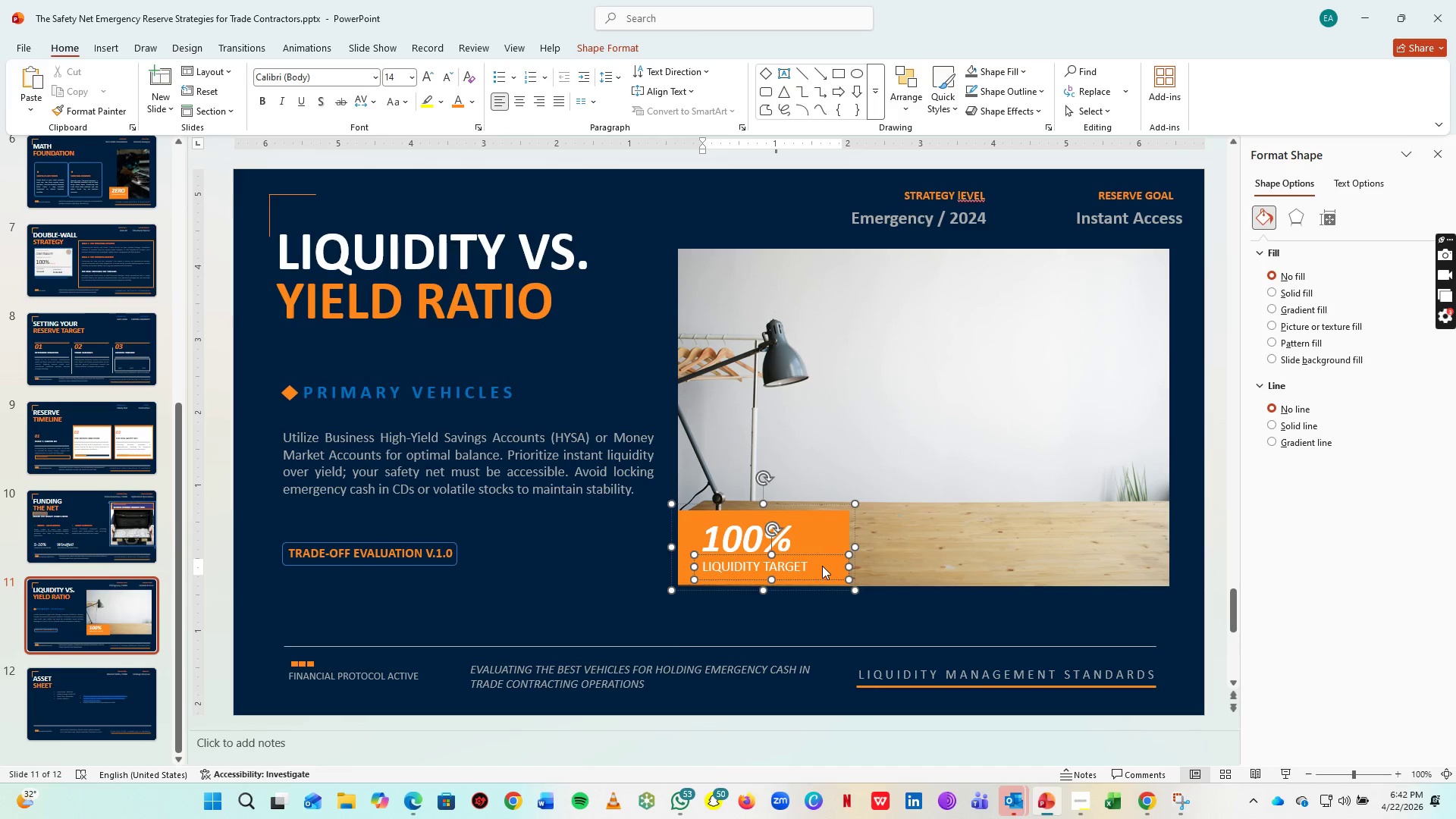 
hold_key(key=ShiftLeft, duration=1.42)
left_click([776, 544])
 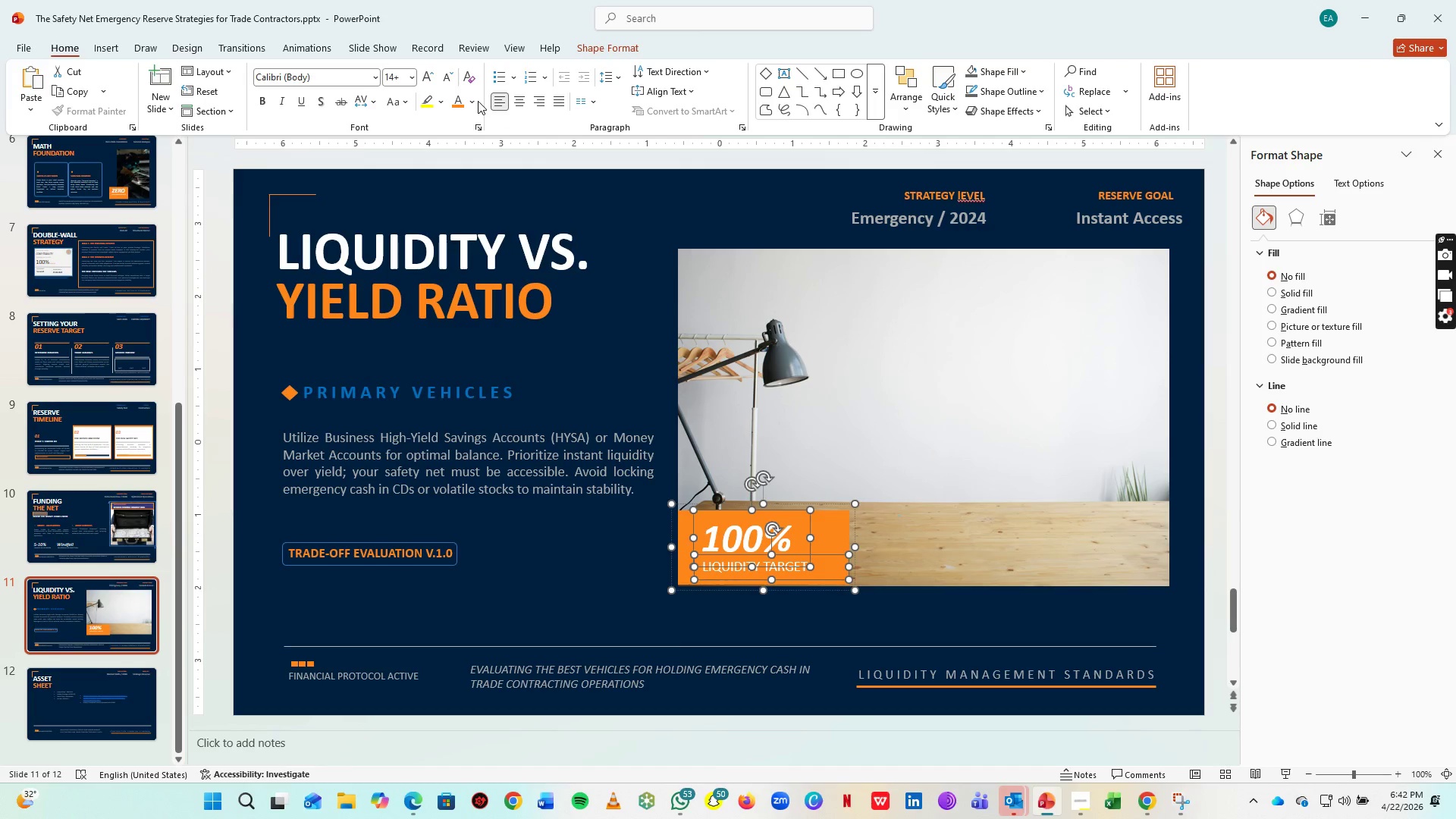 
left_click([475, 100])
 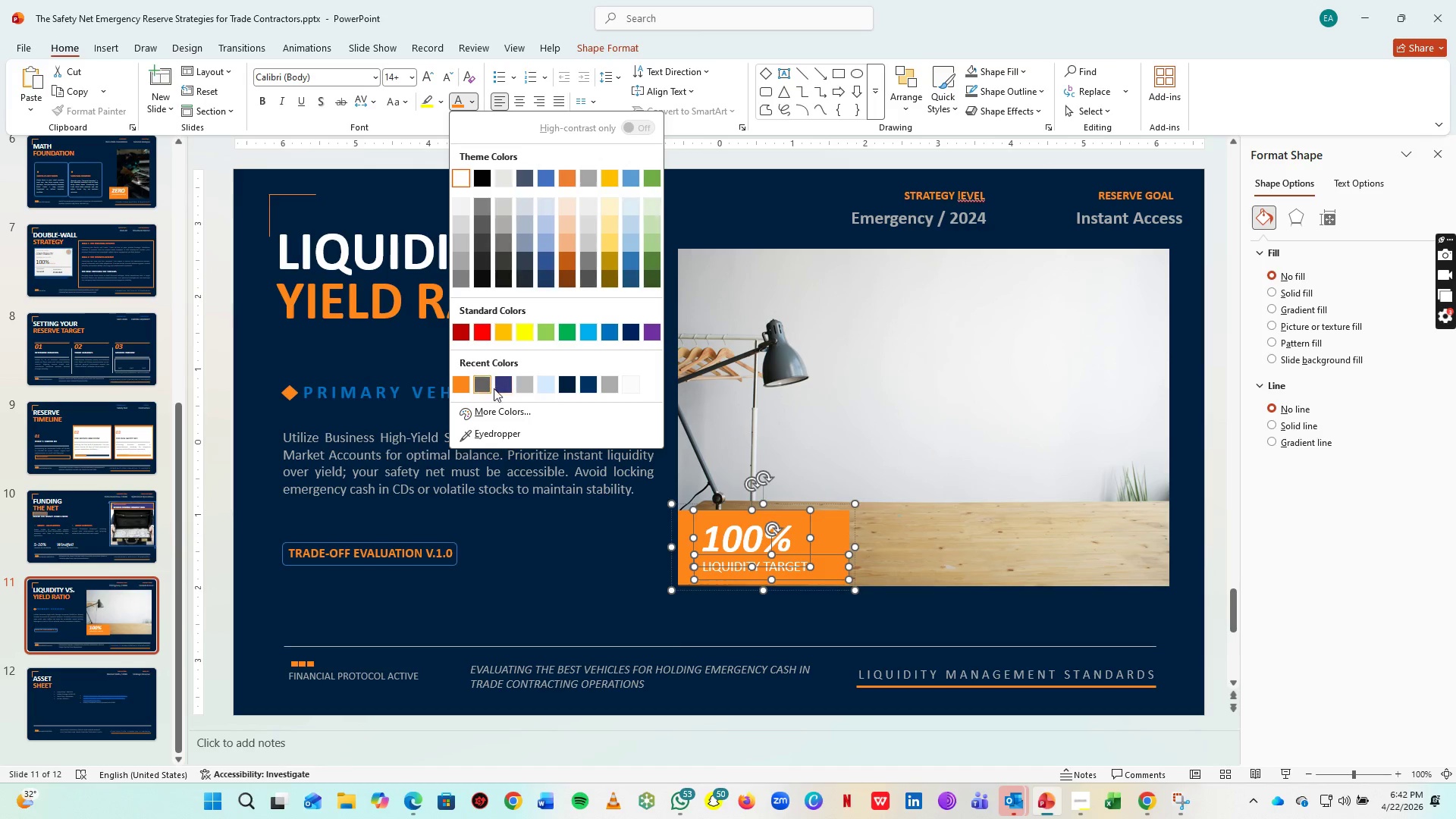 
left_click([500, 388])
 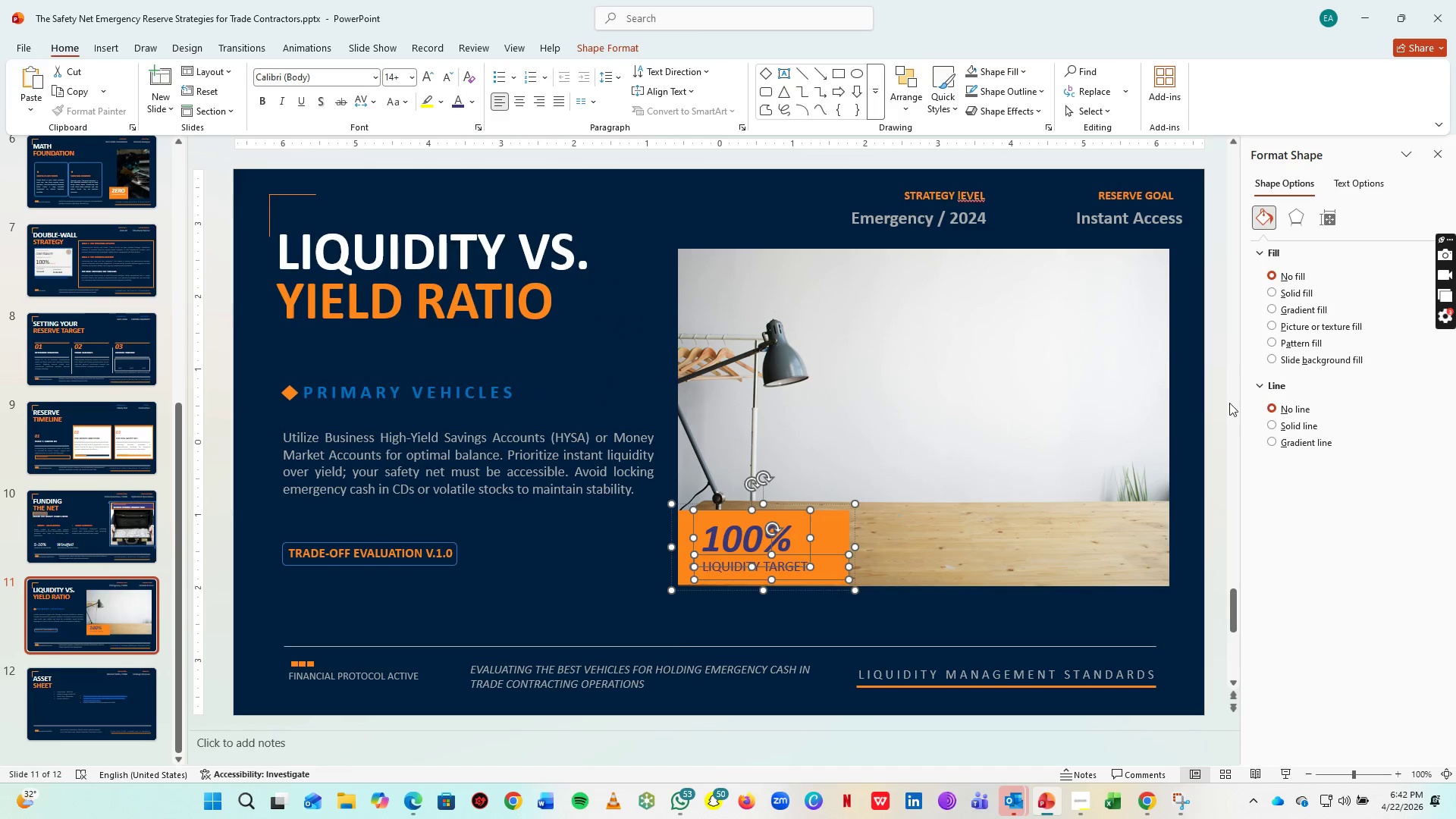 
left_click([1207, 406])
 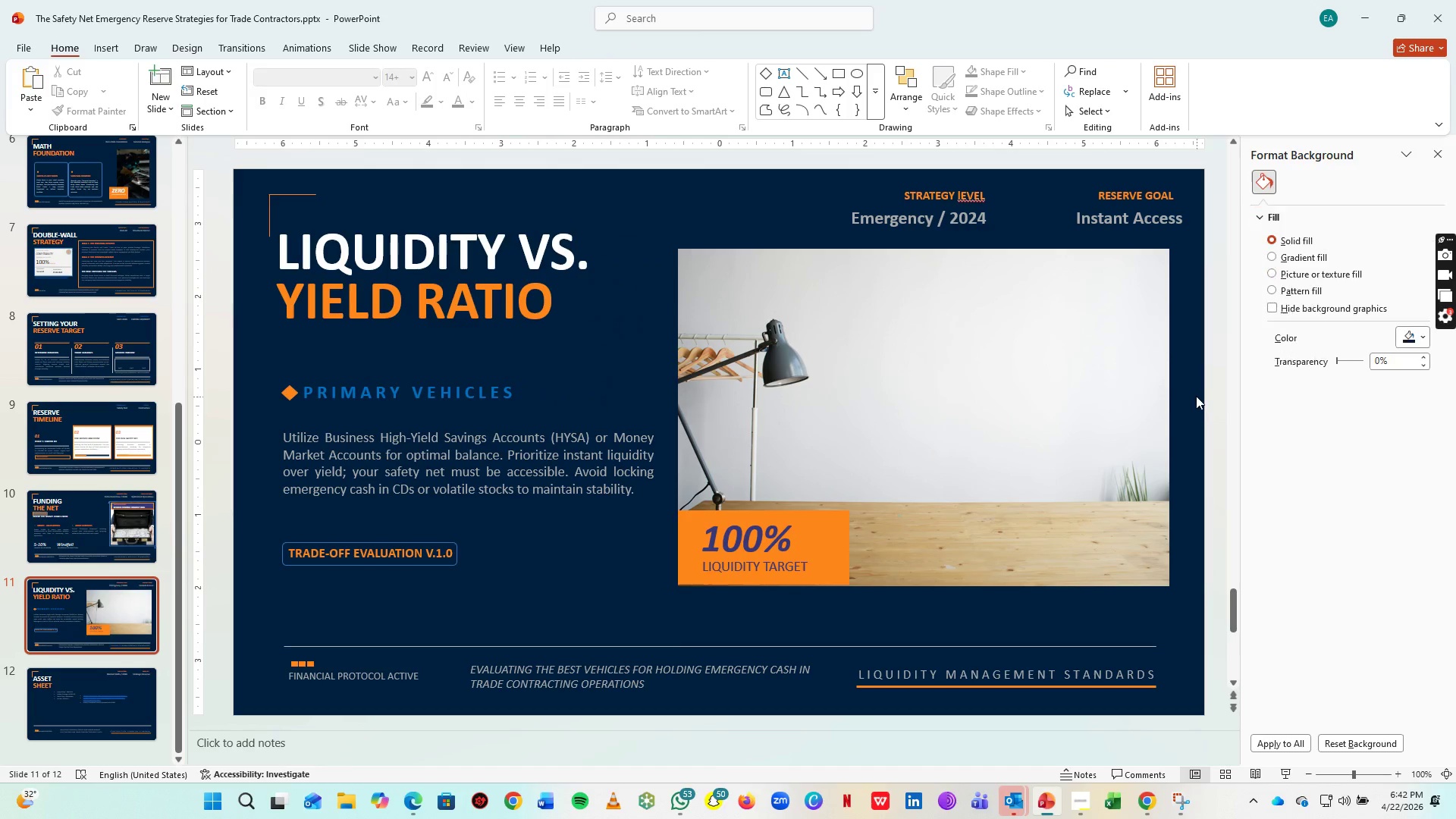 
key(Control+A)
 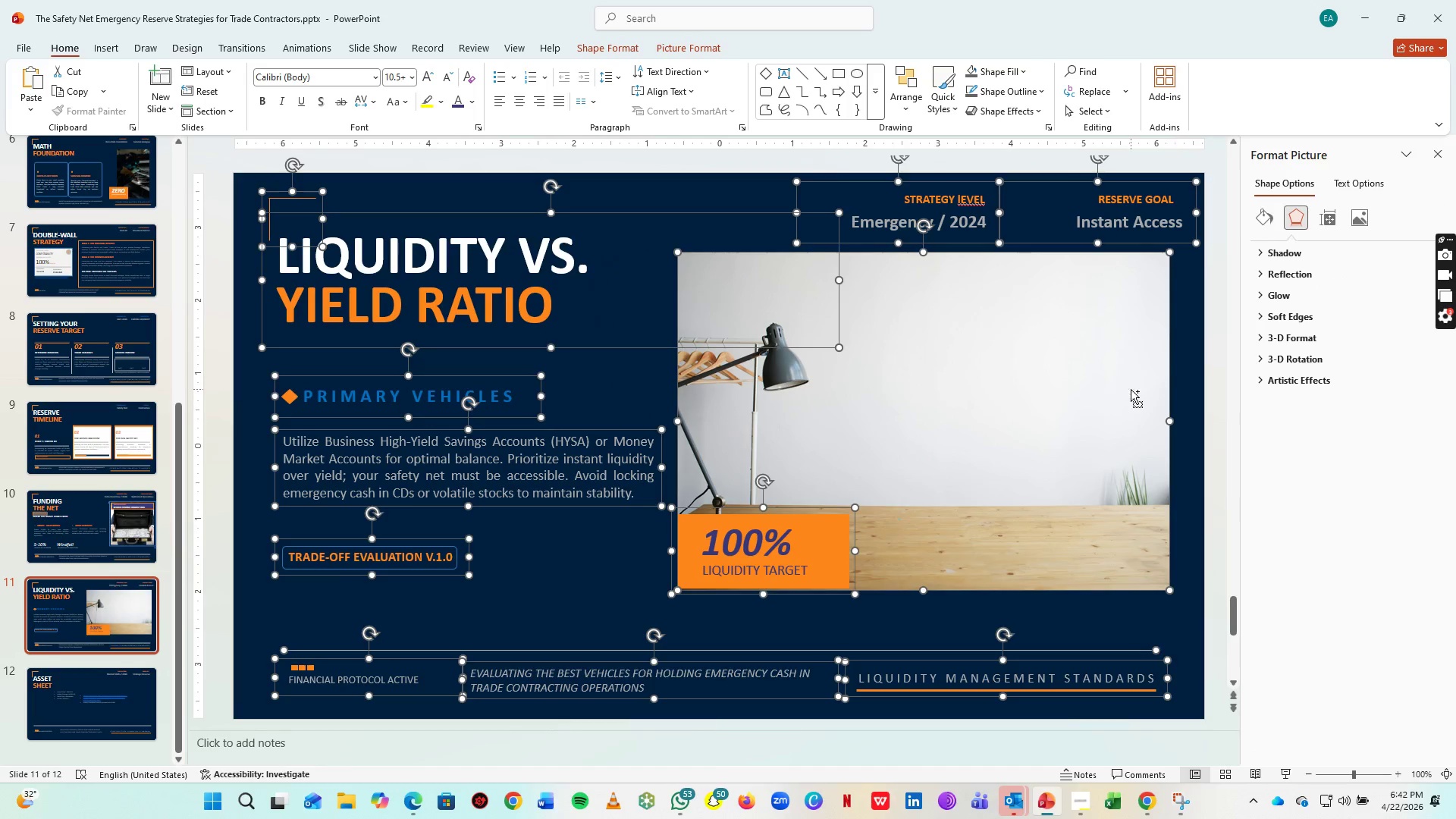 
key(Control+S)
 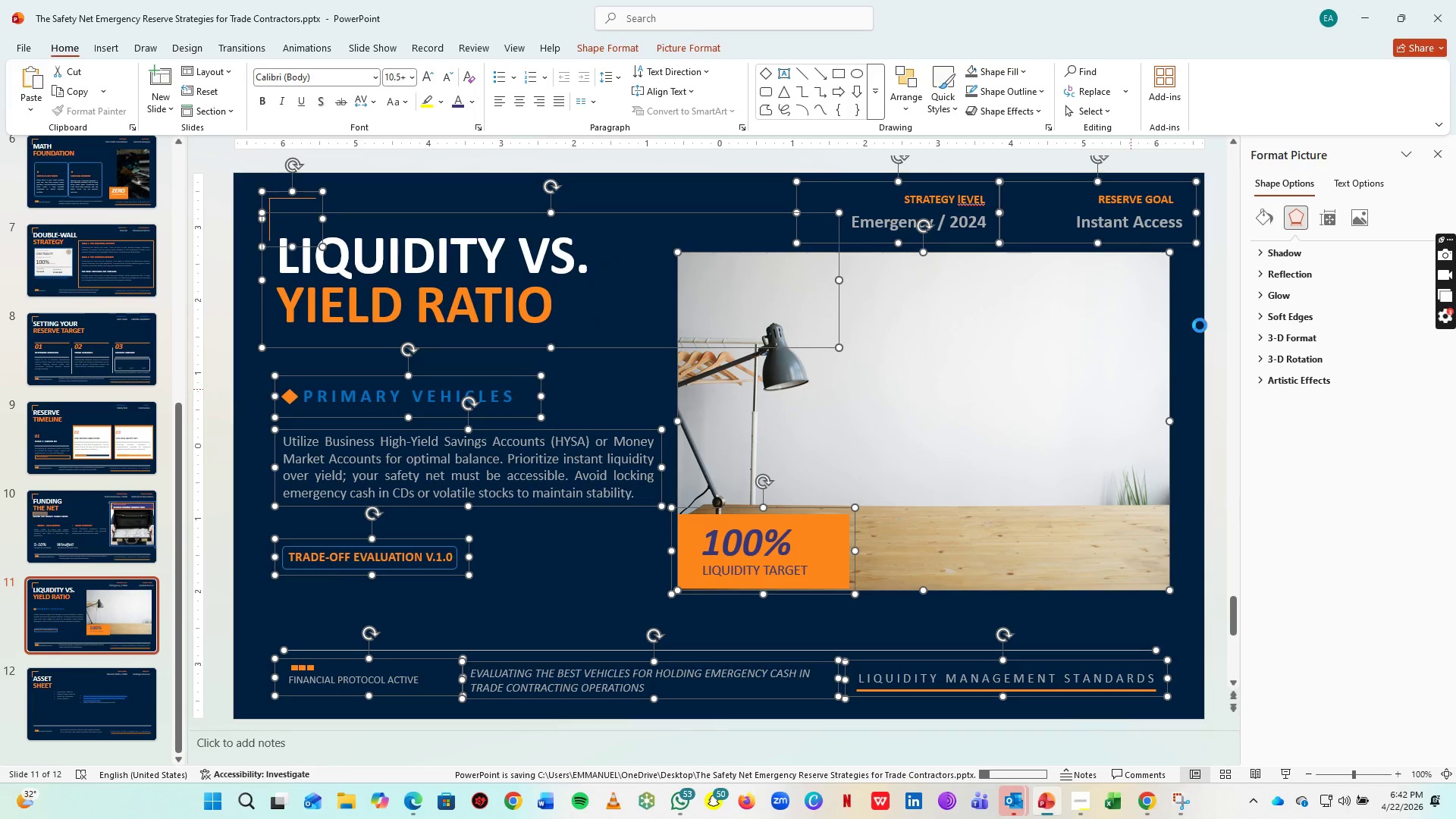 
left_click([1200, 325])
 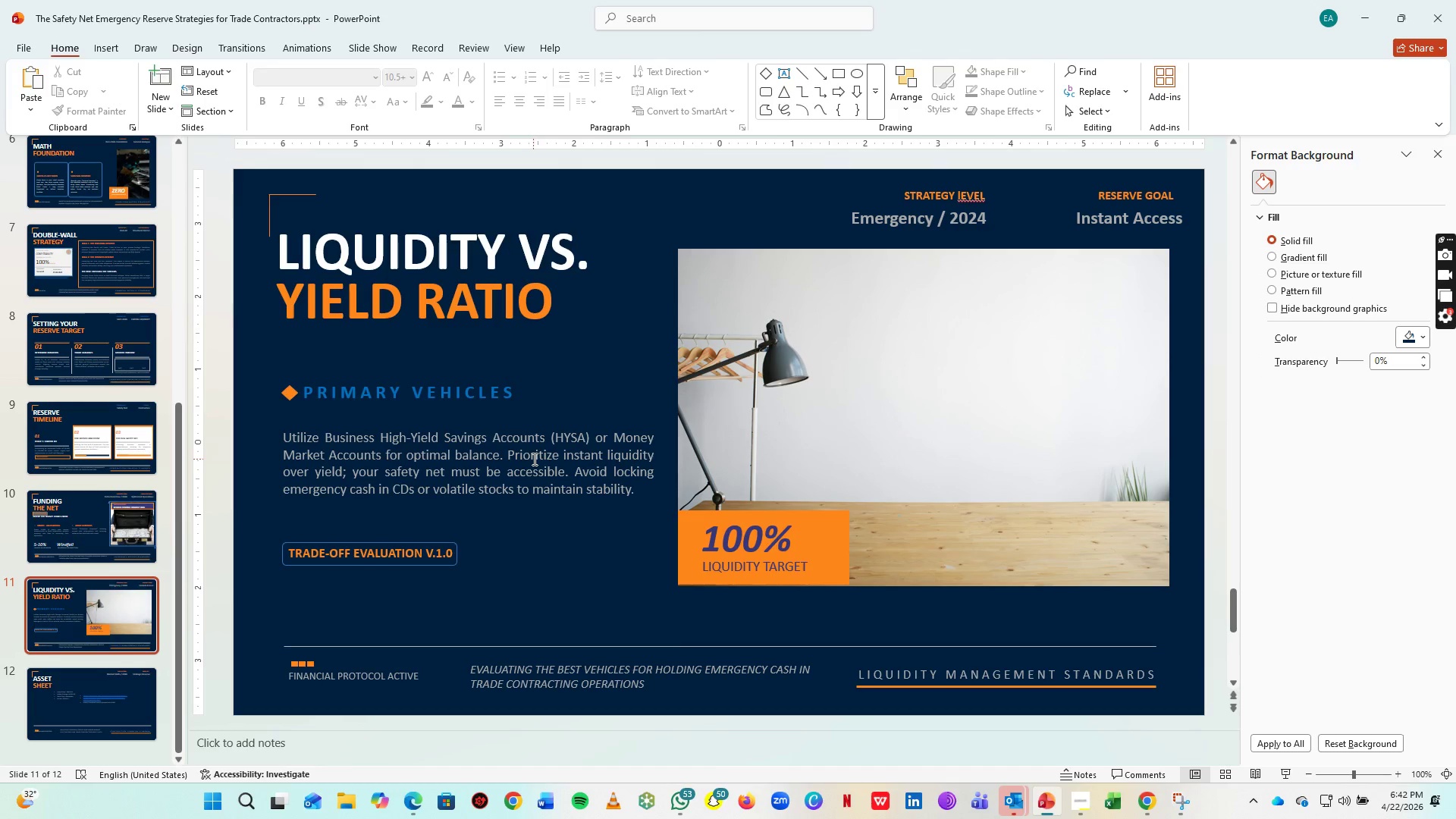 
left_click([525, 458])
 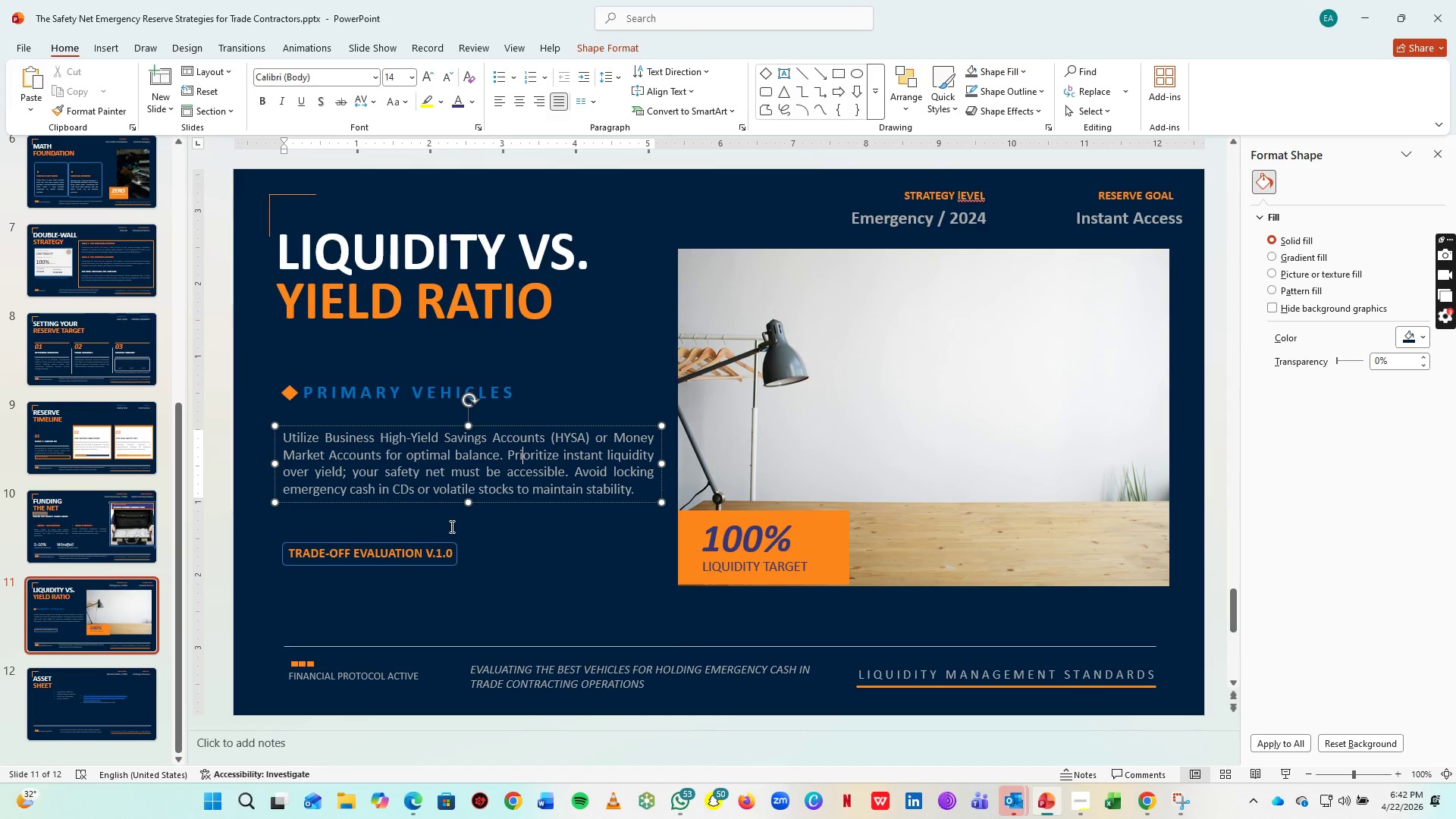 
key(Control+S)
 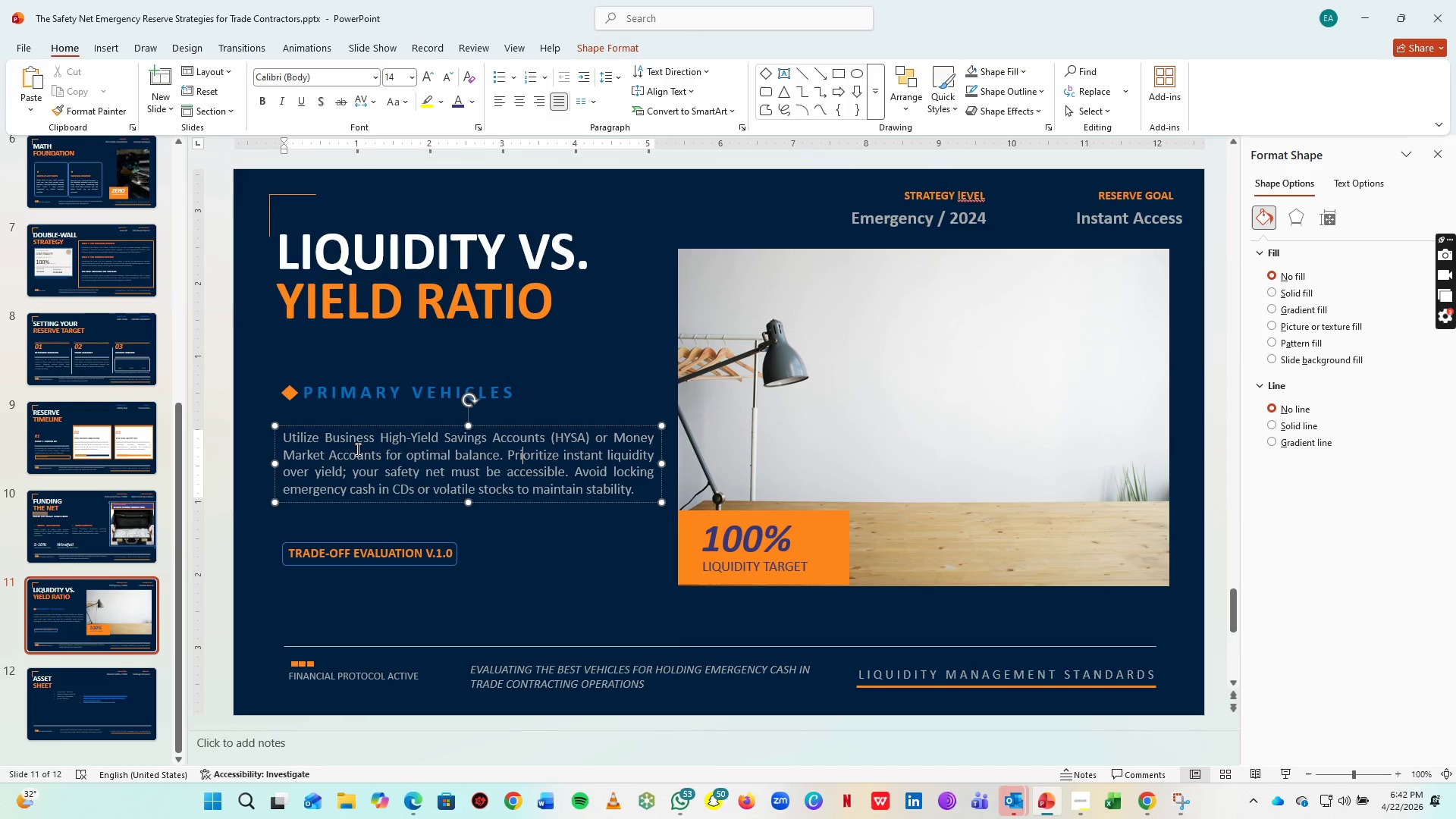 
hold_key(key=ControlLeft, duration=0.34)
 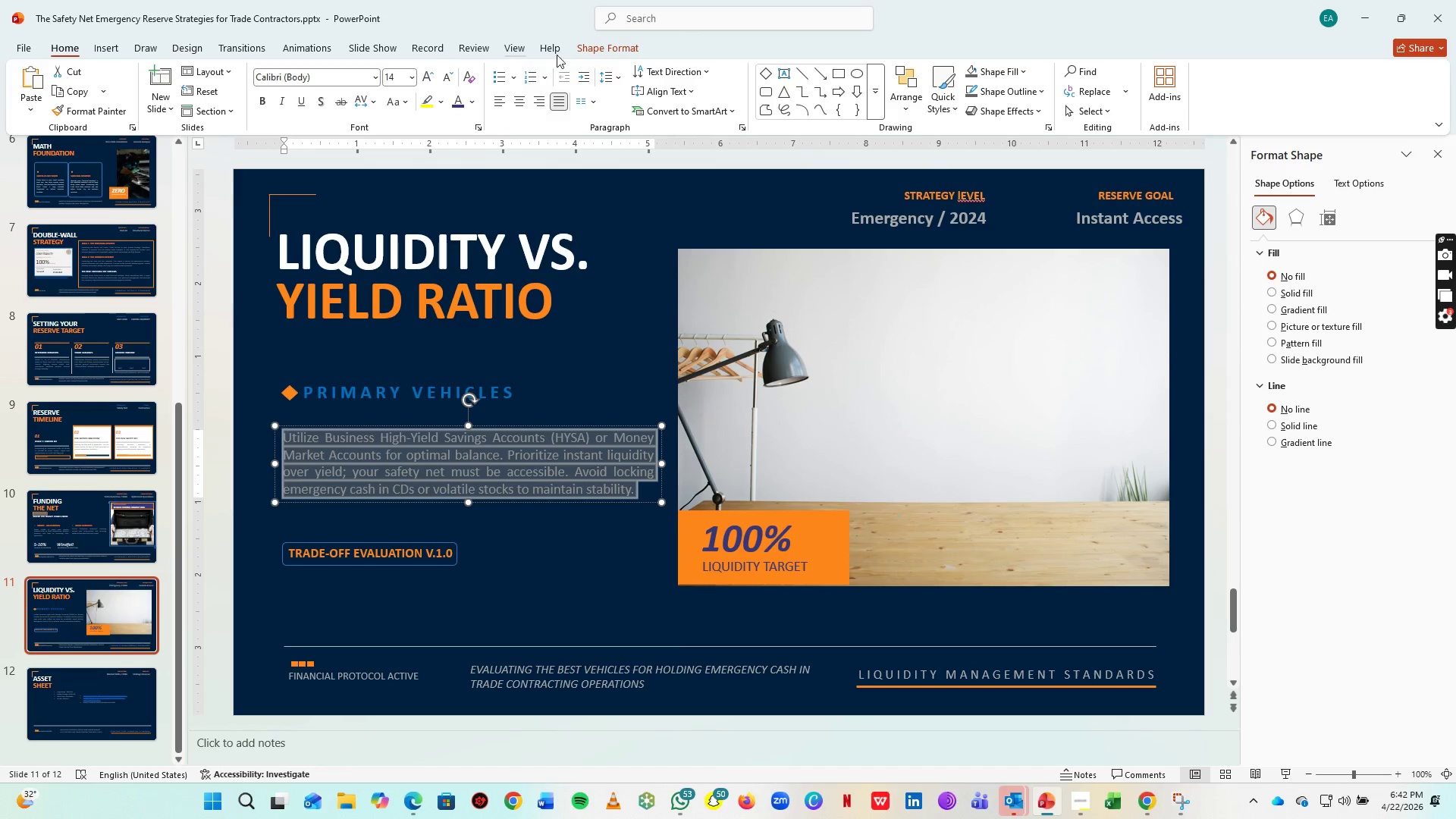 
left_click([607, 73])
 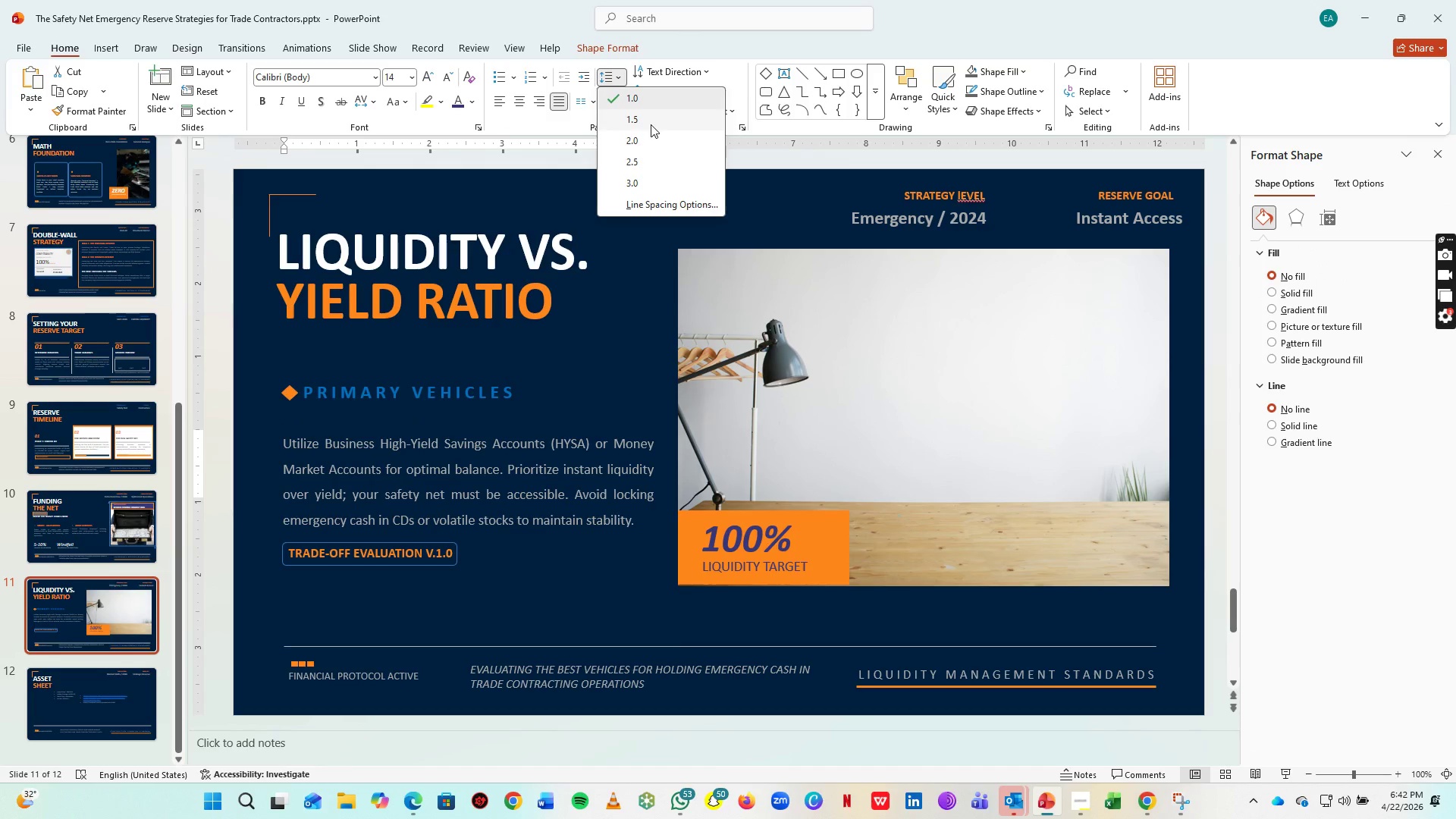 
left_click([651, 124])
 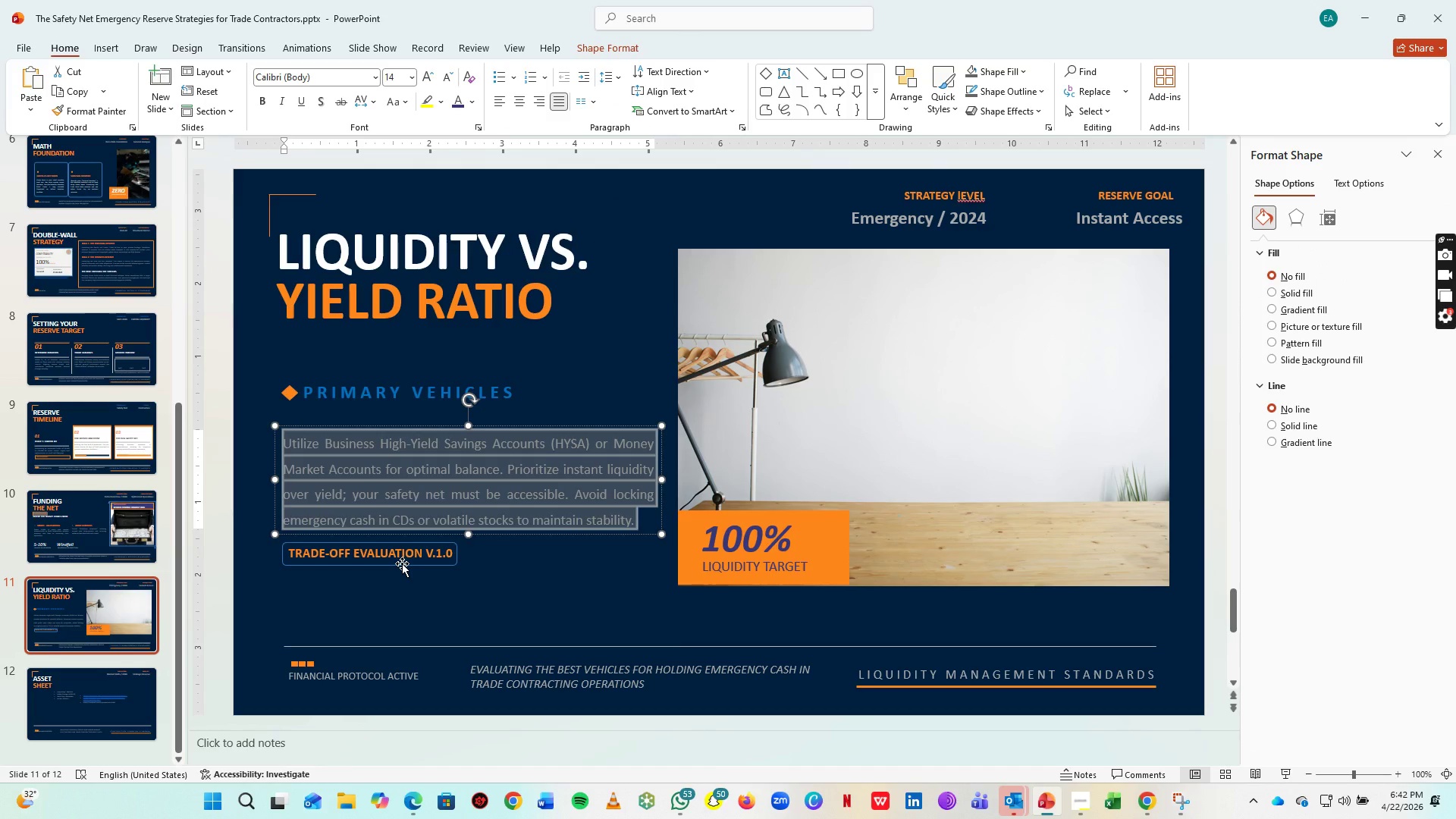 
left_click([402, 563])
 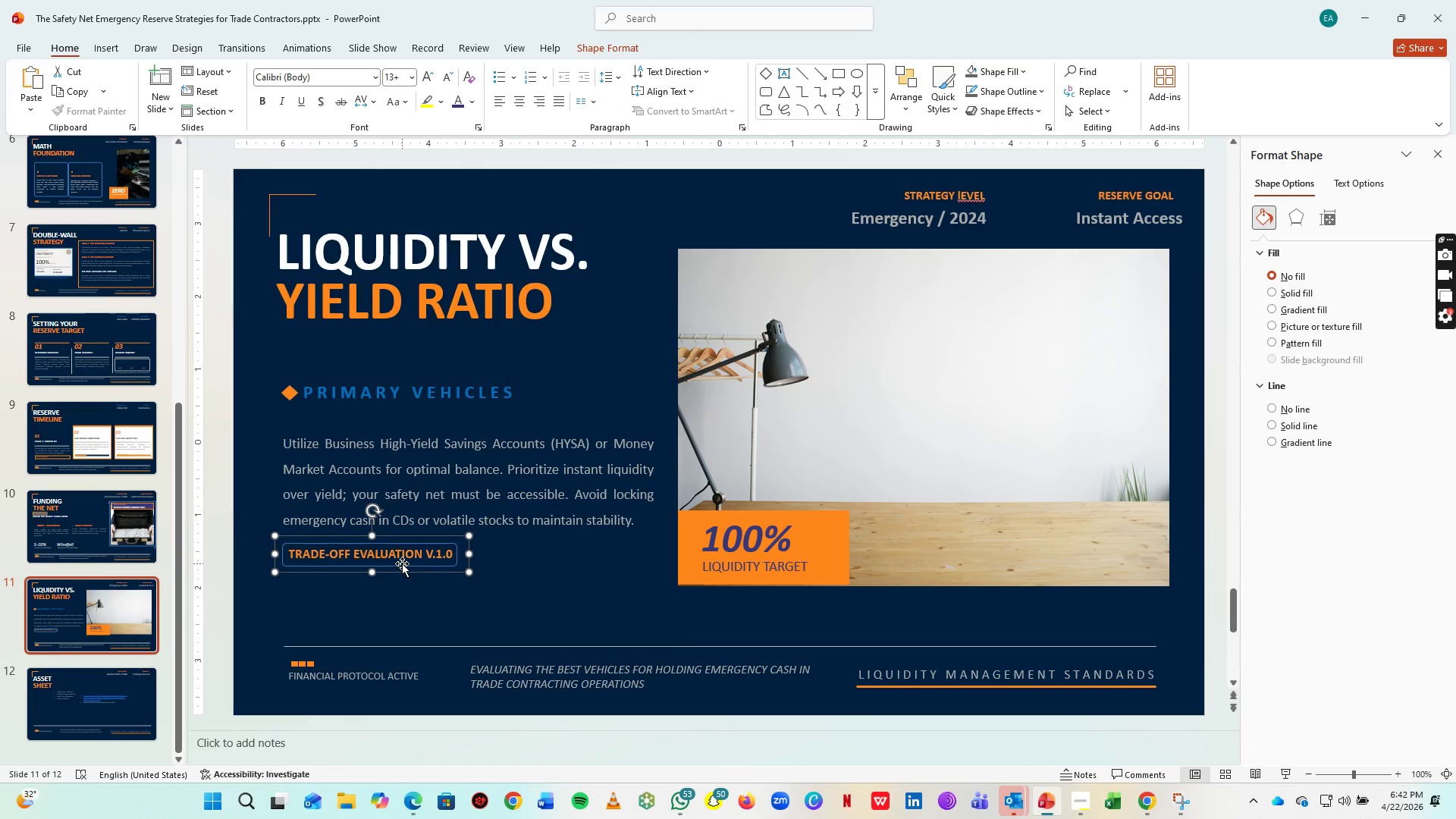 
hold_key(key=ArrowDown, duration=0.81)
 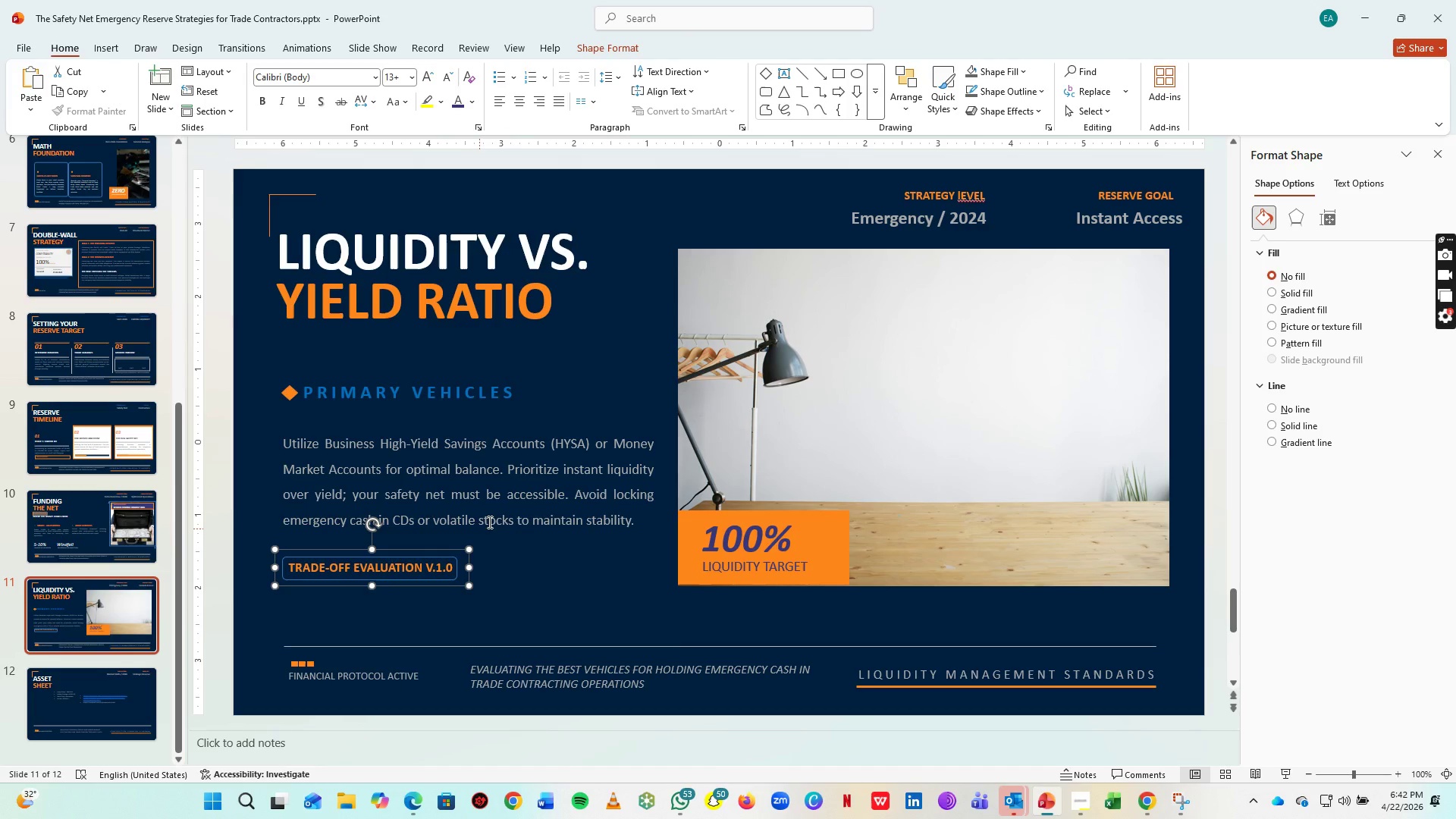 
hold_key(key=ArrowDown, duration=0.41)
 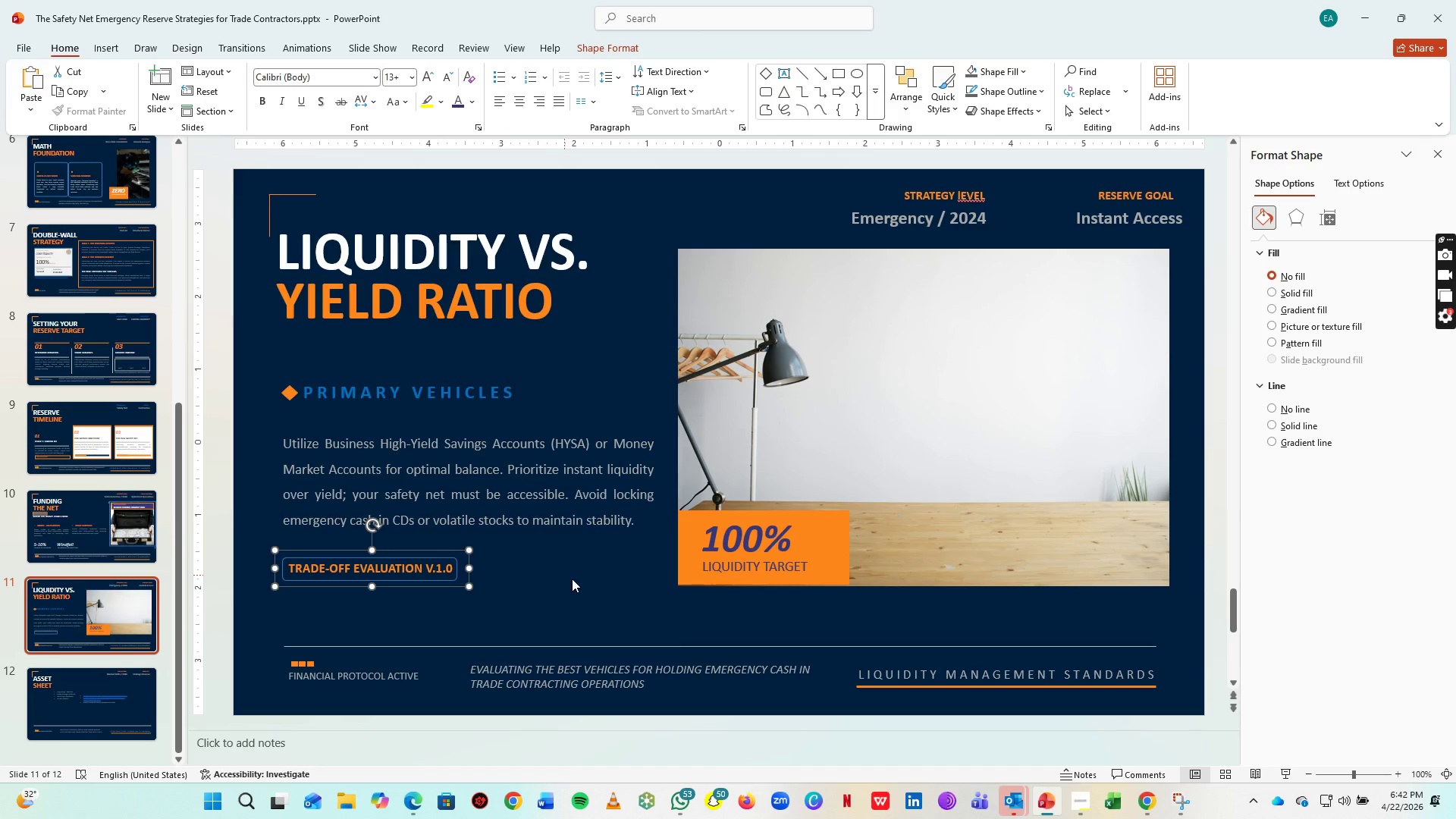 
key(ArrowDown)
 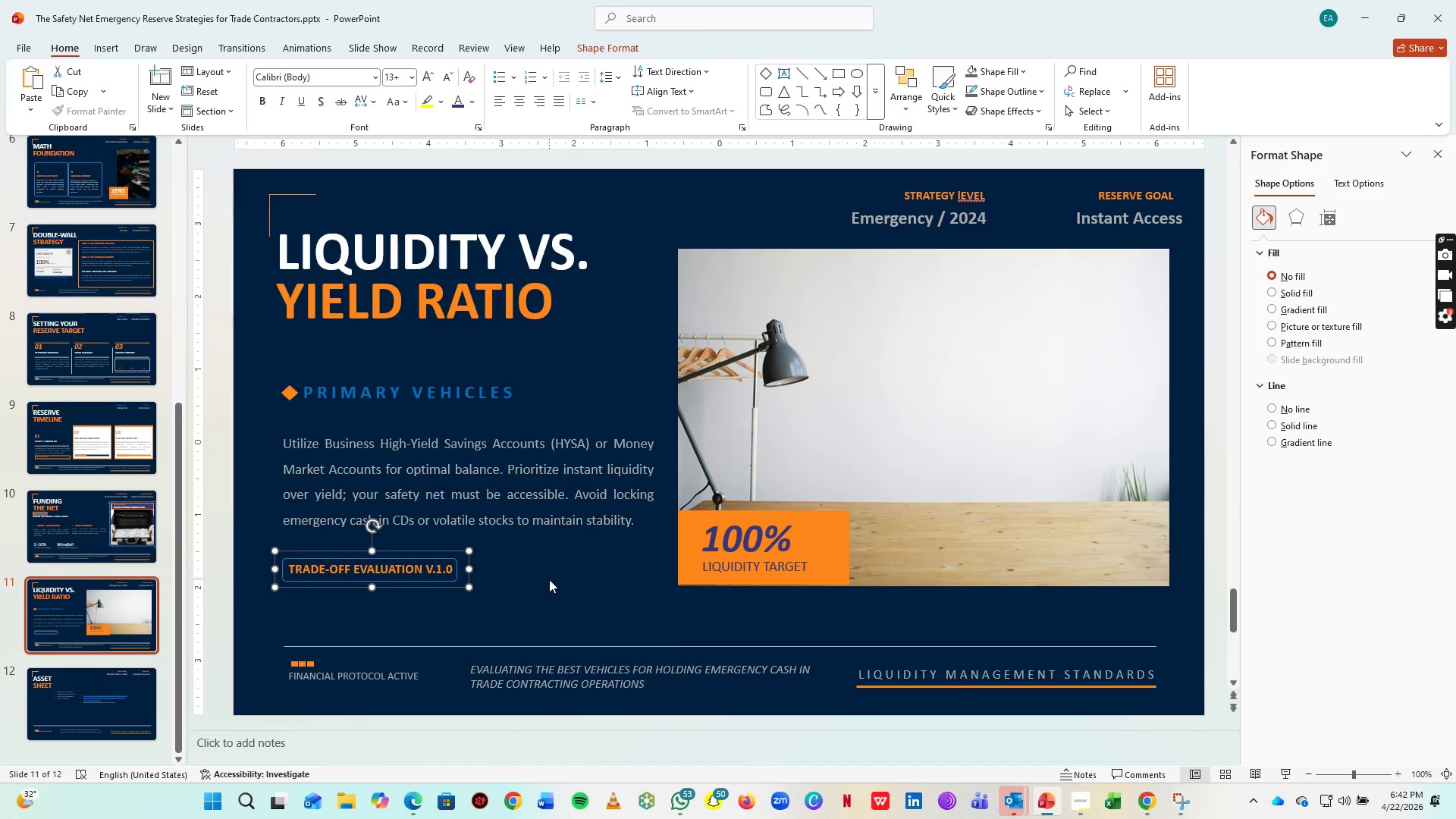 
key(ArrowDown)
 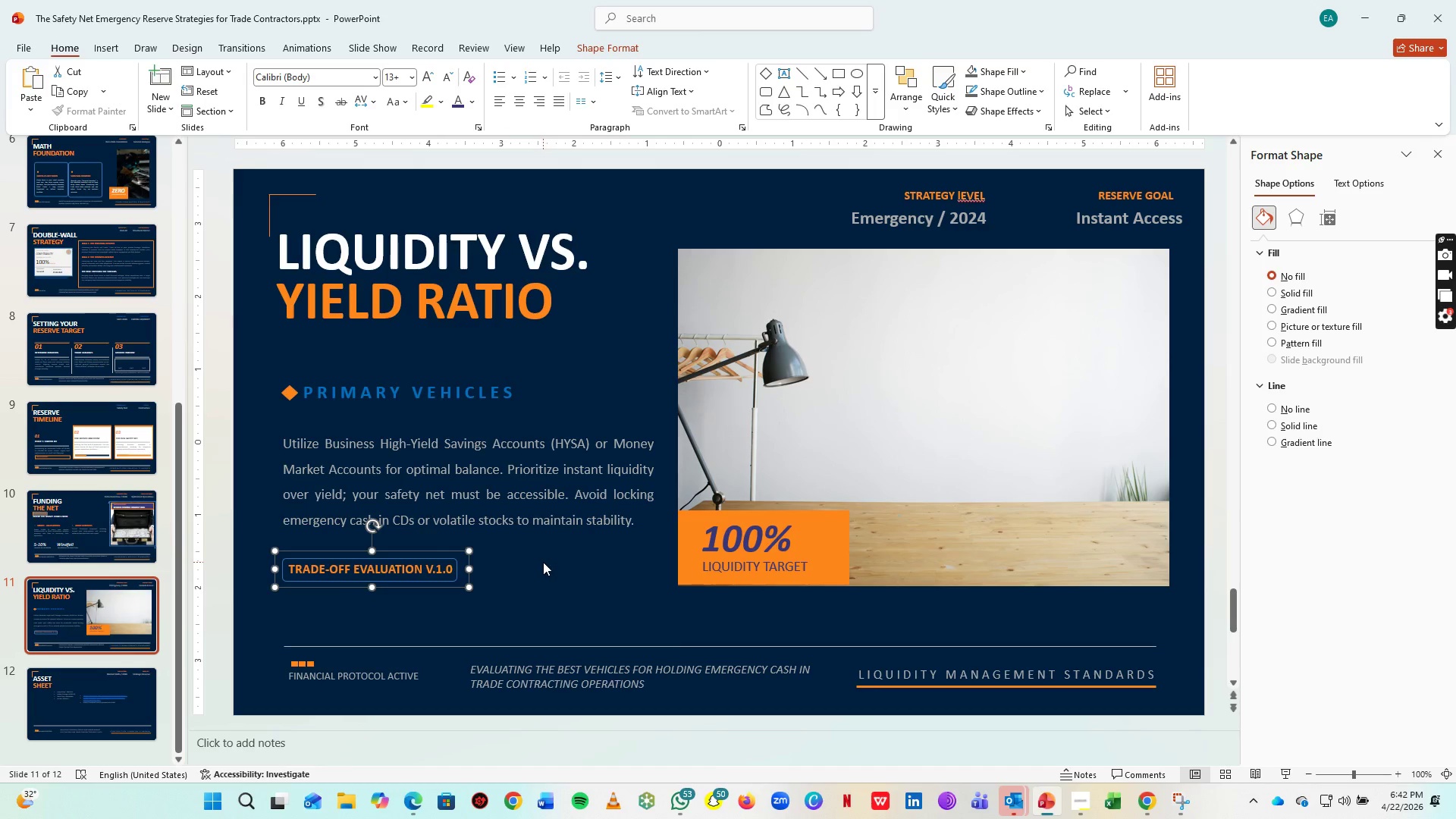 
key(Control+S)
 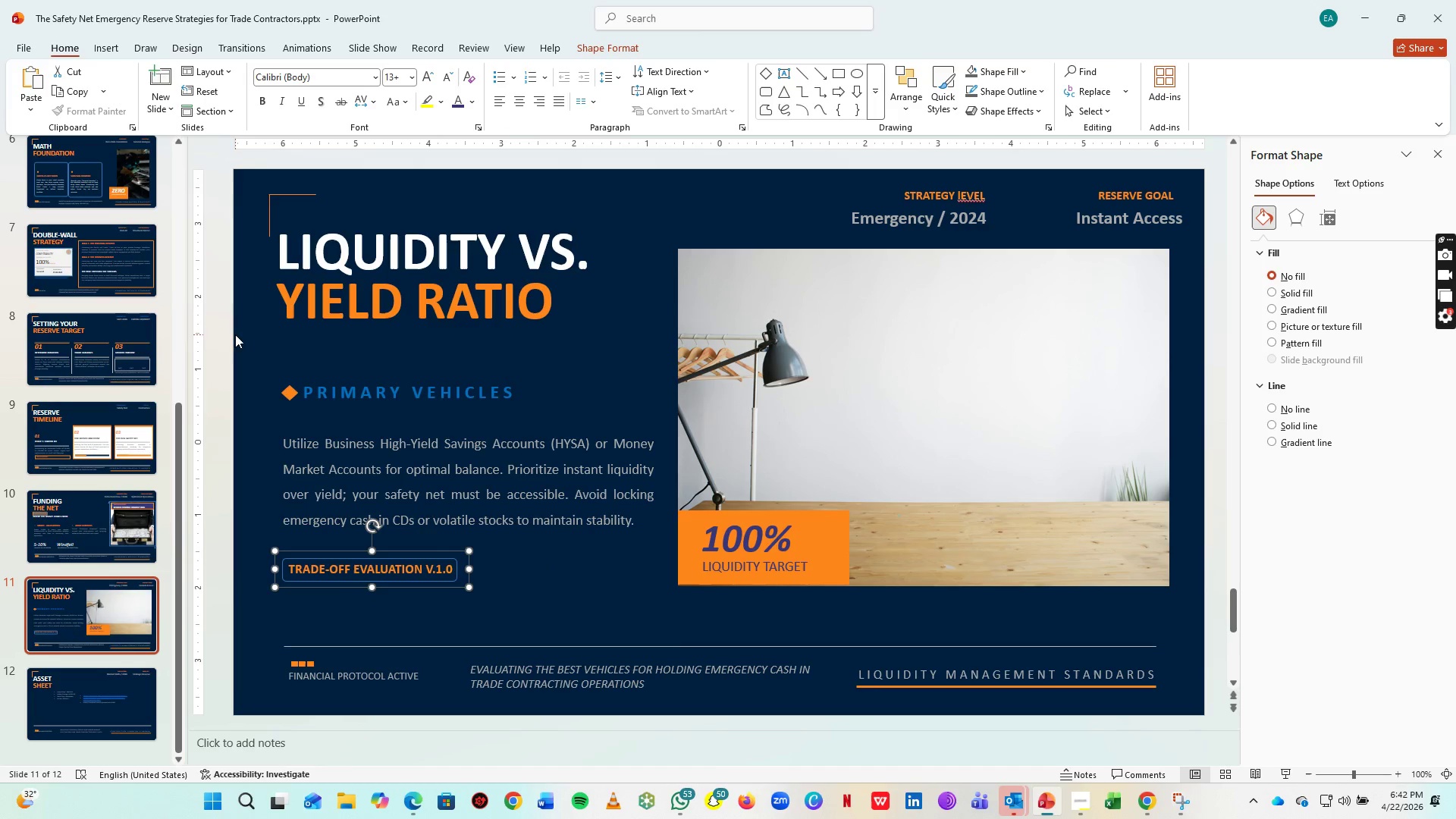 
left_click([297, 194])
 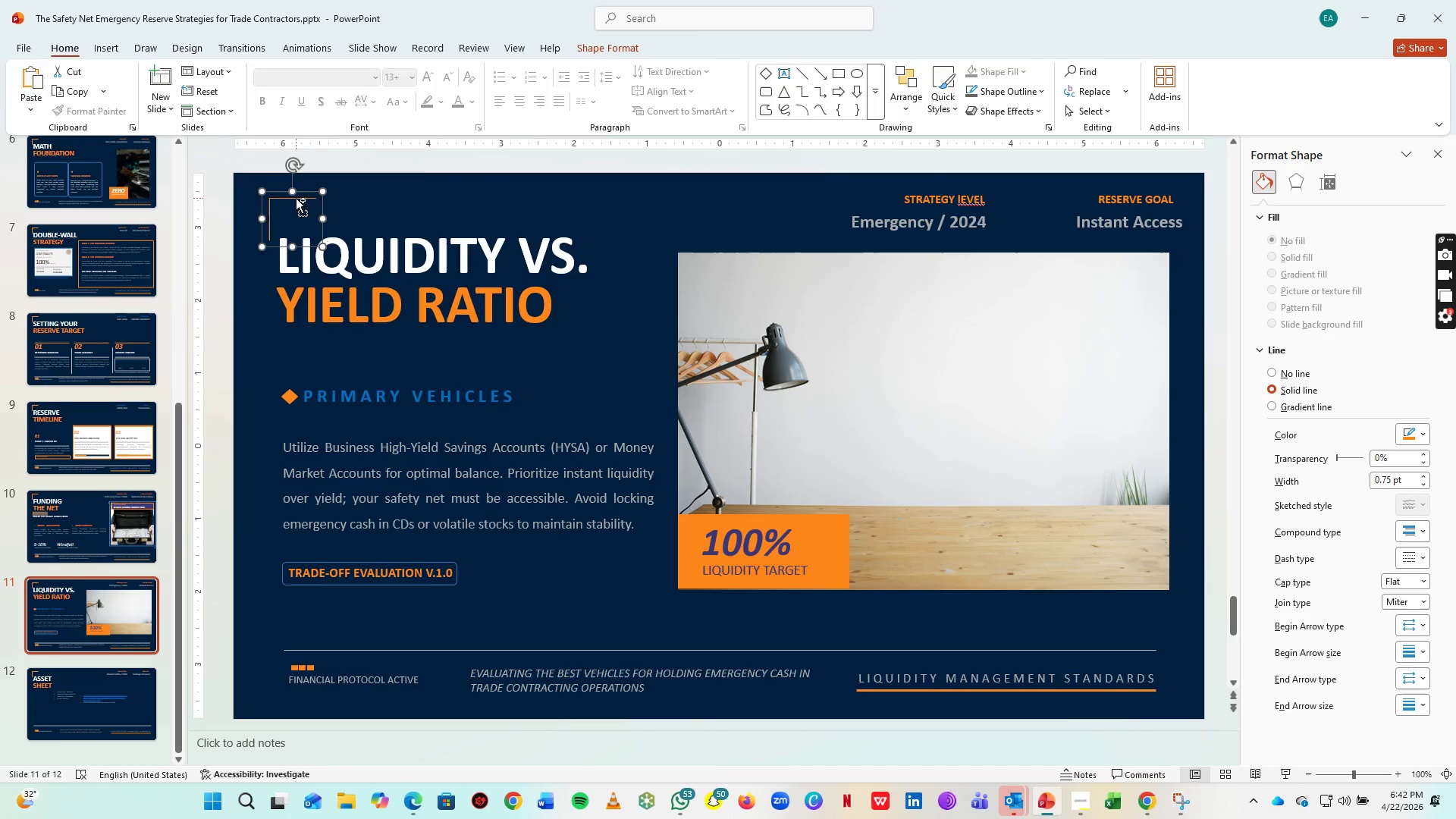 
key(Control+C)
 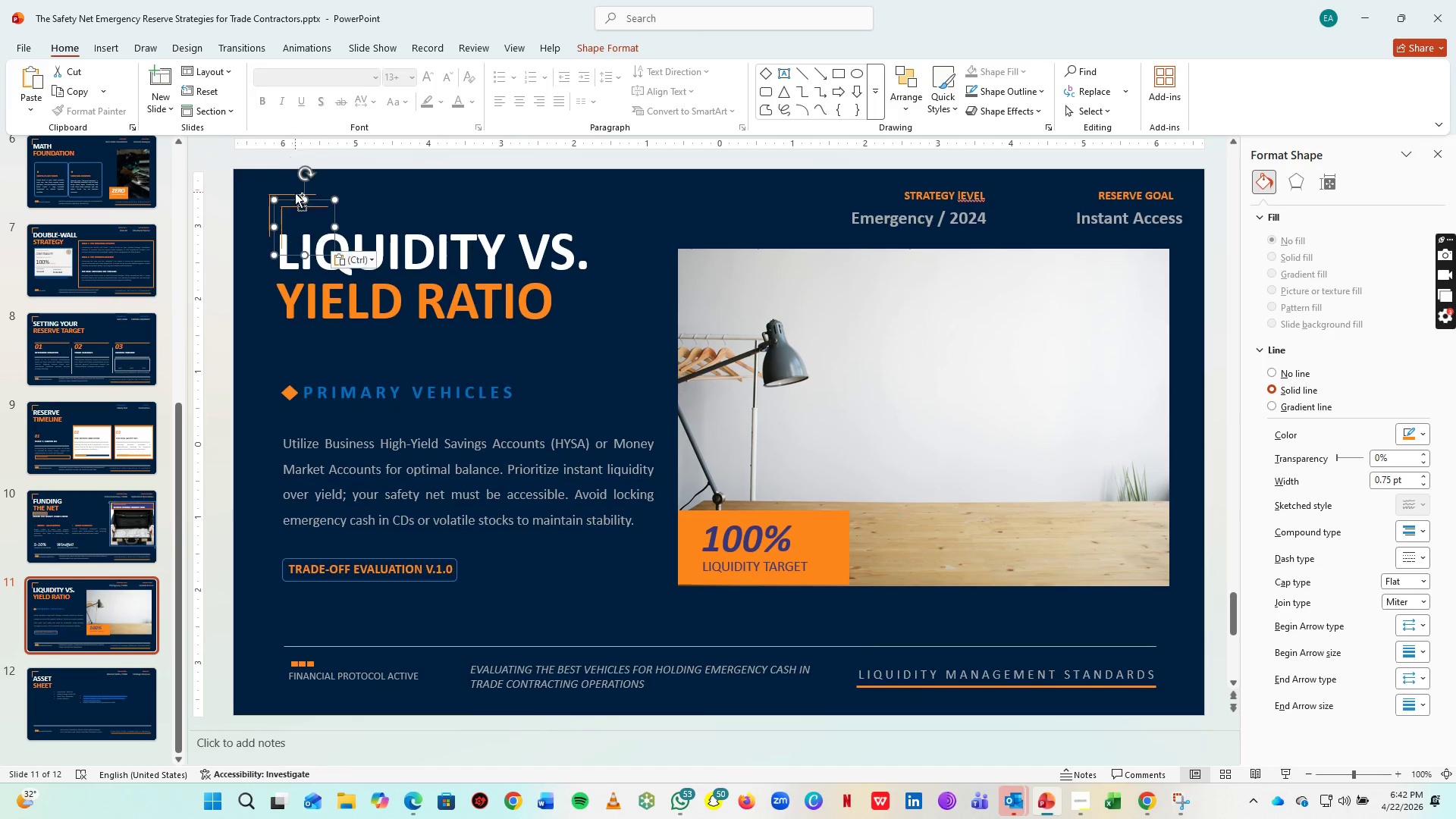 
key(Control+V)
 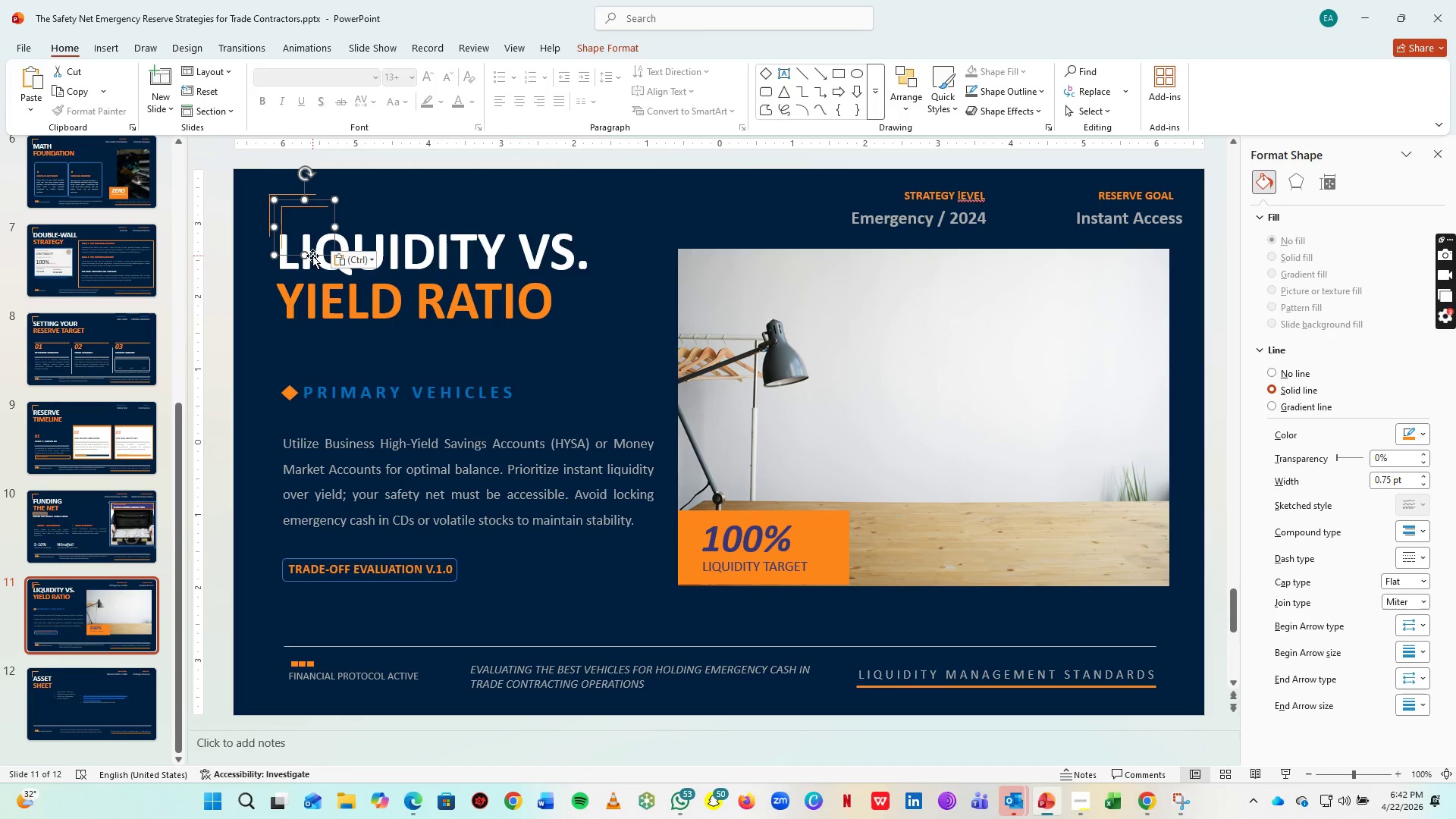 
left_click_drag(start_coordinate=[312, 256], to_coordinate=[324, 498])
 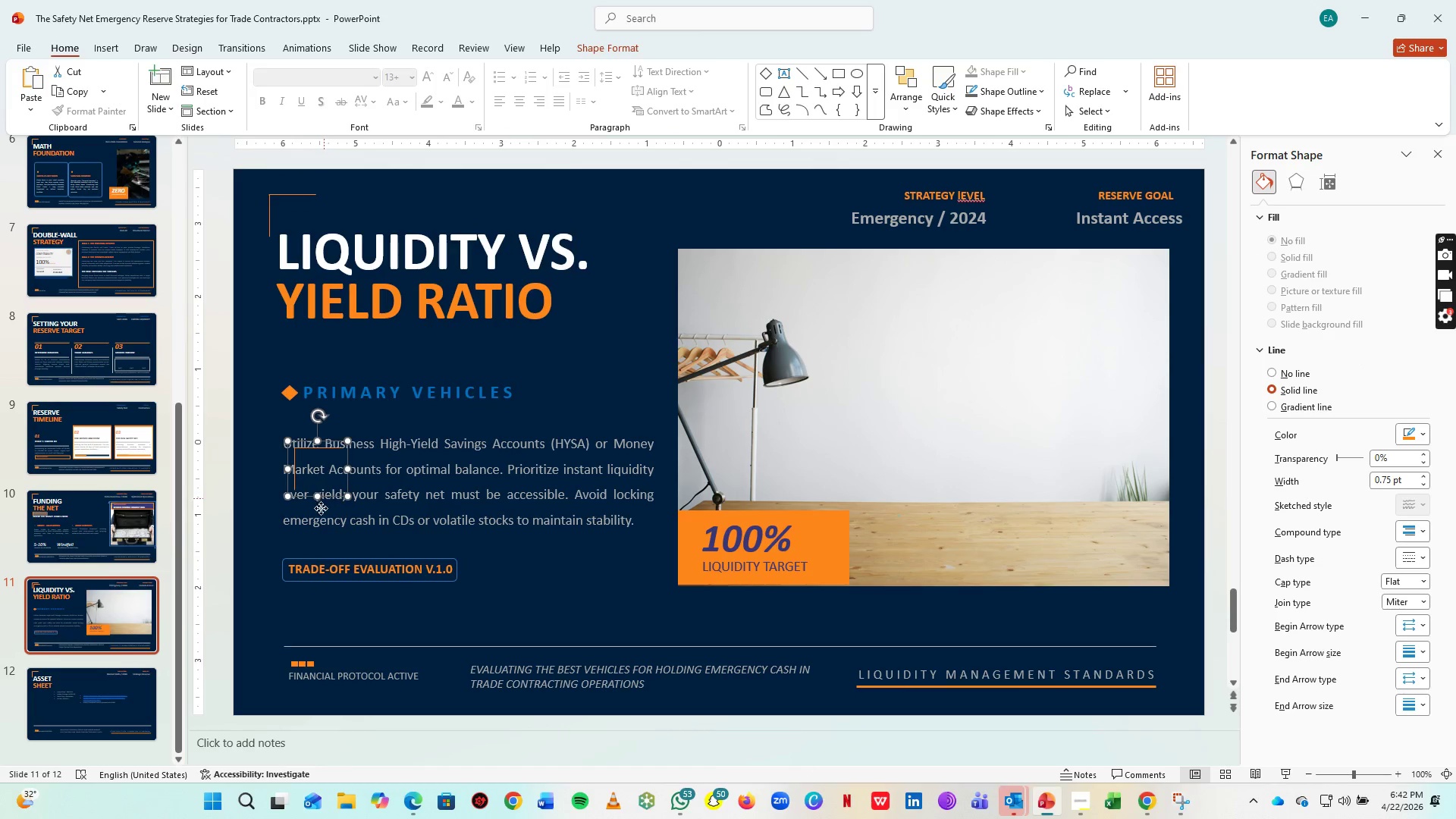 
left_click_drag(start_coordinate=[324, 498], to_coordinate=[315, 510])
 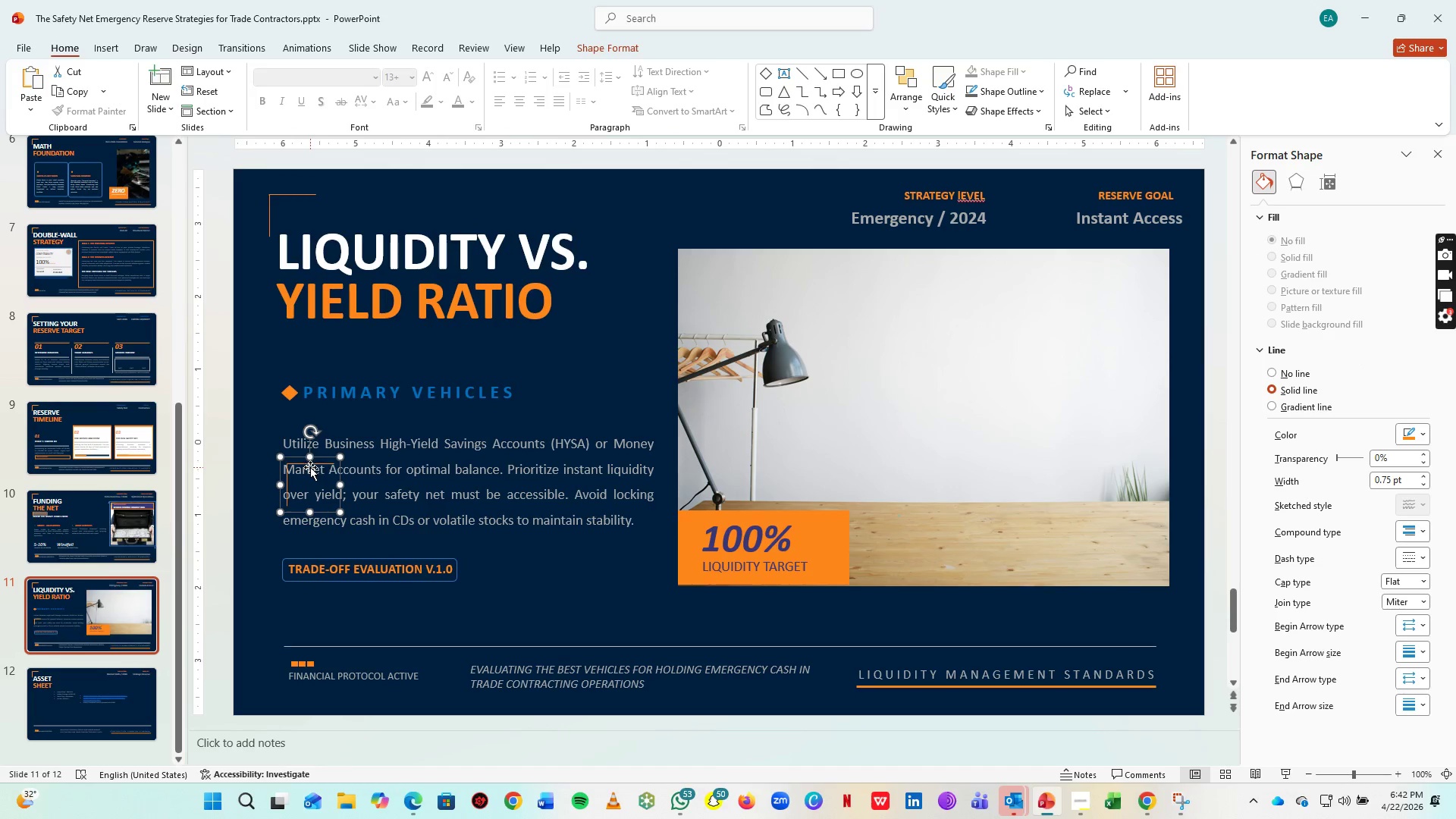 
hold_key(key=ControlLeft, duration=0.31)
 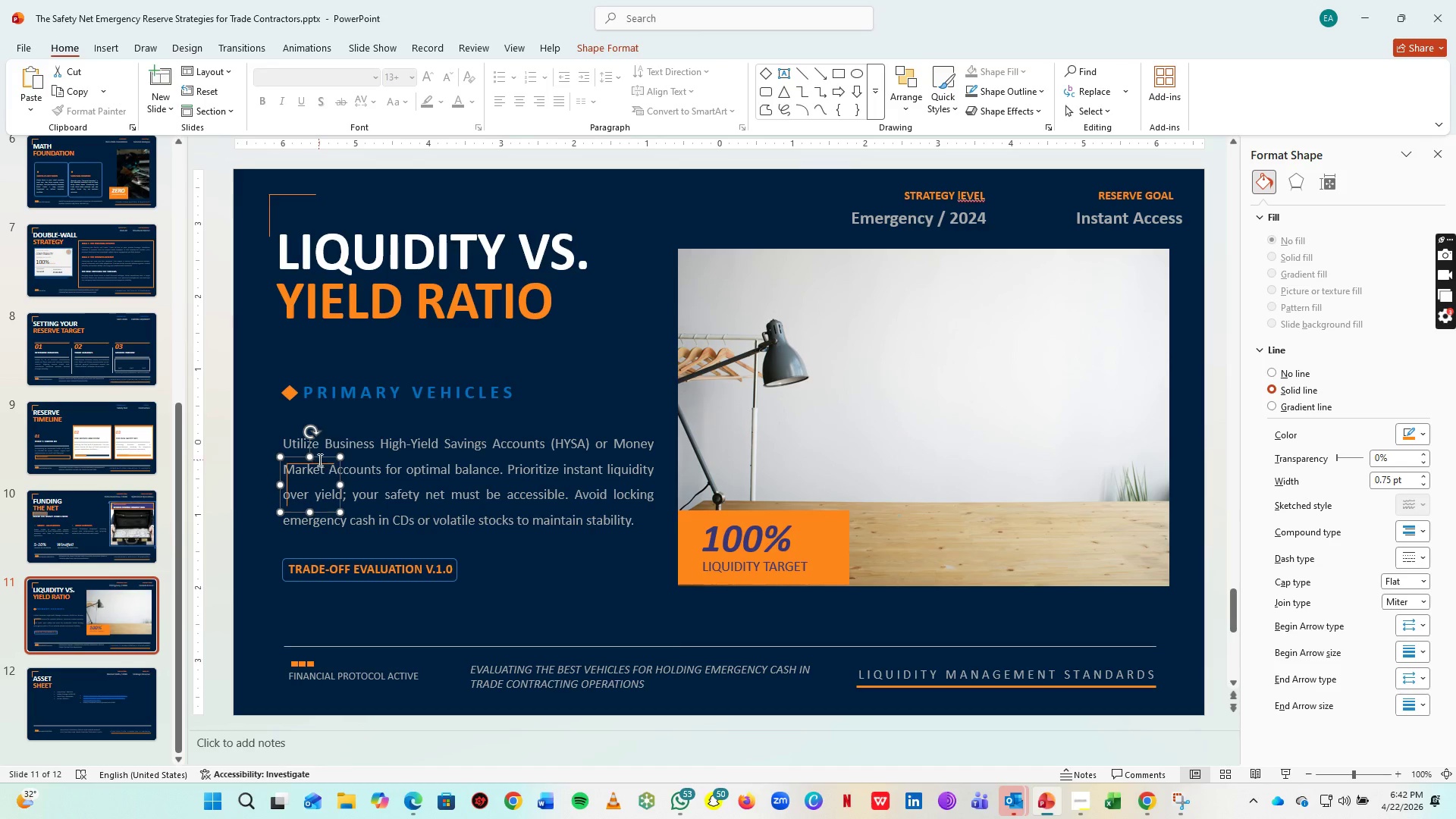 
left_click_drag(start_coordinate=[318, 460], to_coordinate=[316, 438])
 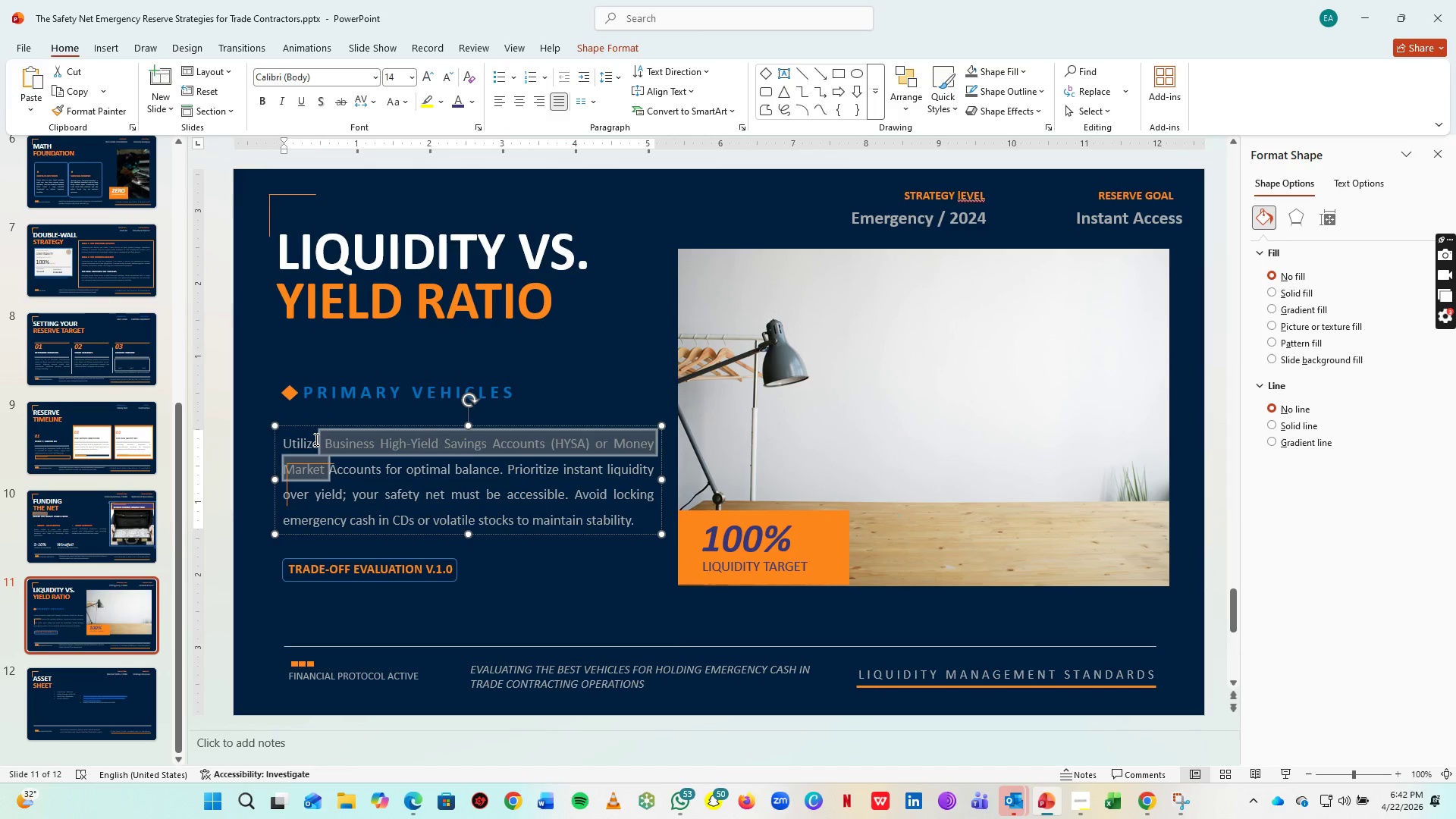 
key(Control+Z)
 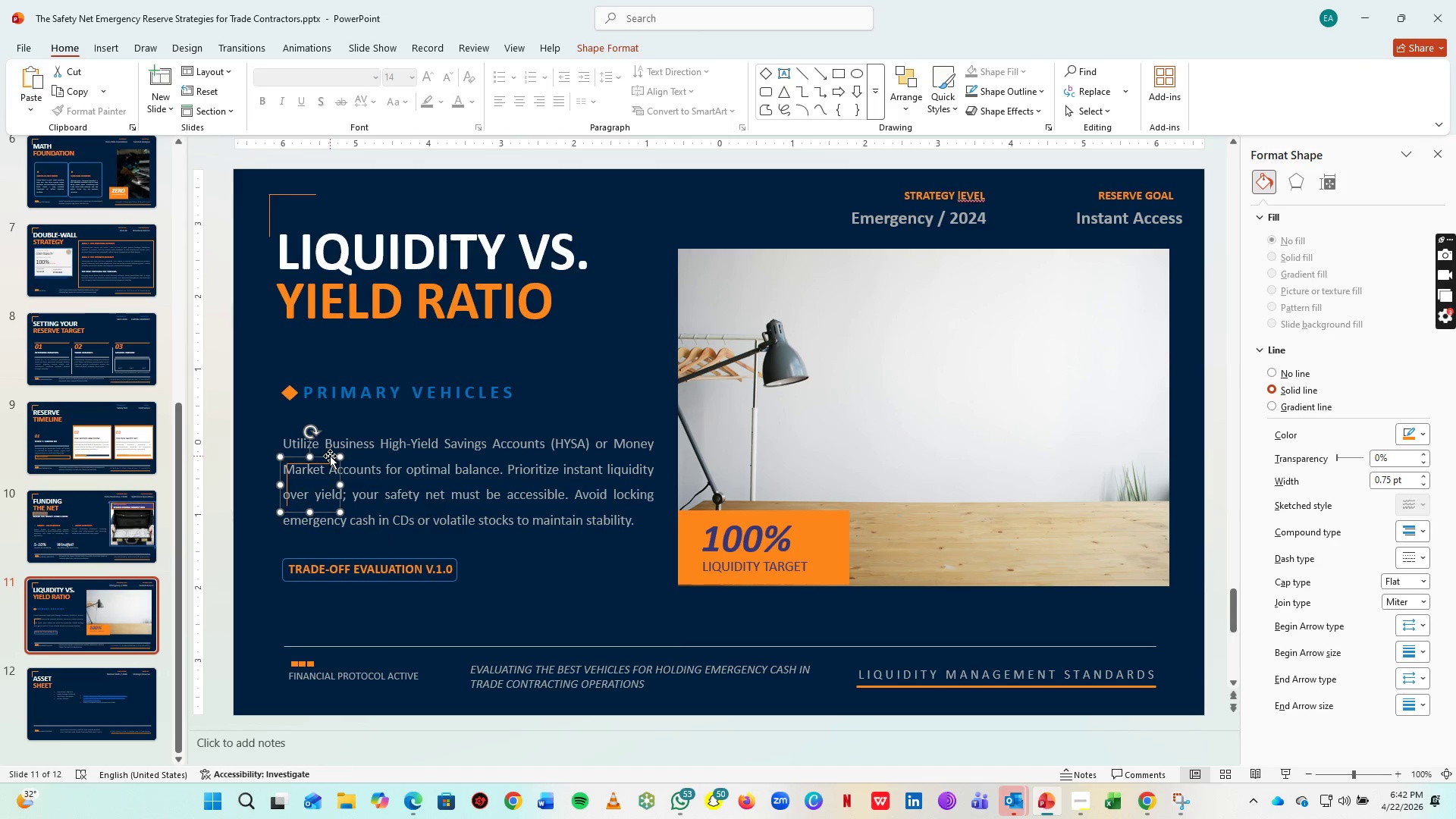 
left_click_drag(start_coordinate=[330, 456], to_coordinate=[318, 364])
 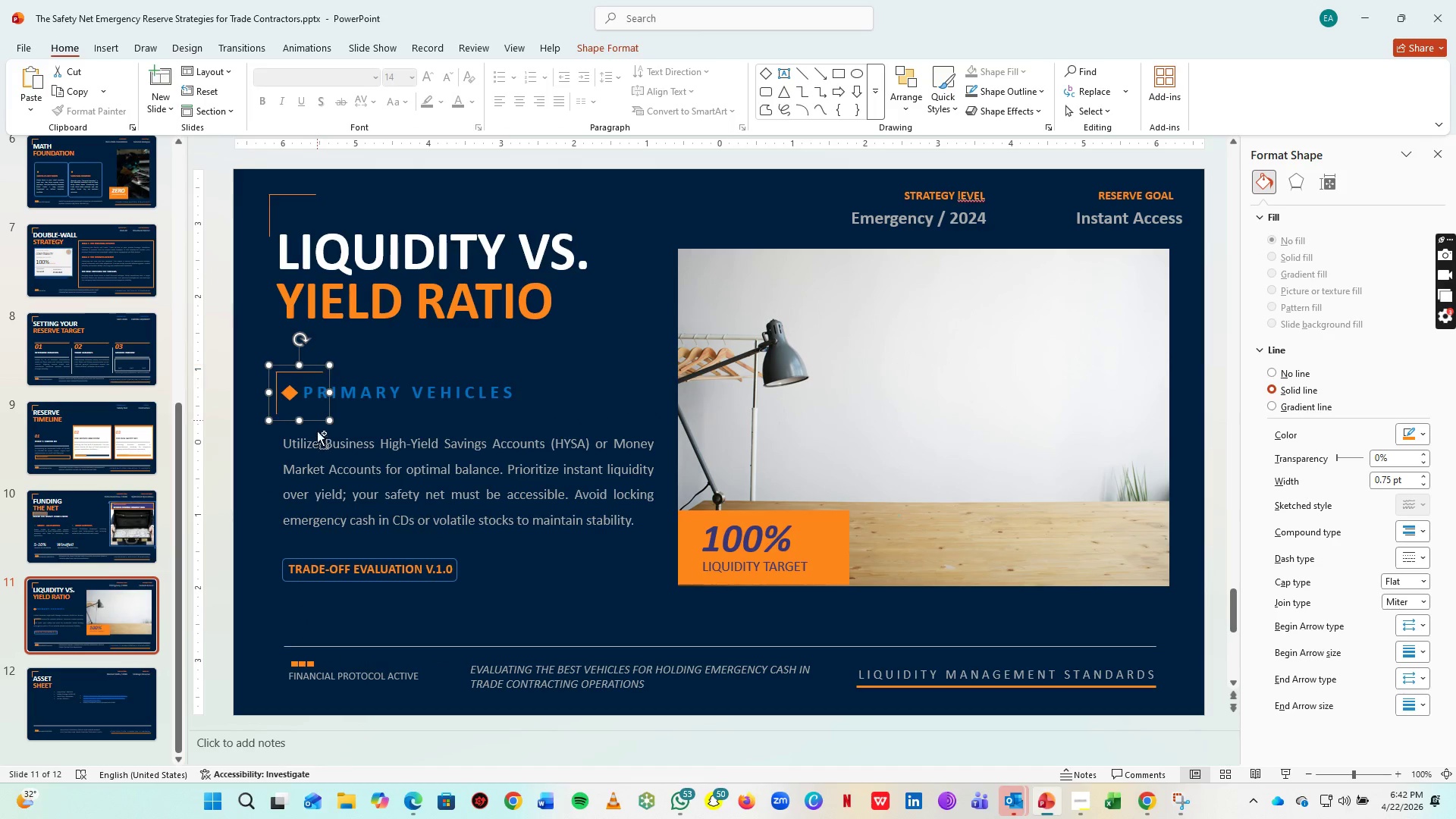 
hold_key(key=ControlLeft, duration=1.39)
scroll: coordinate [321, 451], scroll_direction: up, amount: 5.0
 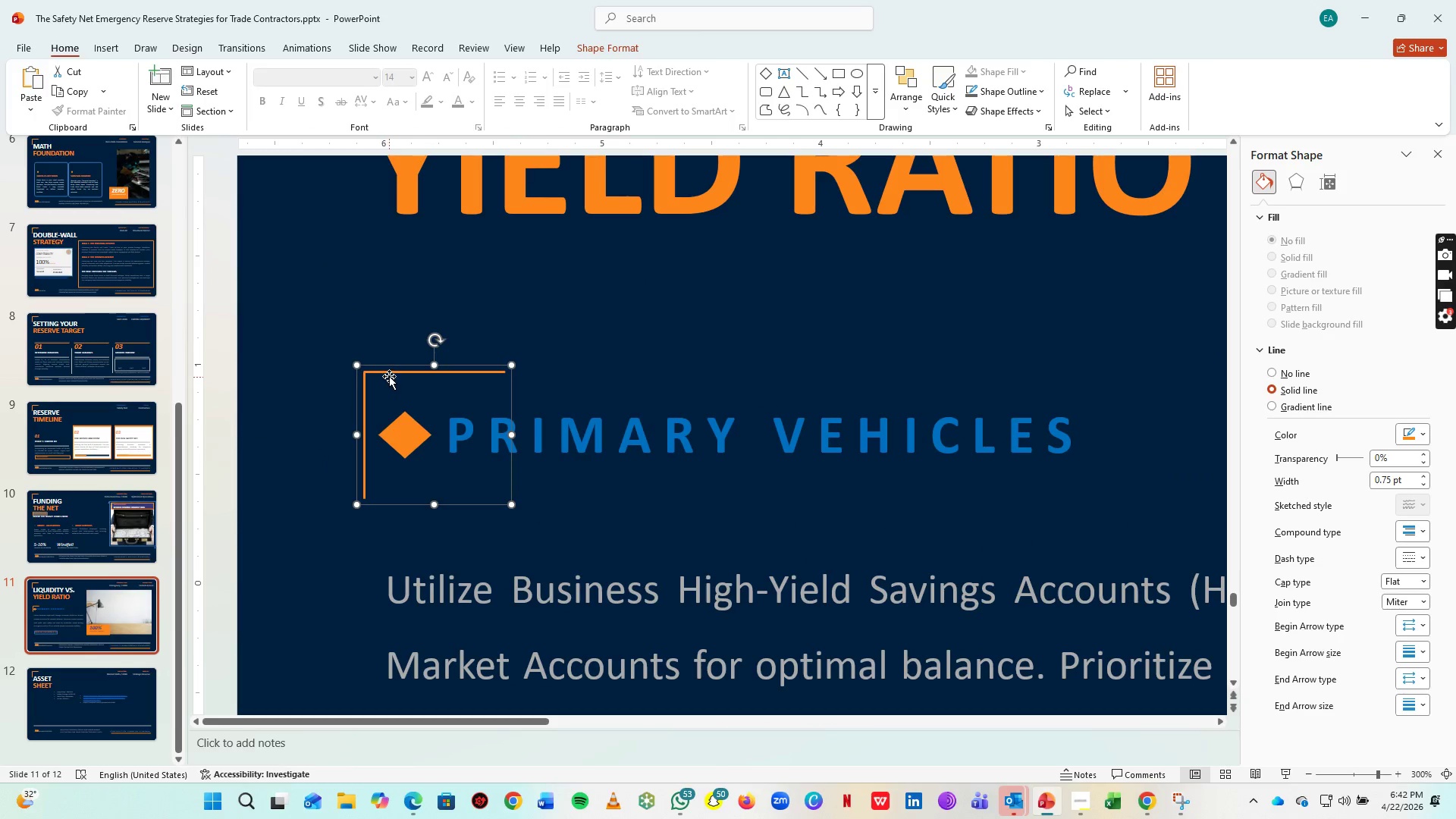 
right_click([392, 372])
 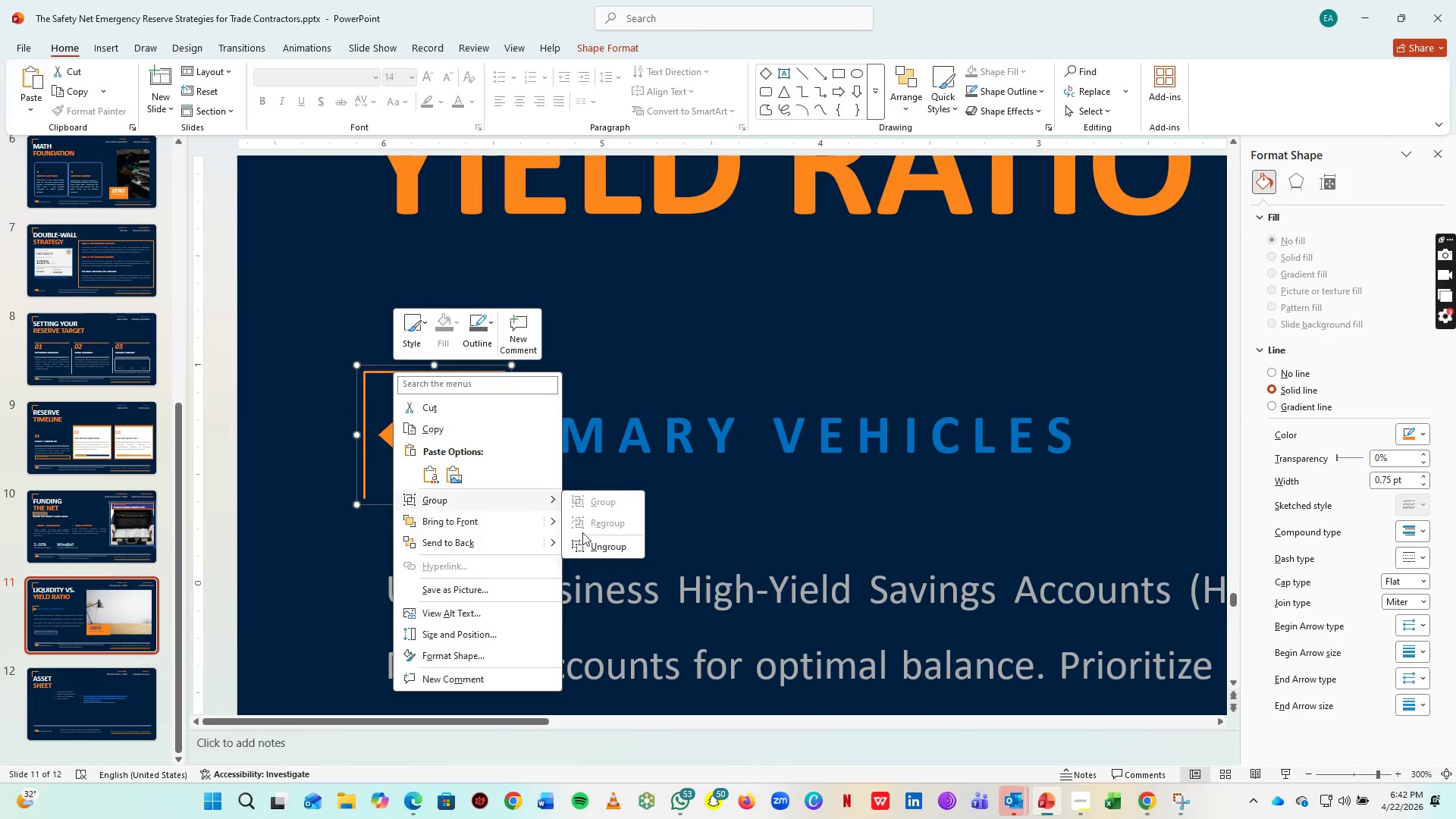 
left_click([605, 544])
 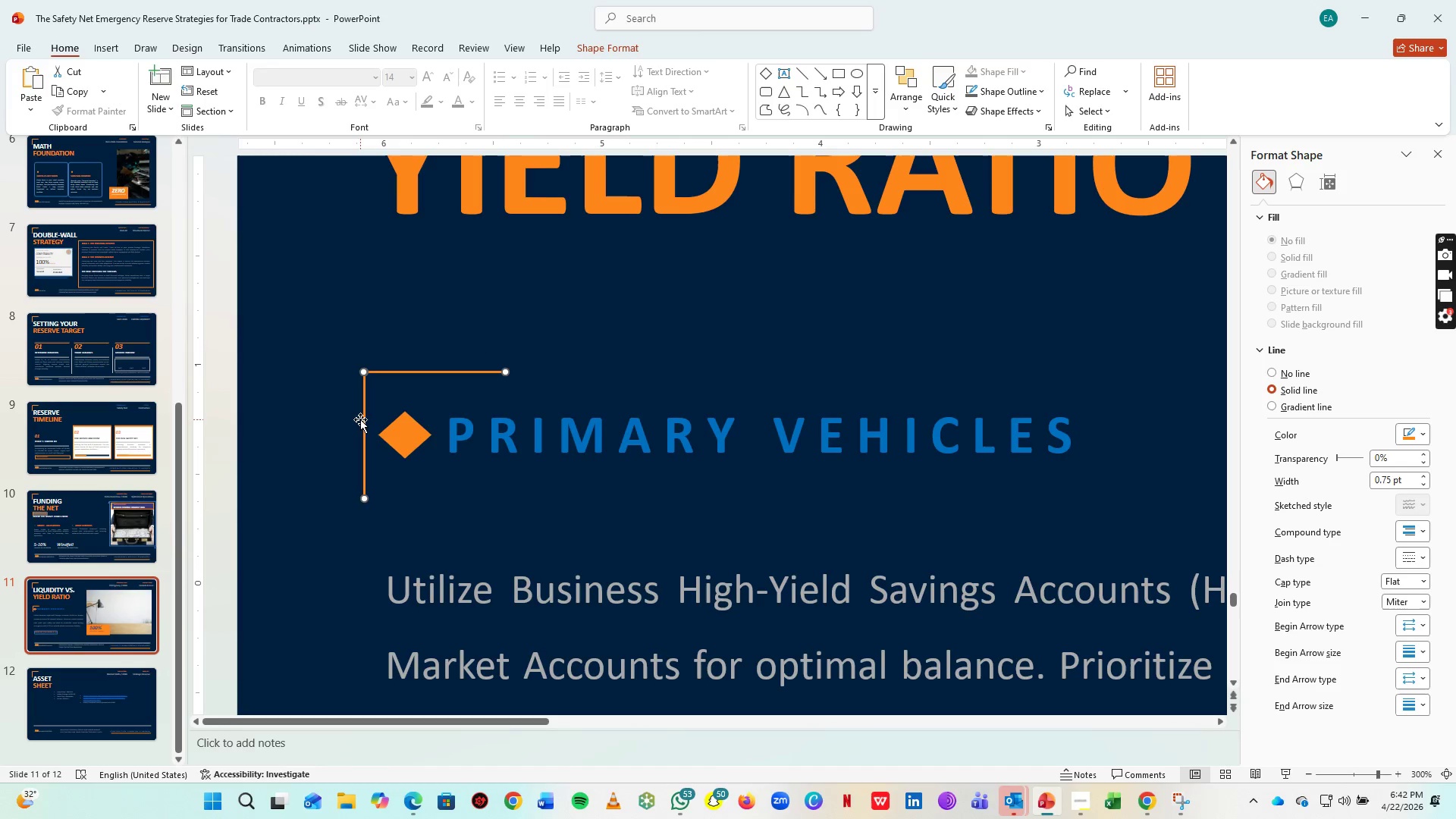 
left_click([360, 419])
 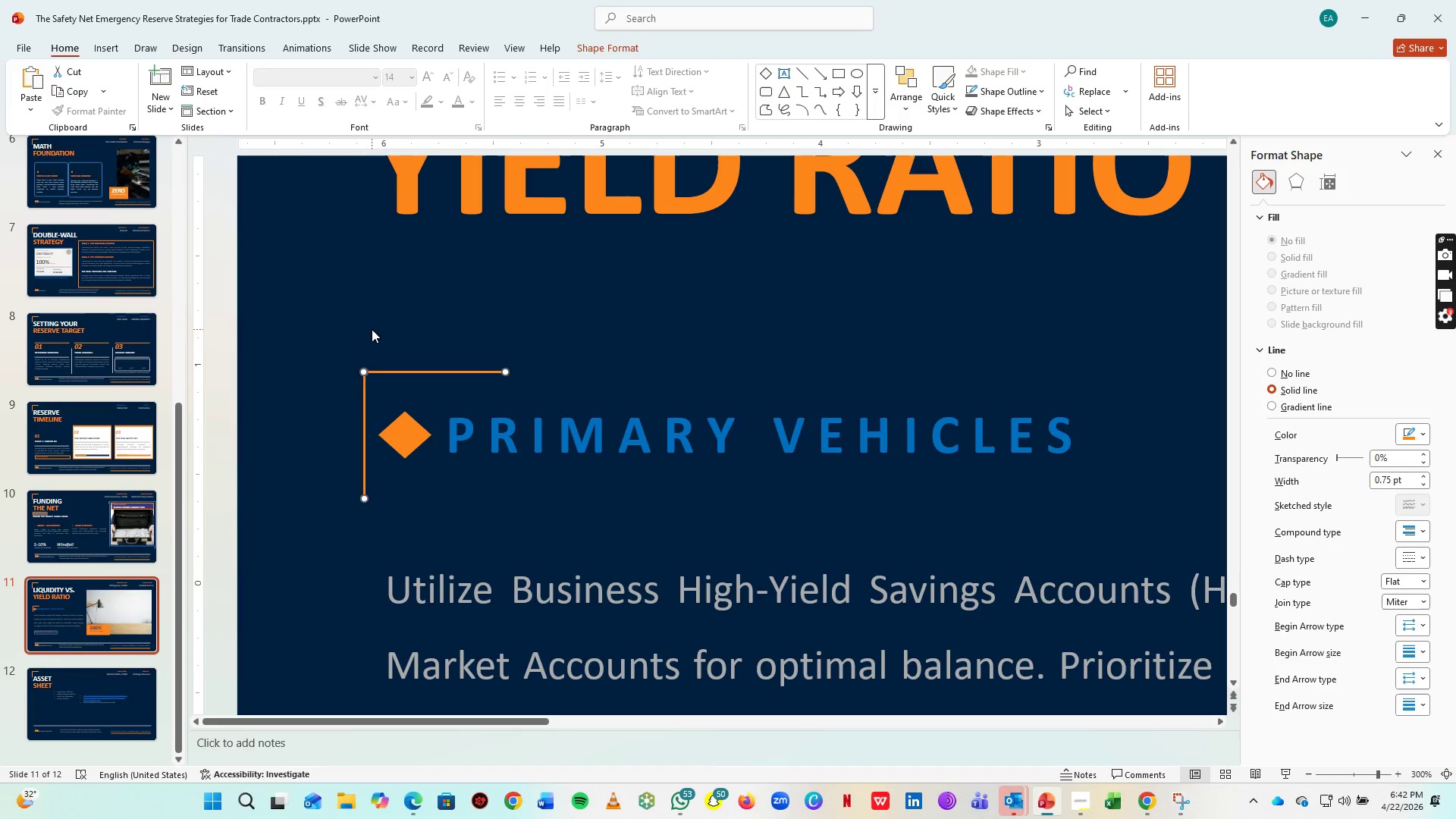 
left_click([372, 329])
 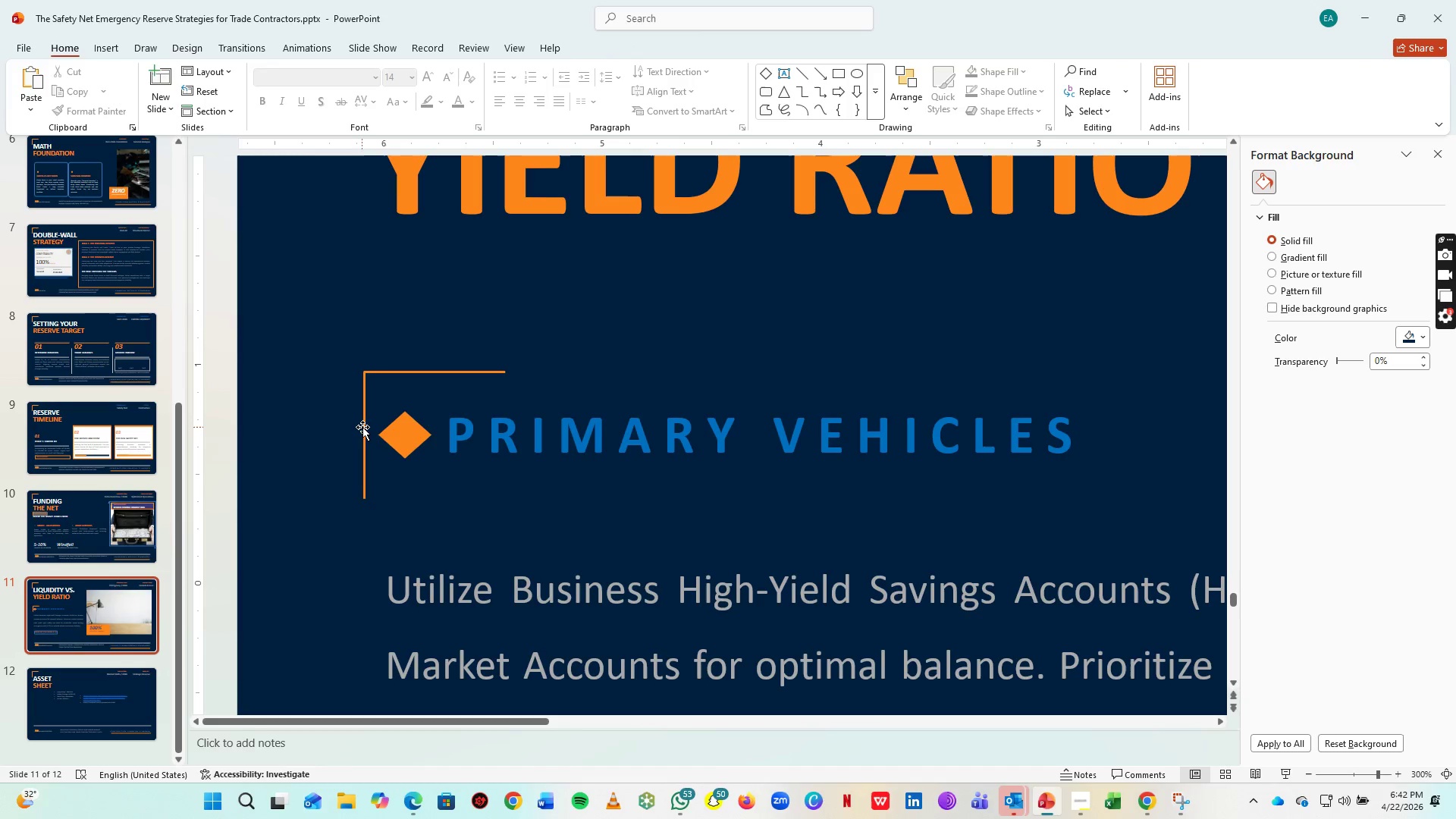 
left_click([364, 427])
 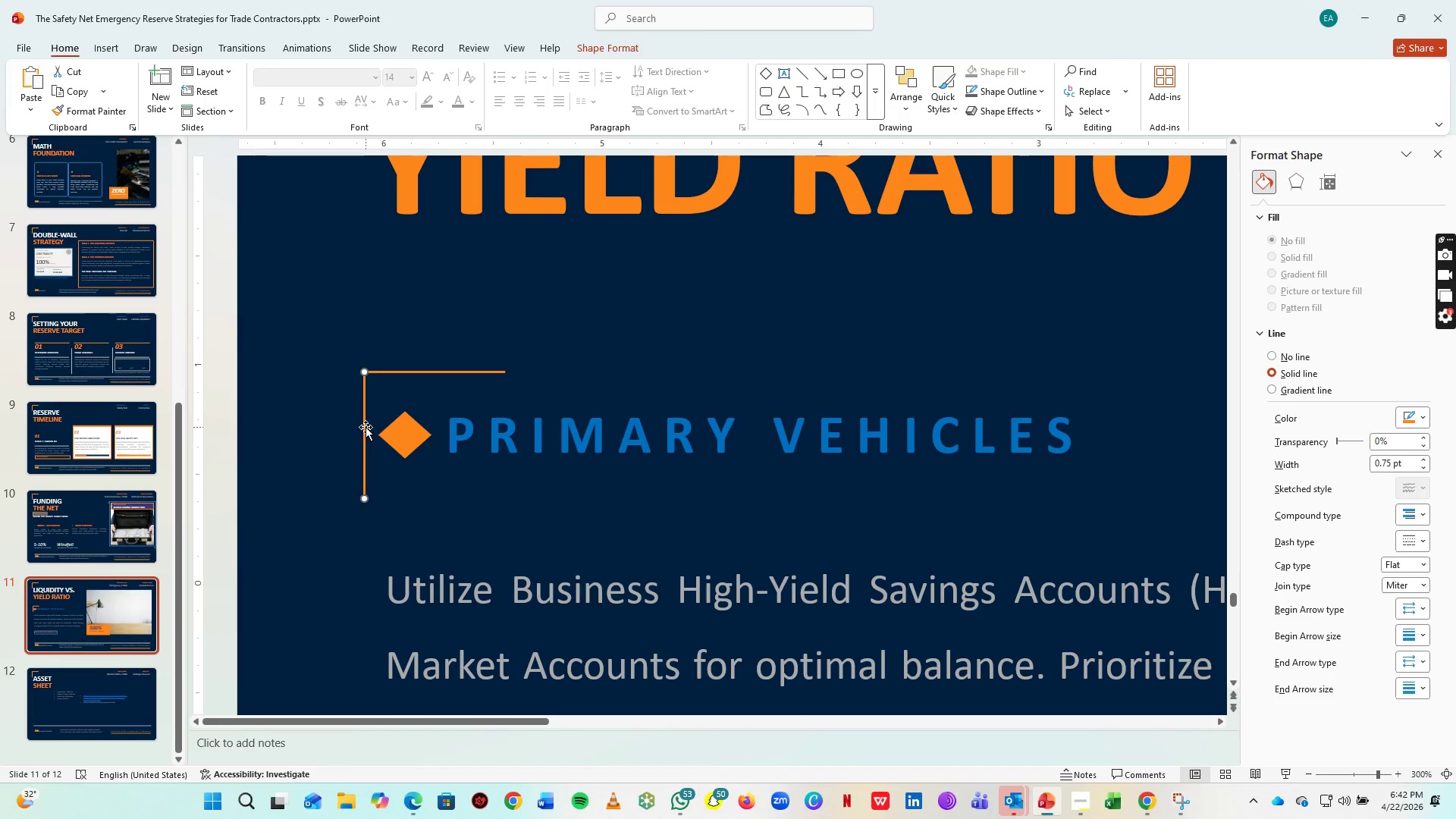 
key(Delete)
 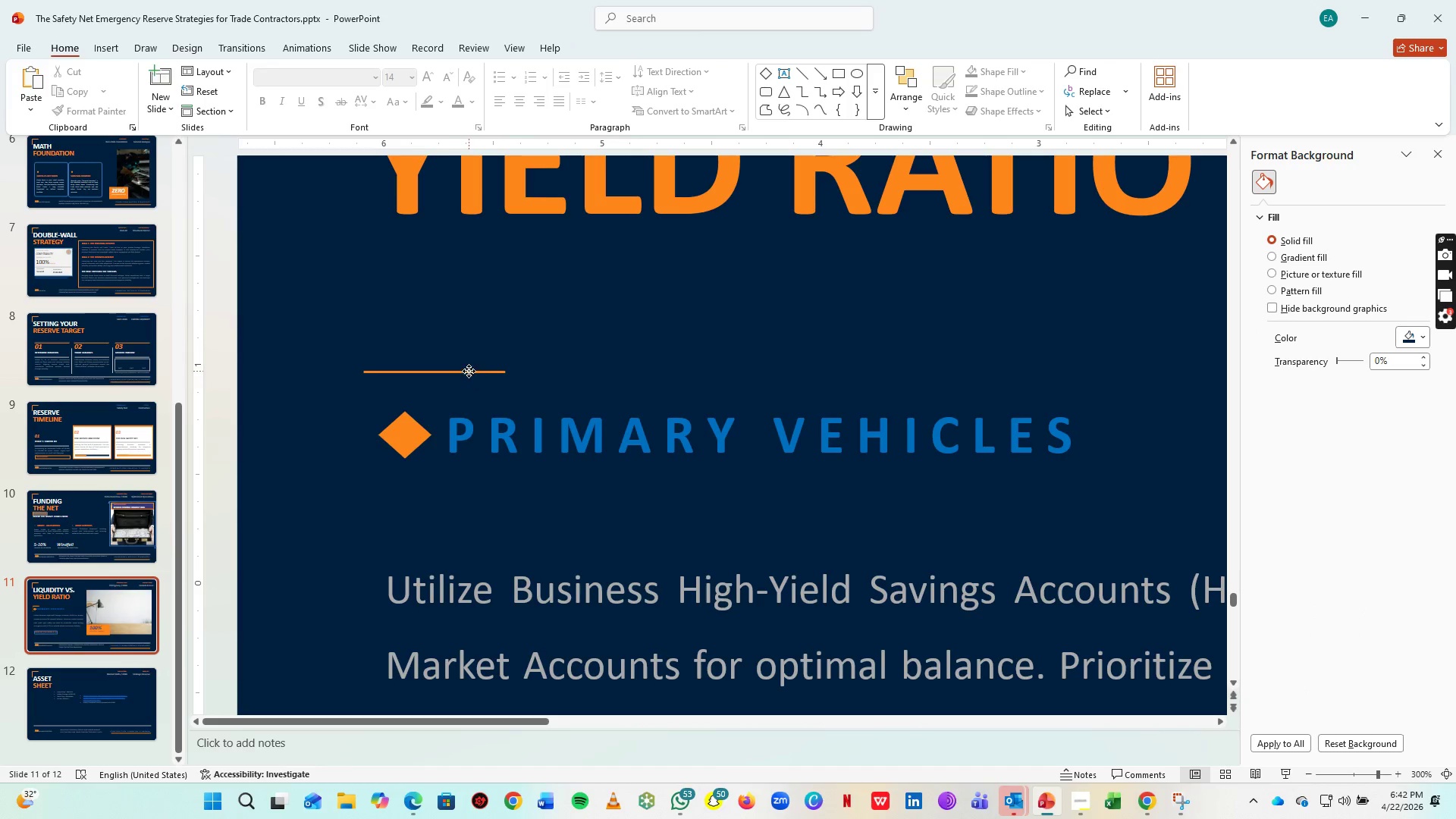 
left_click([469, 371])
 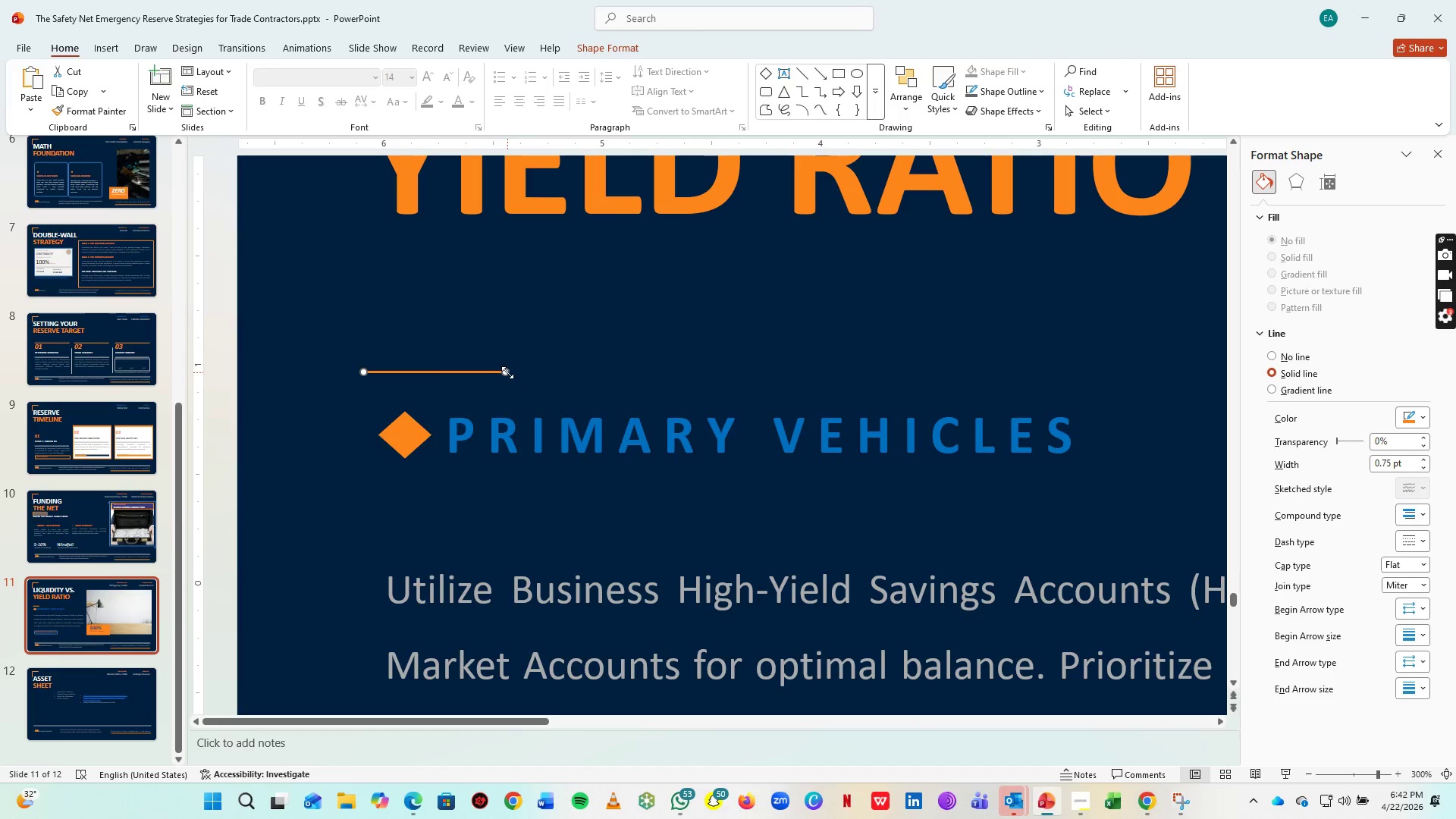 
left_click_drag(start_coordinate=[507, 372], to_coordinate=[1277, 376])
 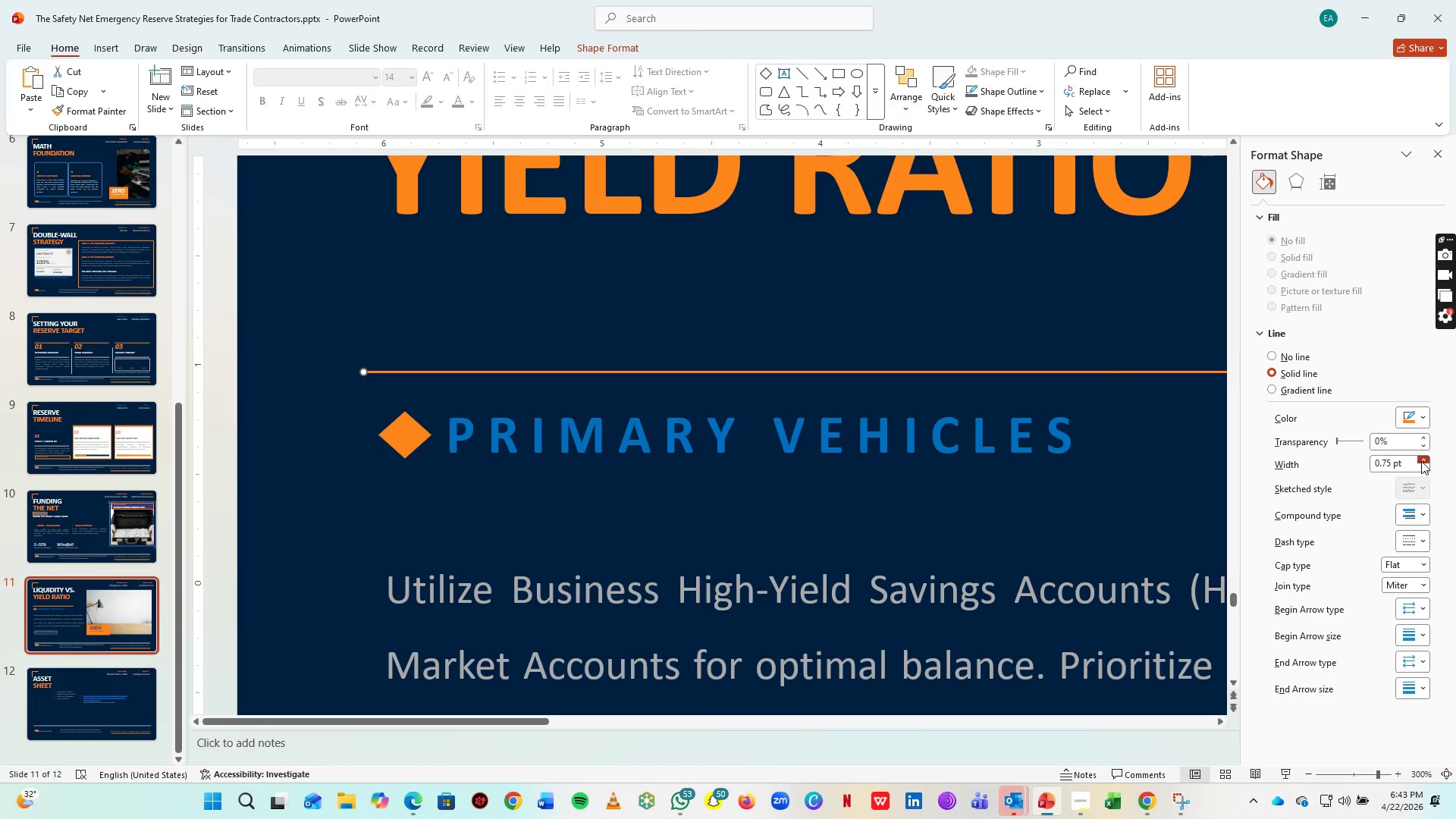 
double_click([1422, 464])
 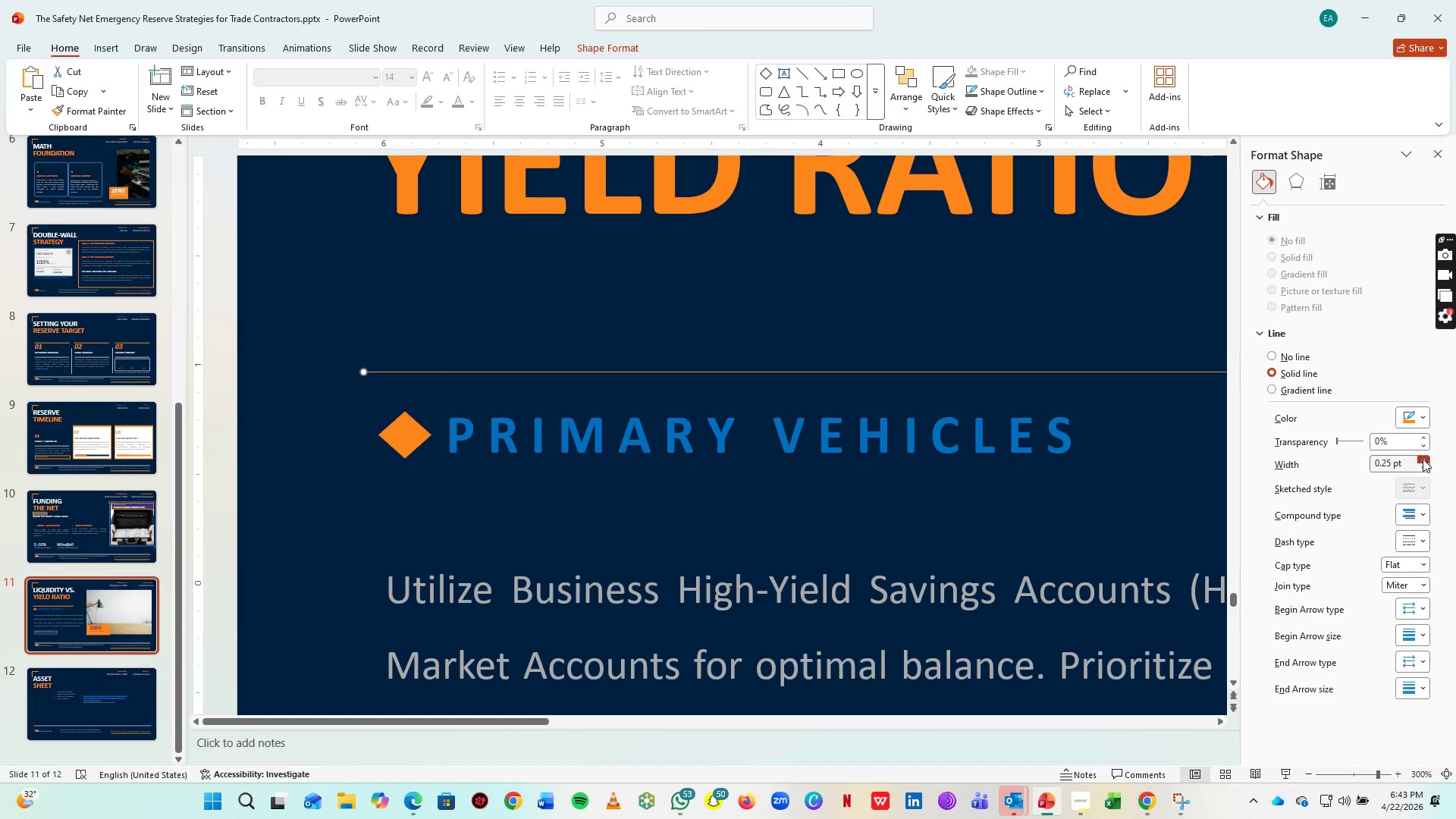 
triple_click([1423, 459])
 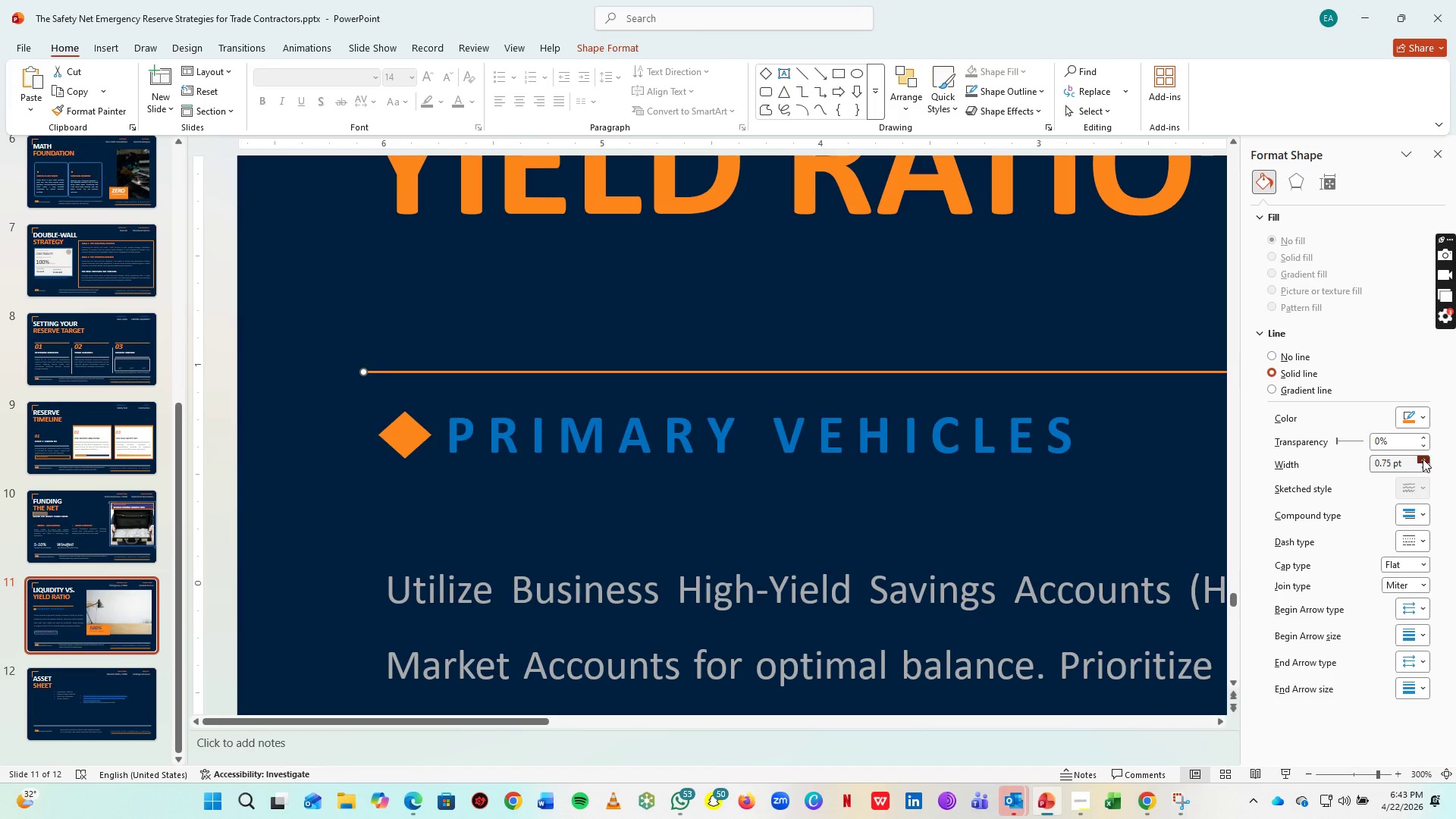 
triple_click([1423, 459])
 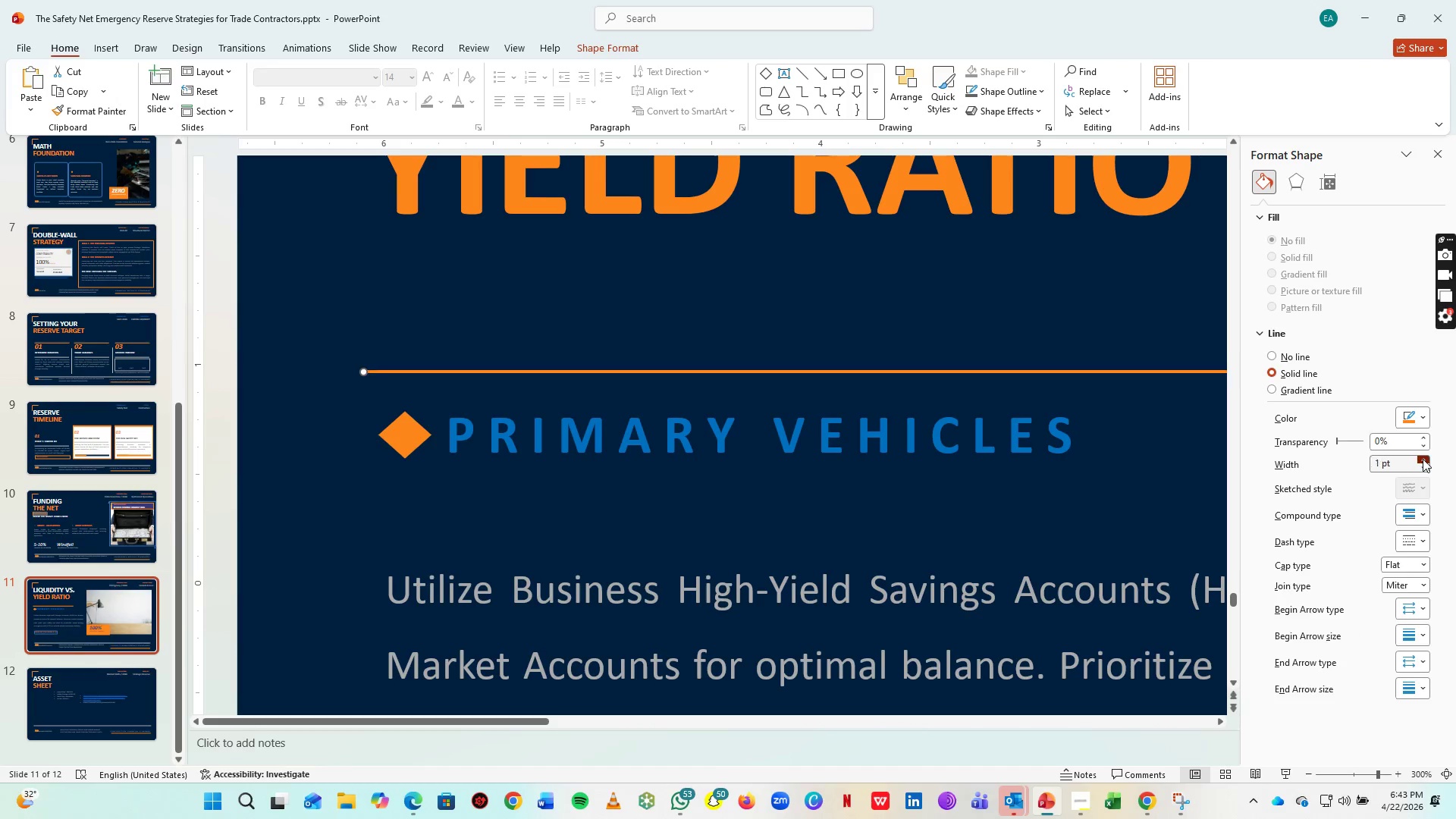 
triple_click([1423, 459])
 